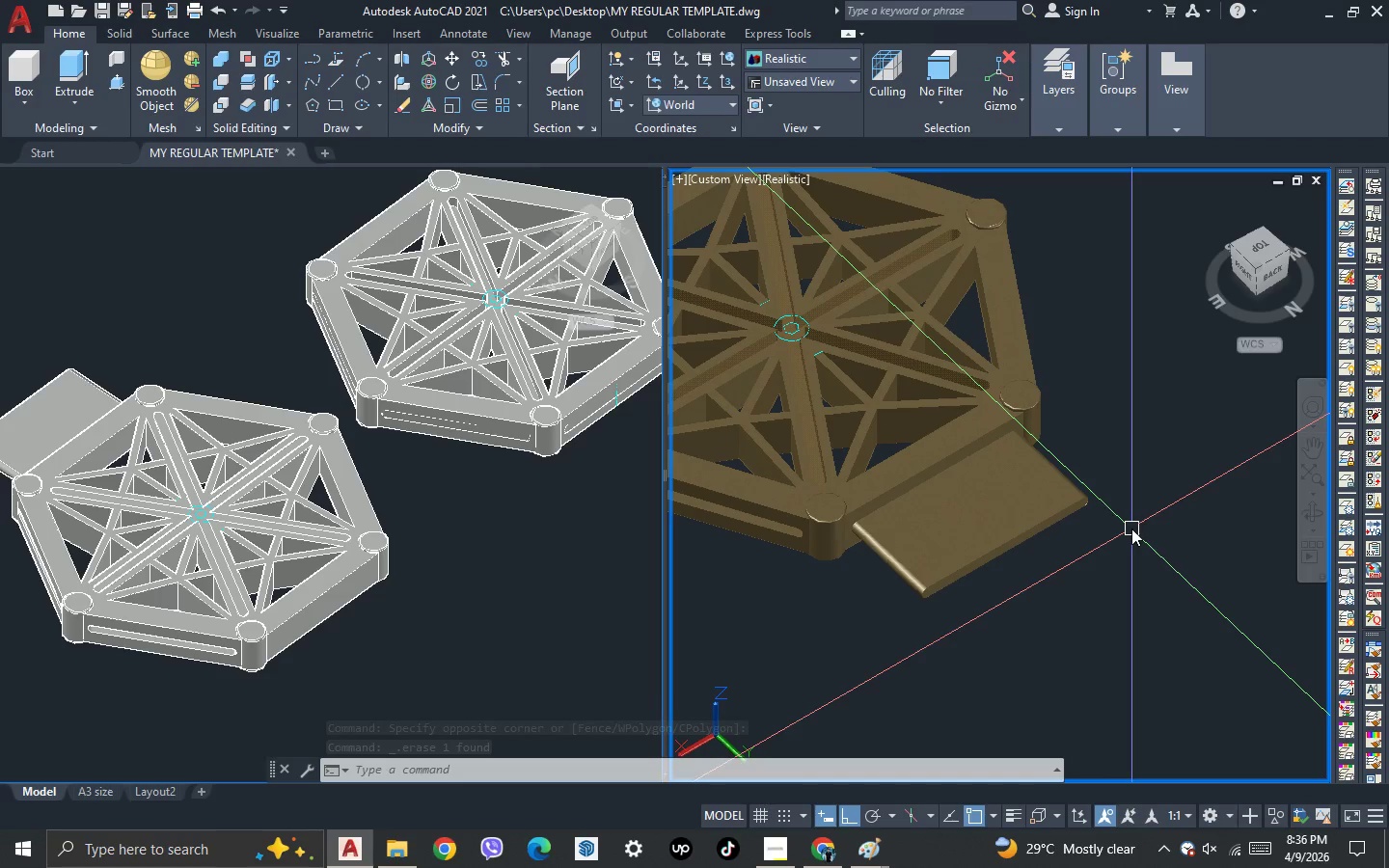 
wait(10.3)
 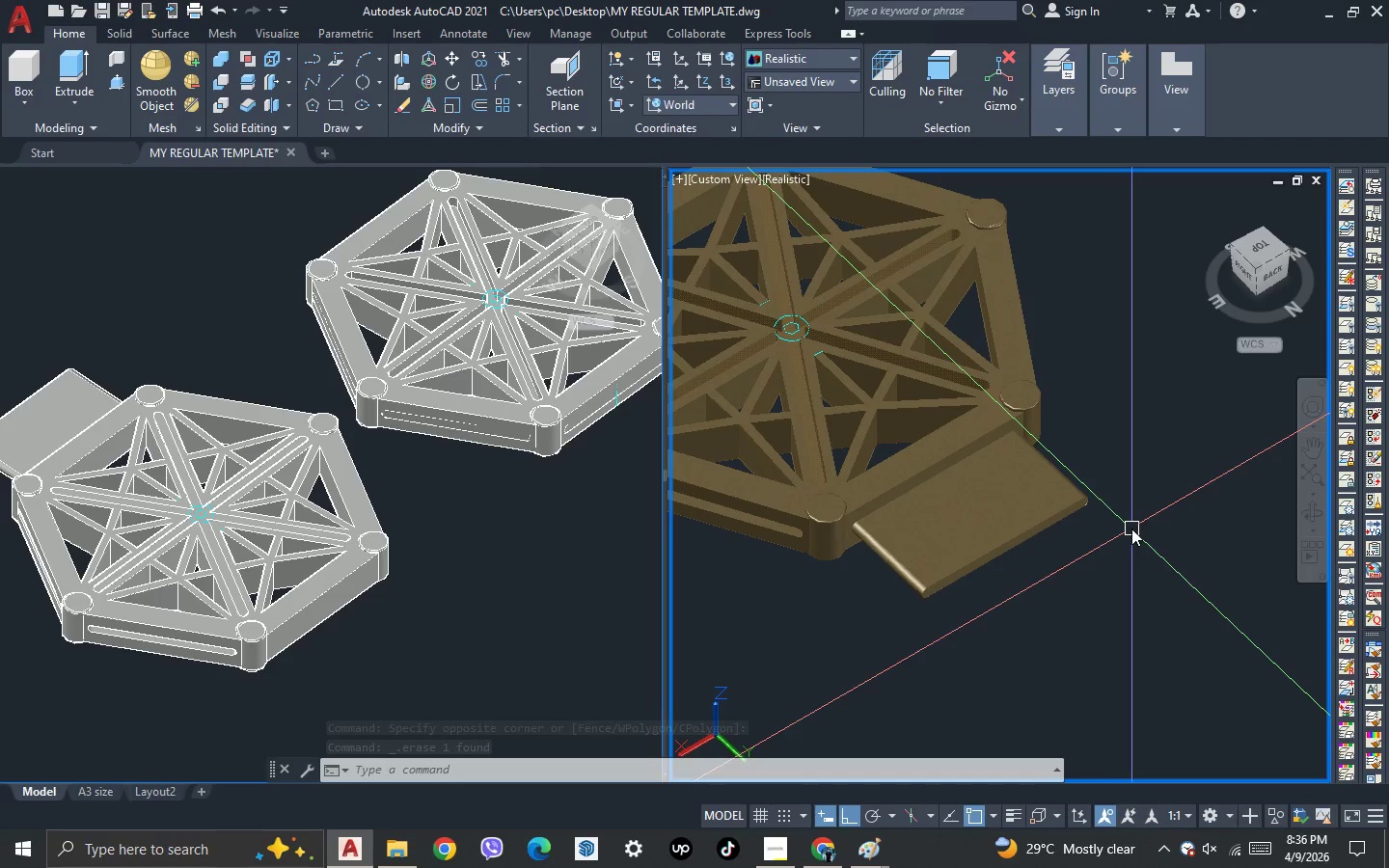 
left_click([1054, 529])
 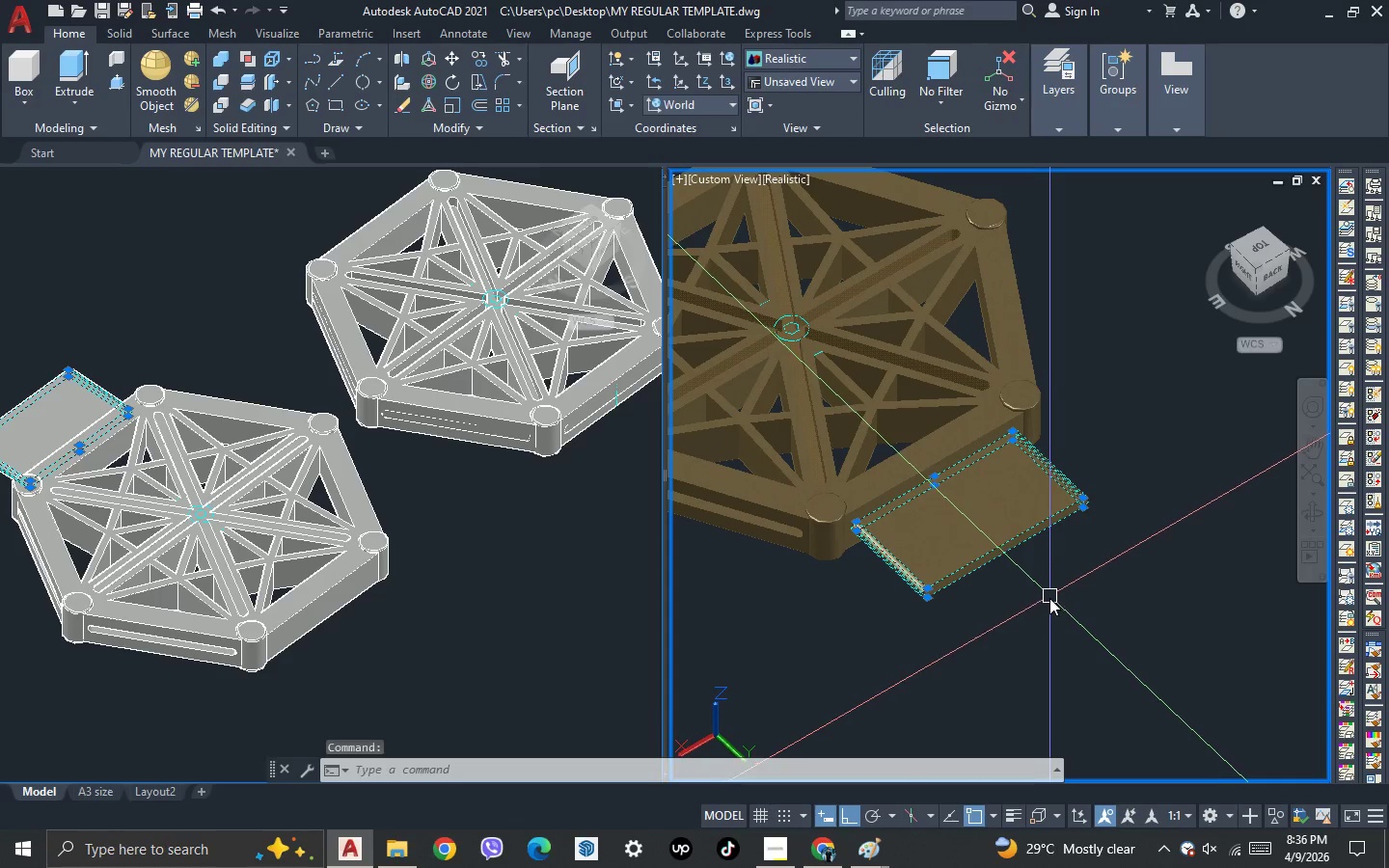 
key(N)
 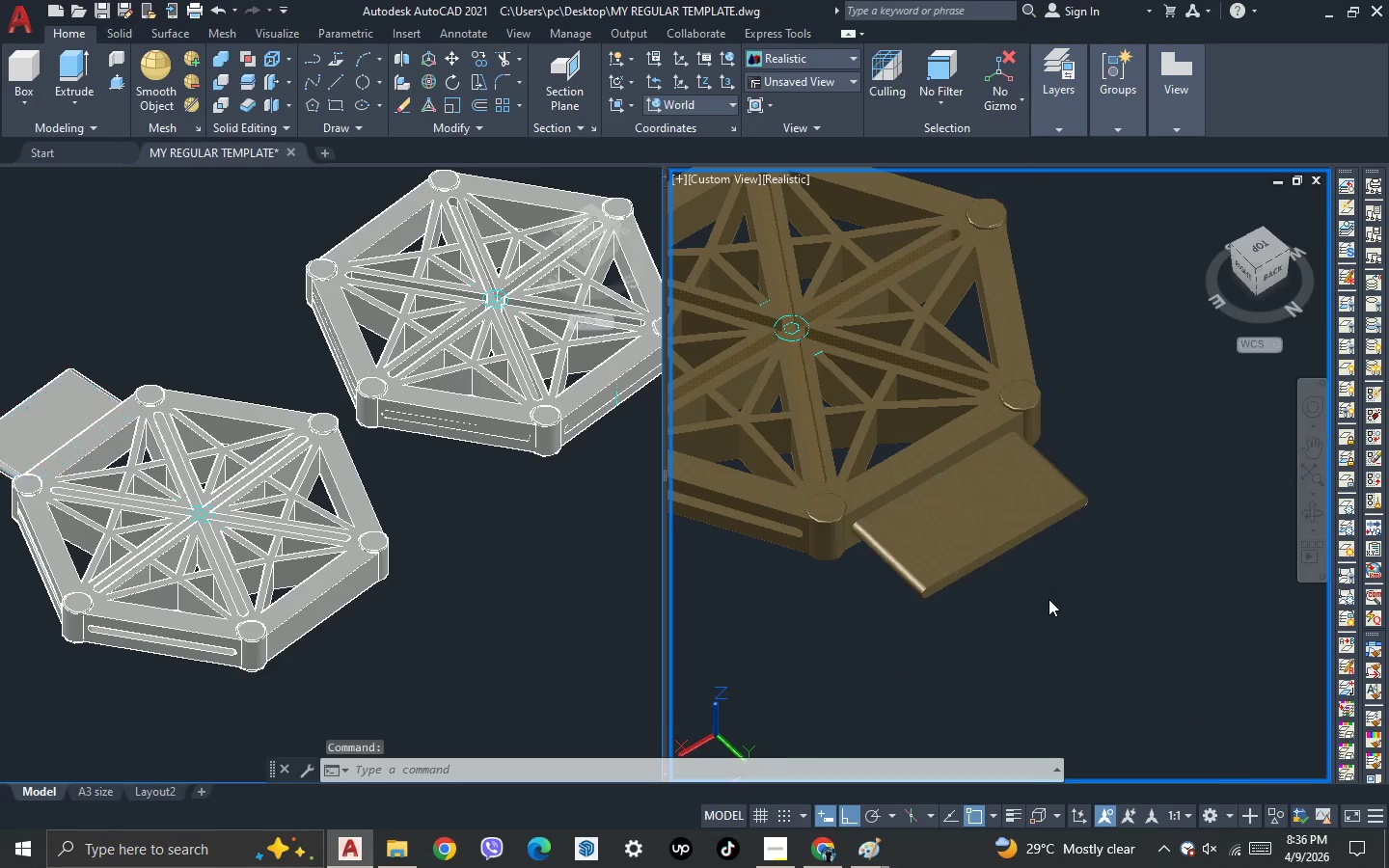 
key(Space)
 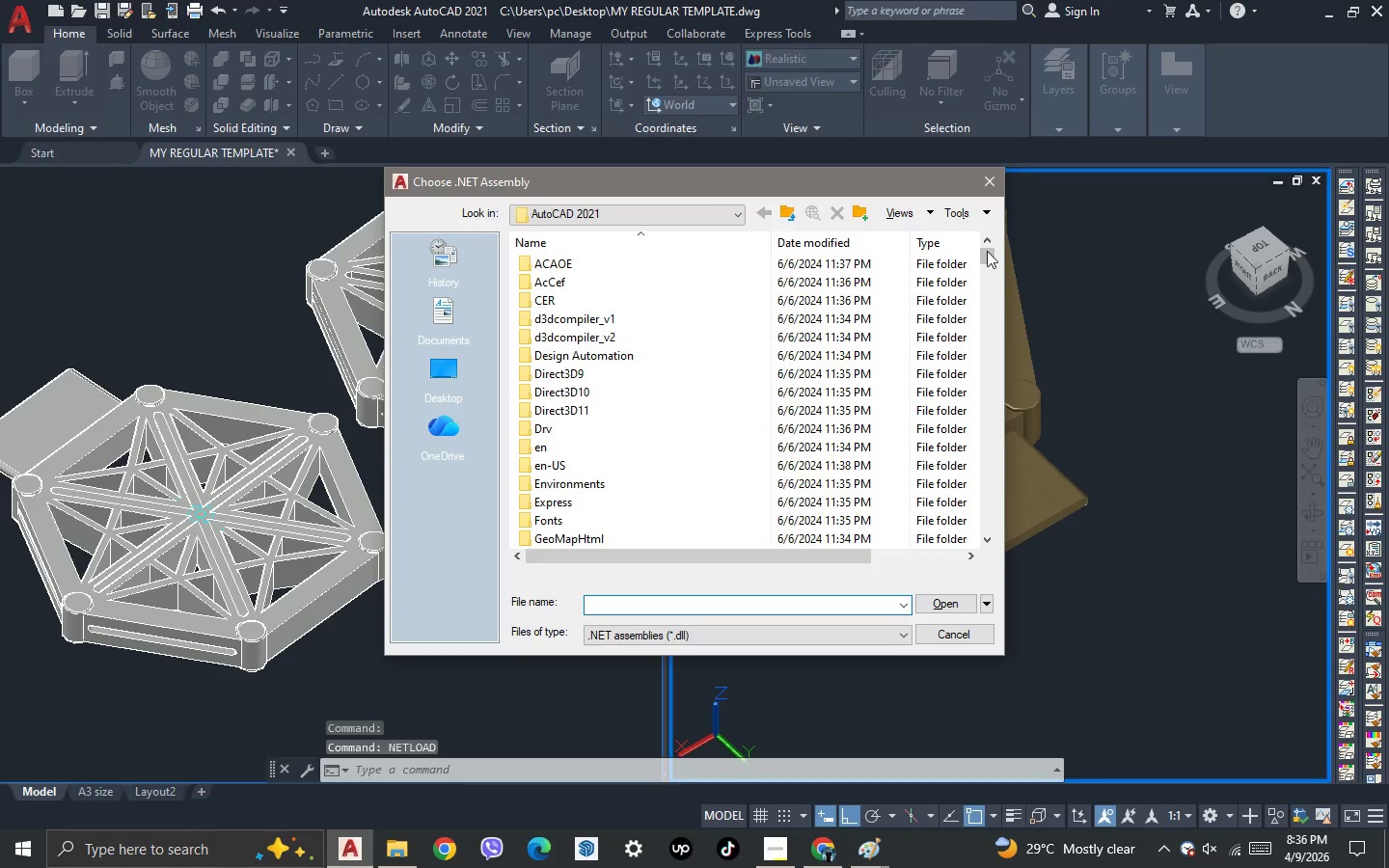 
left_click([996, 180])
 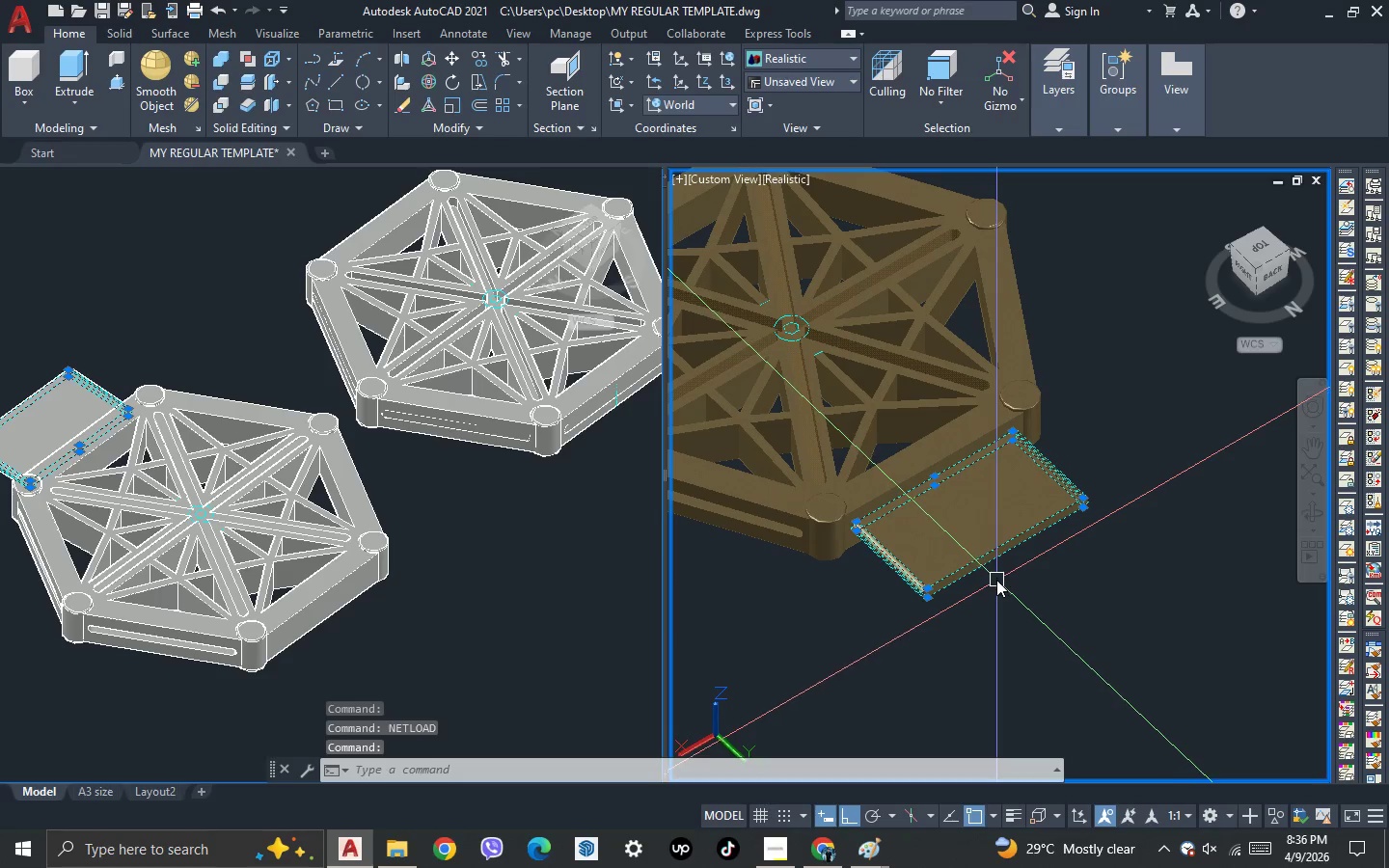 
key(M)
 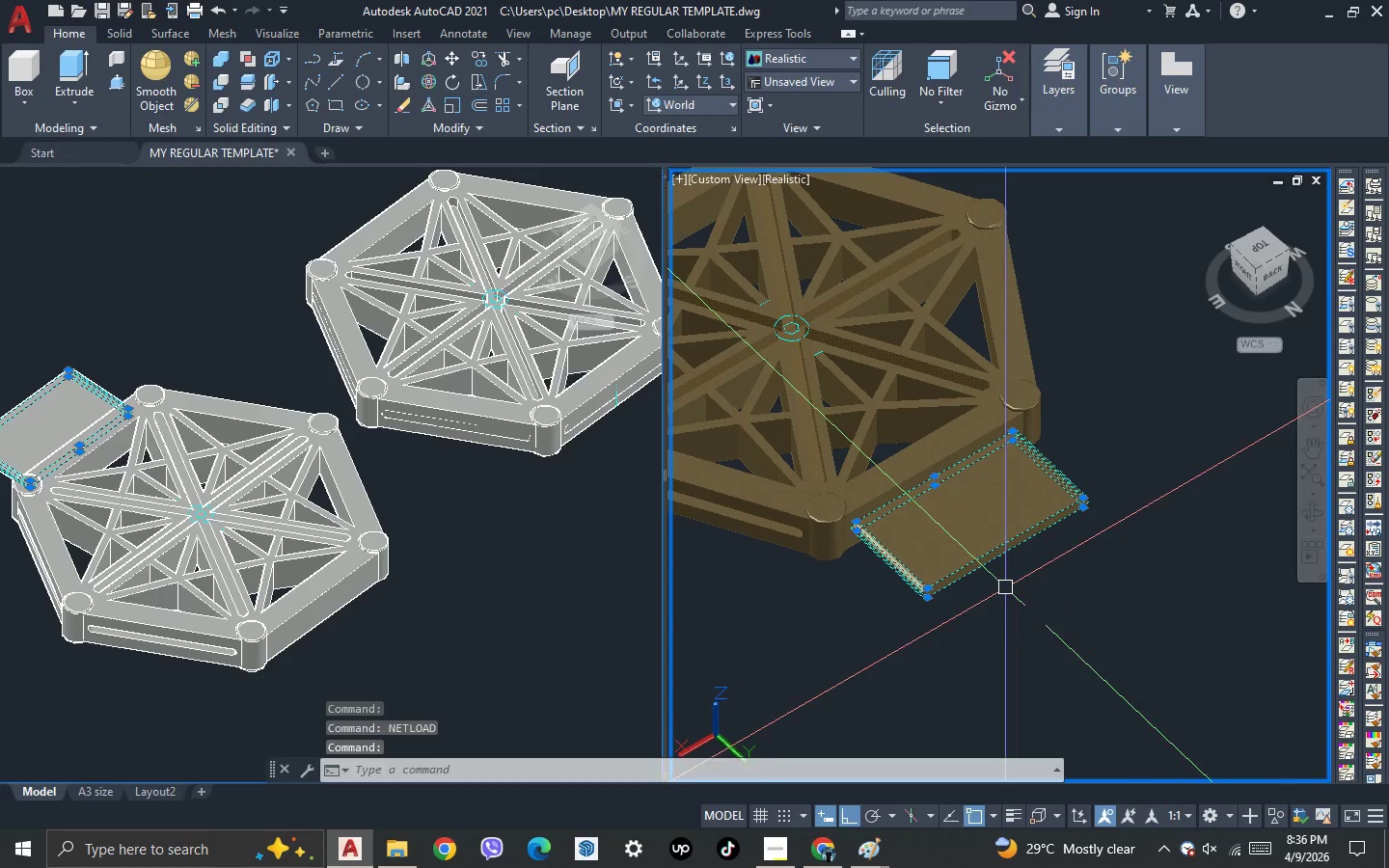 
key(Space)
 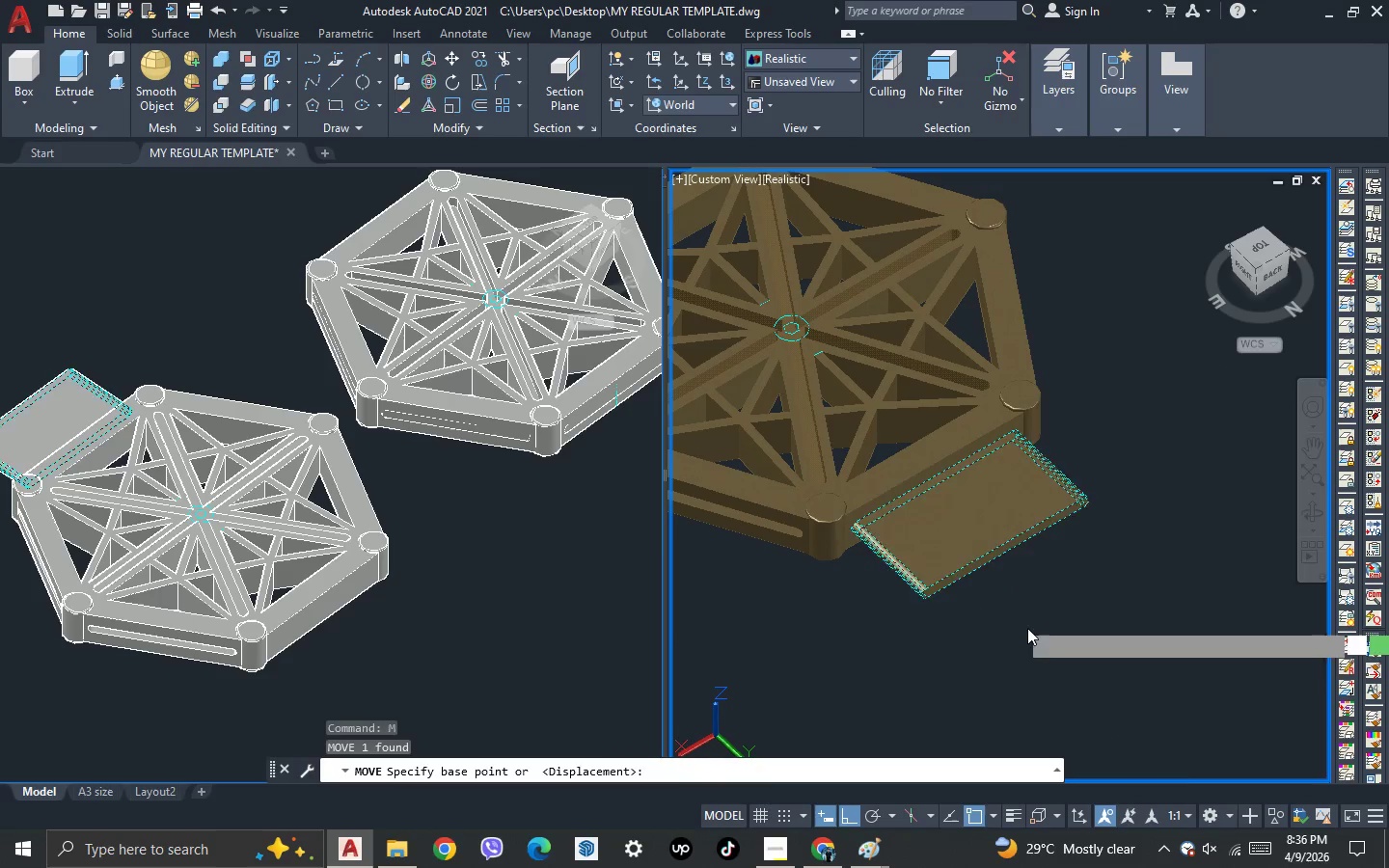 
left_click_drag(start_coordinate=[1021, 620], to_coordinate=[1026, 627])
 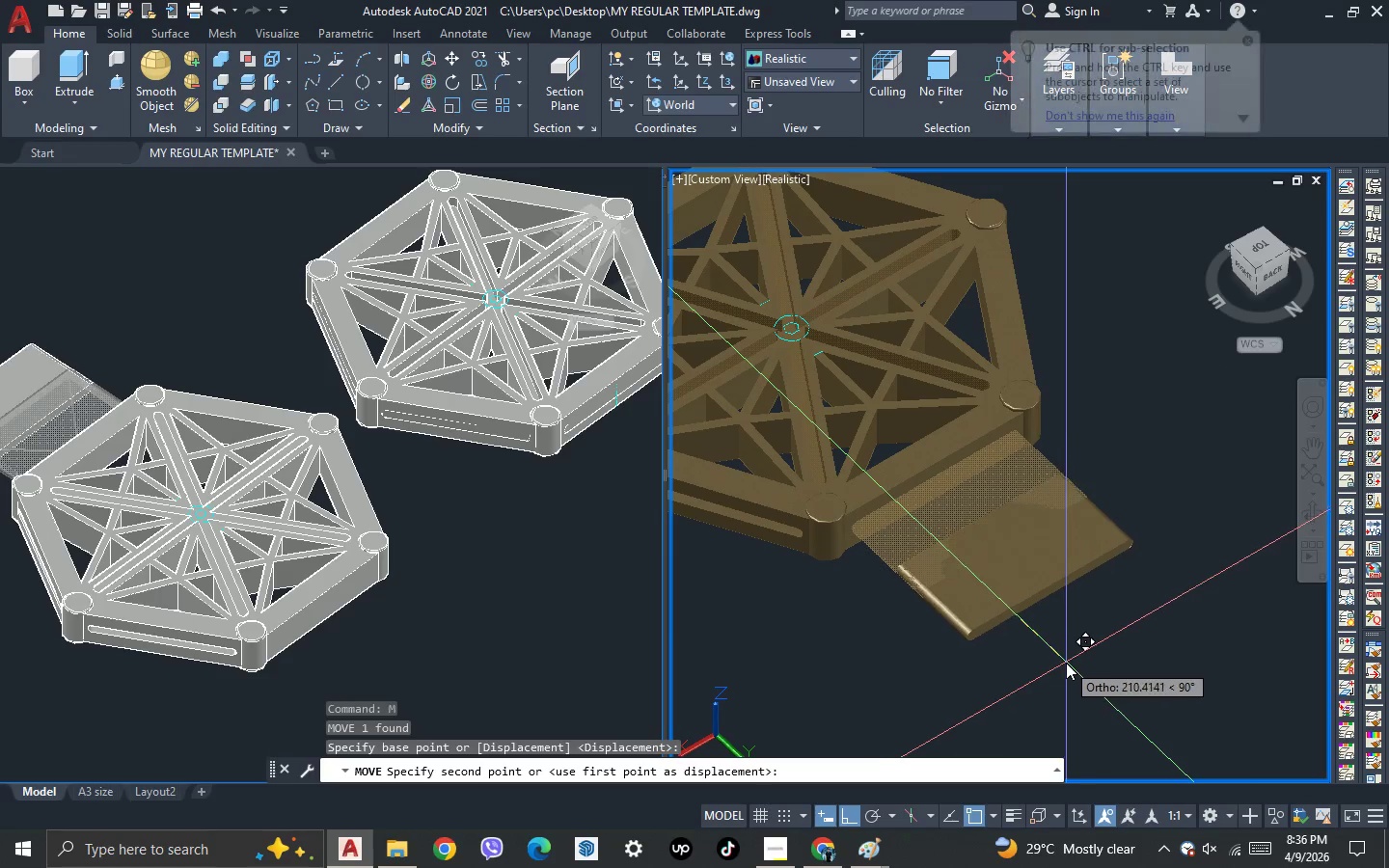 
left_click([1066, 663])
 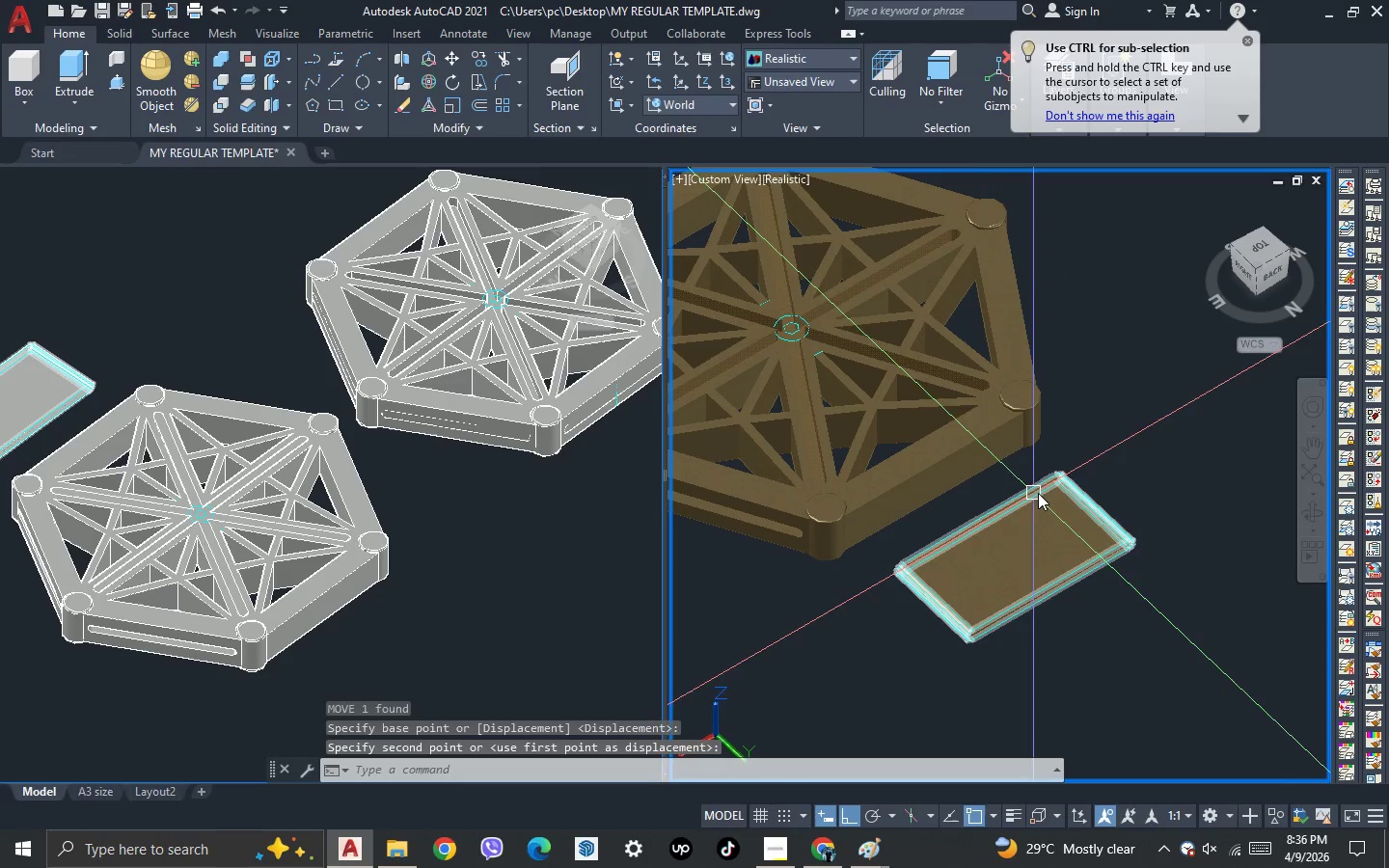 
scroll: coordinate [1054, 495], scroll_direction: up, amount: 4.0
 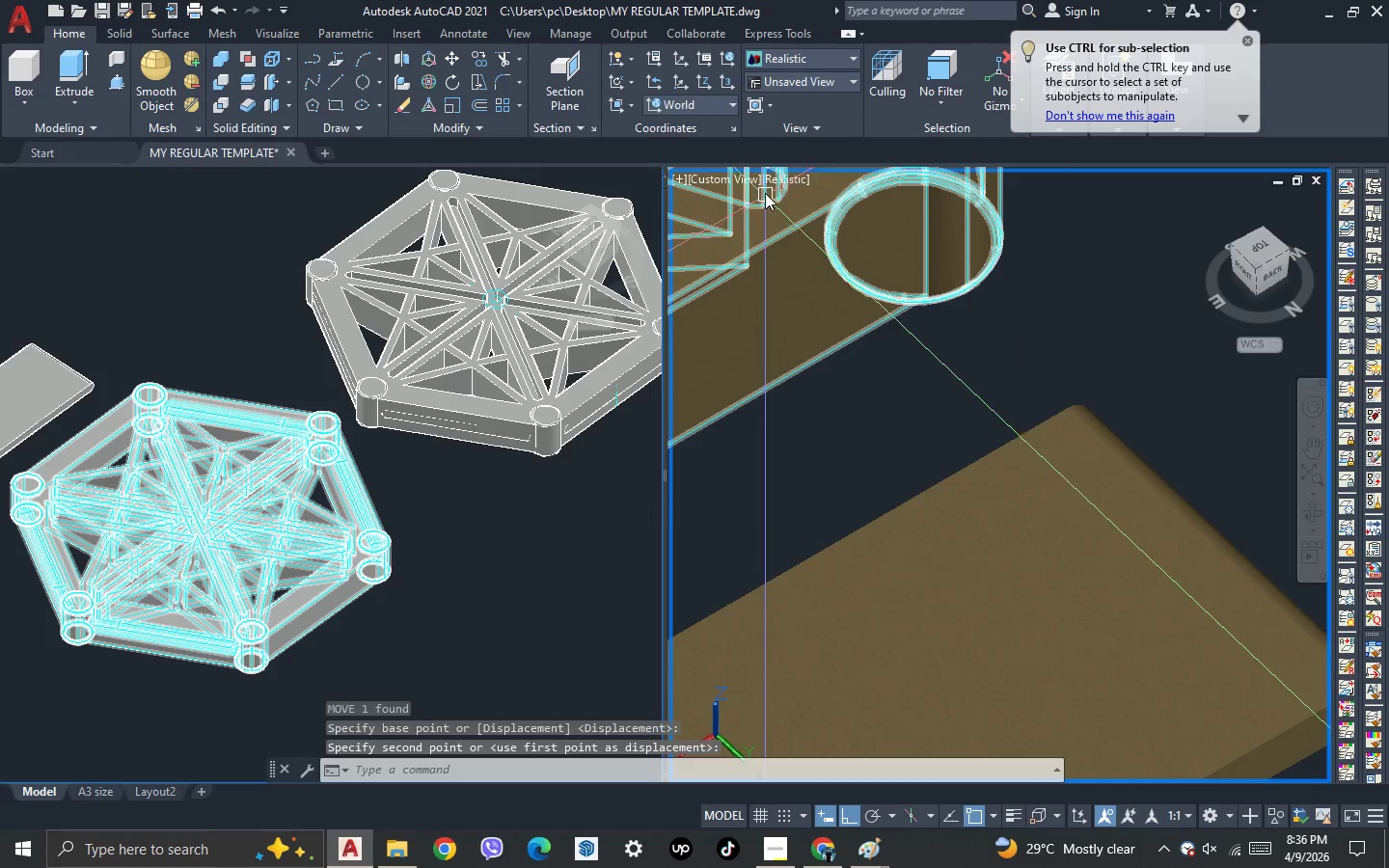 
left_click([772, 182])
 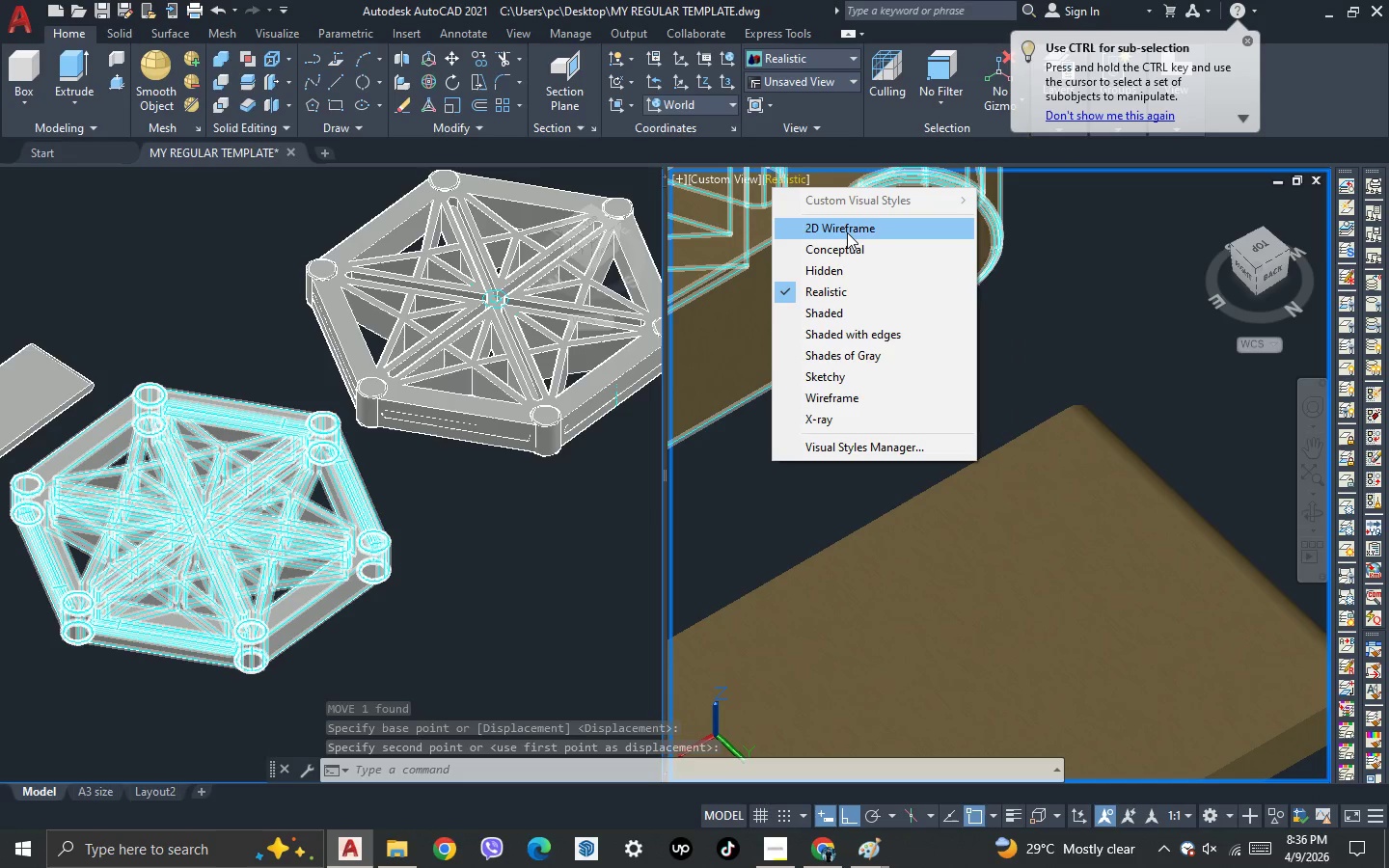 
left_click([847, 232])
 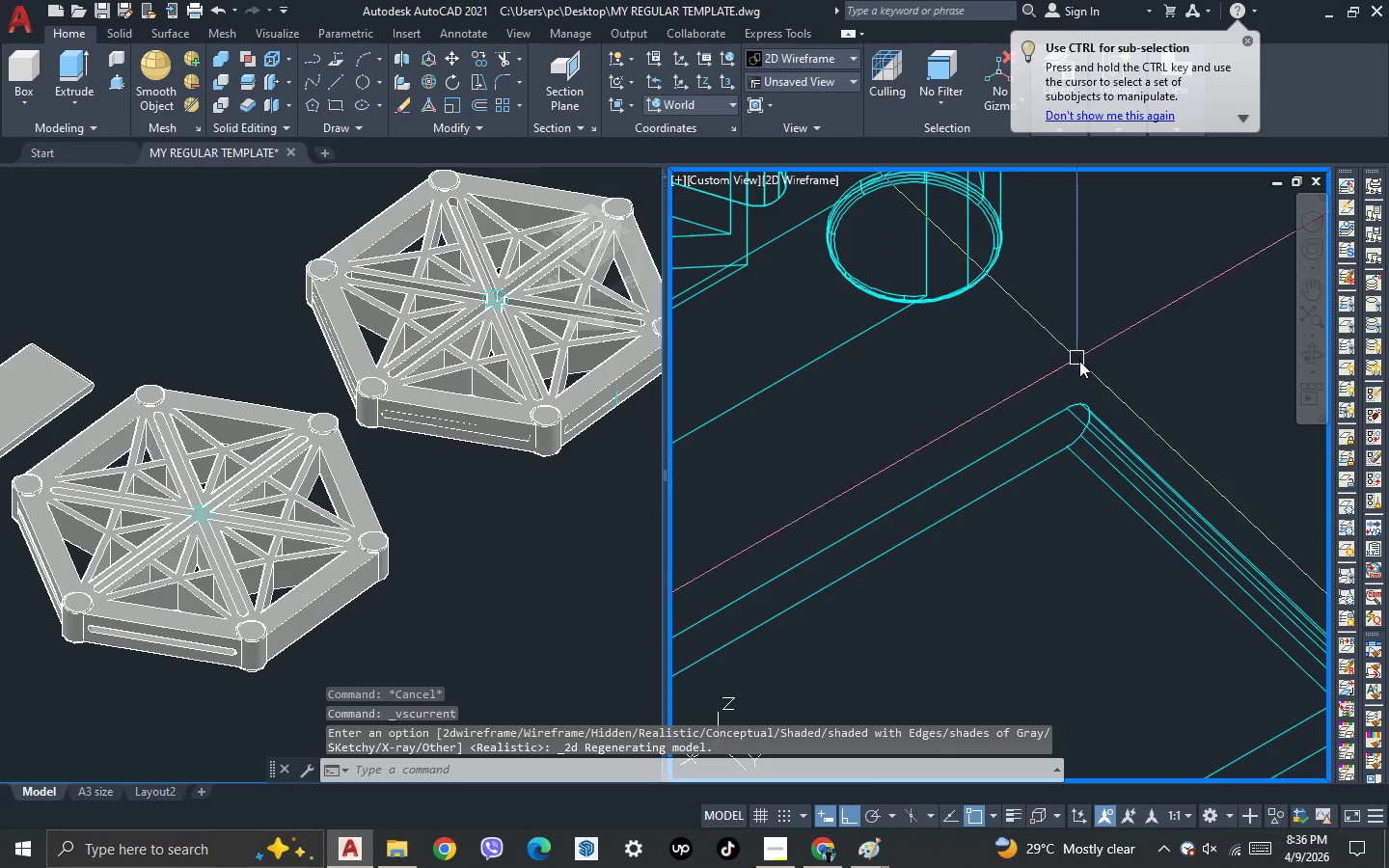 
key(L)
 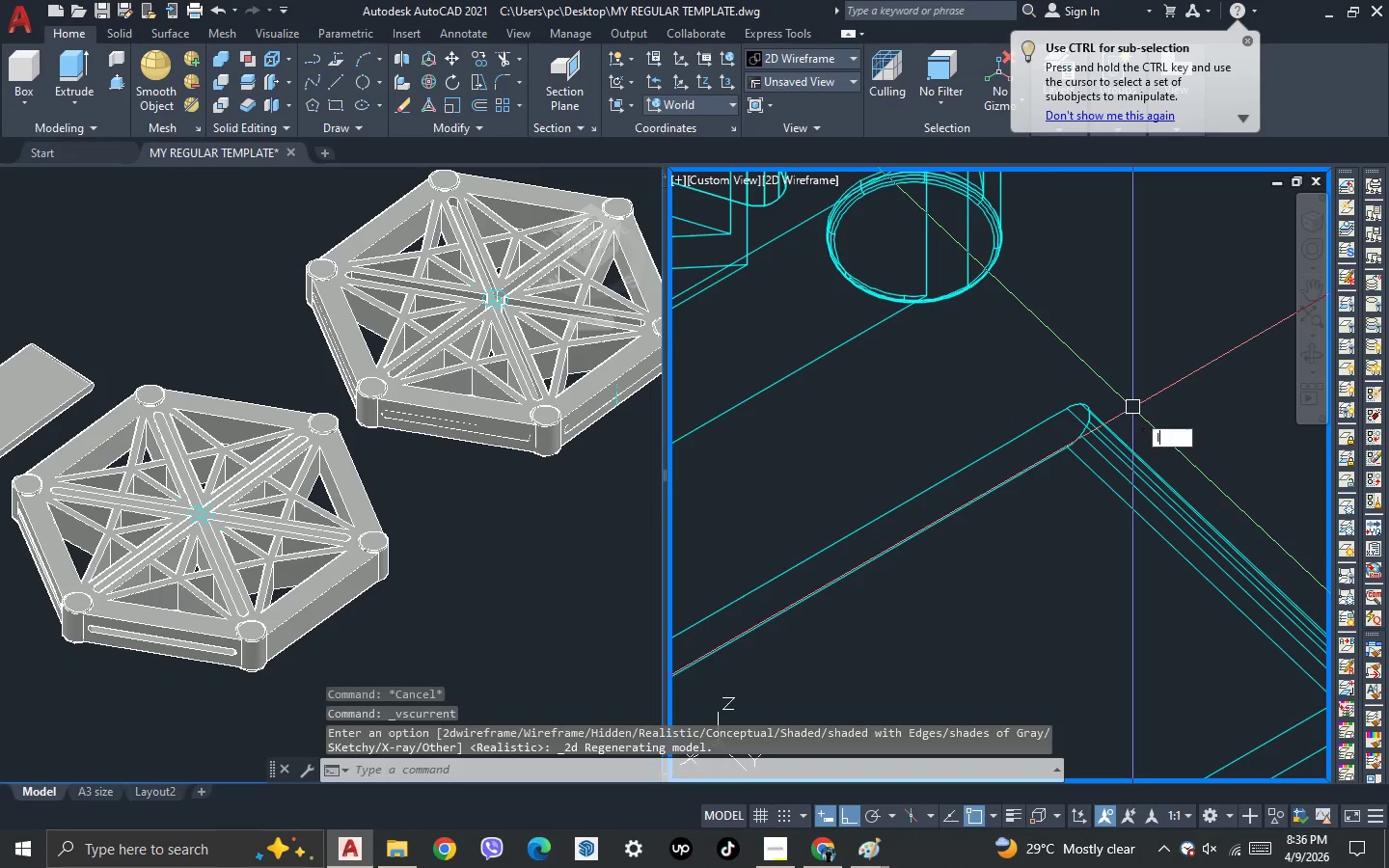 
key(Space)
 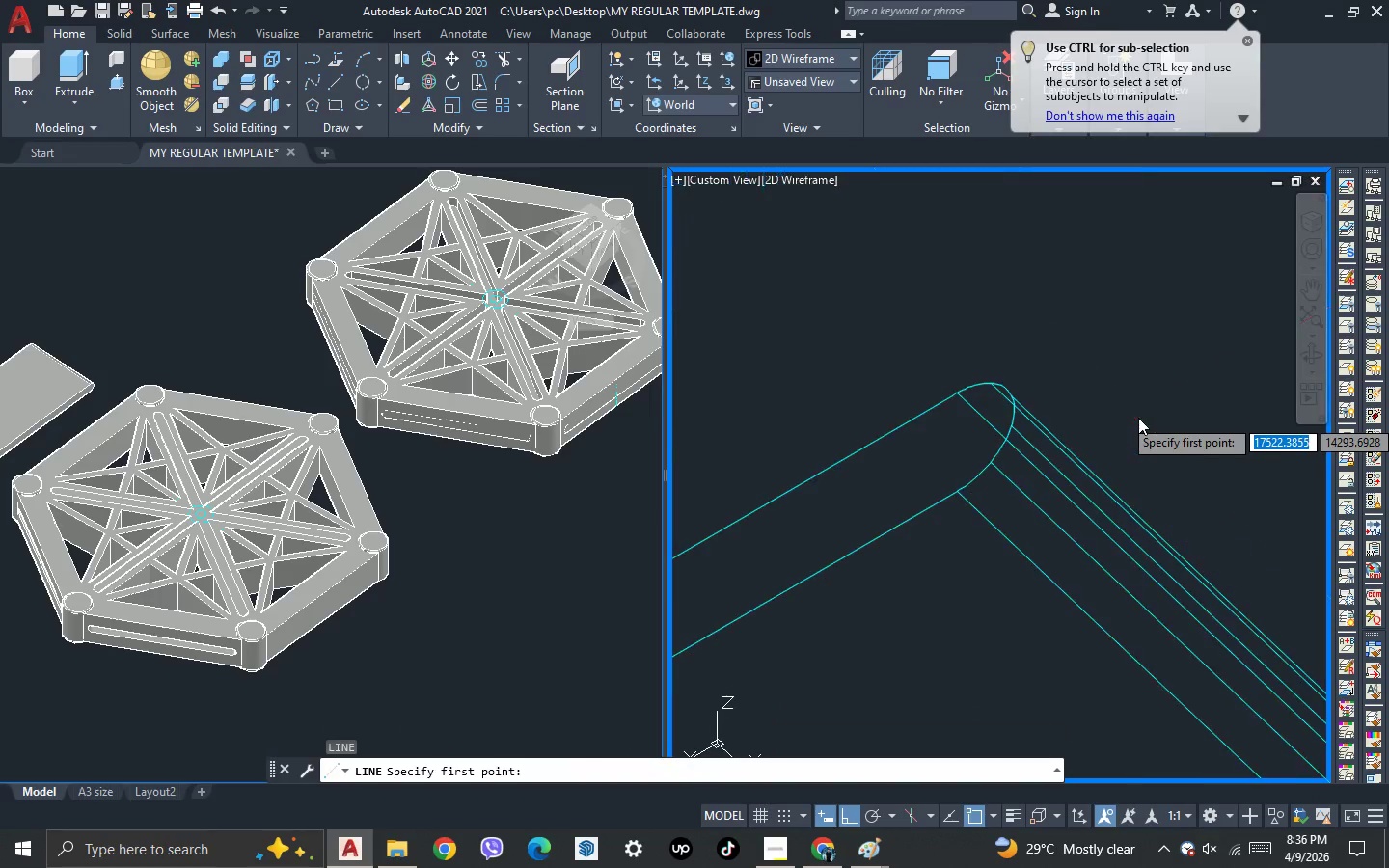 
scroll: coordinate [968, 376], scroll_direction: up, amount: 6.0
 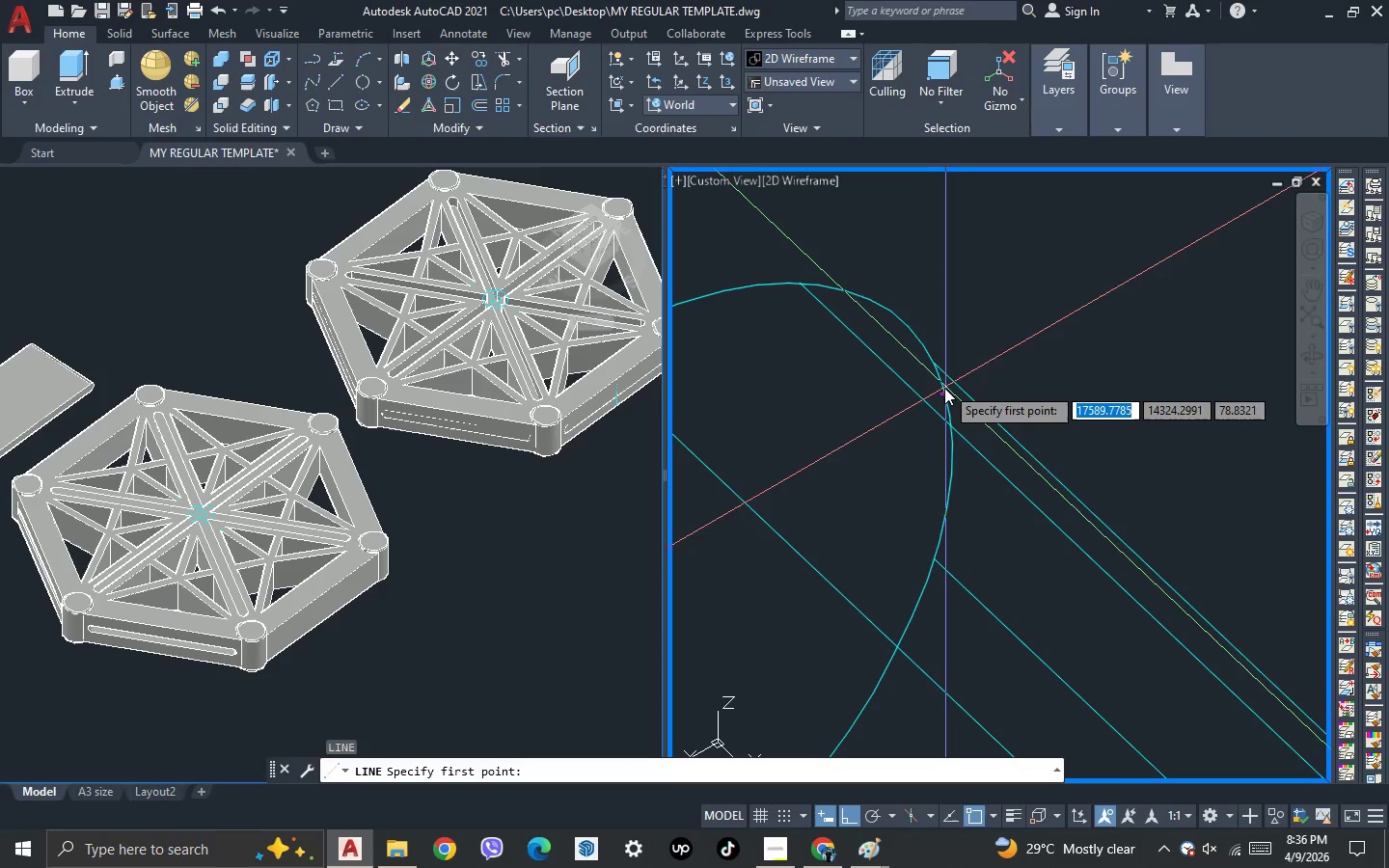 
left_click_drag(start_coordinate=[943, 390], to_coordinate=[948, 390])
 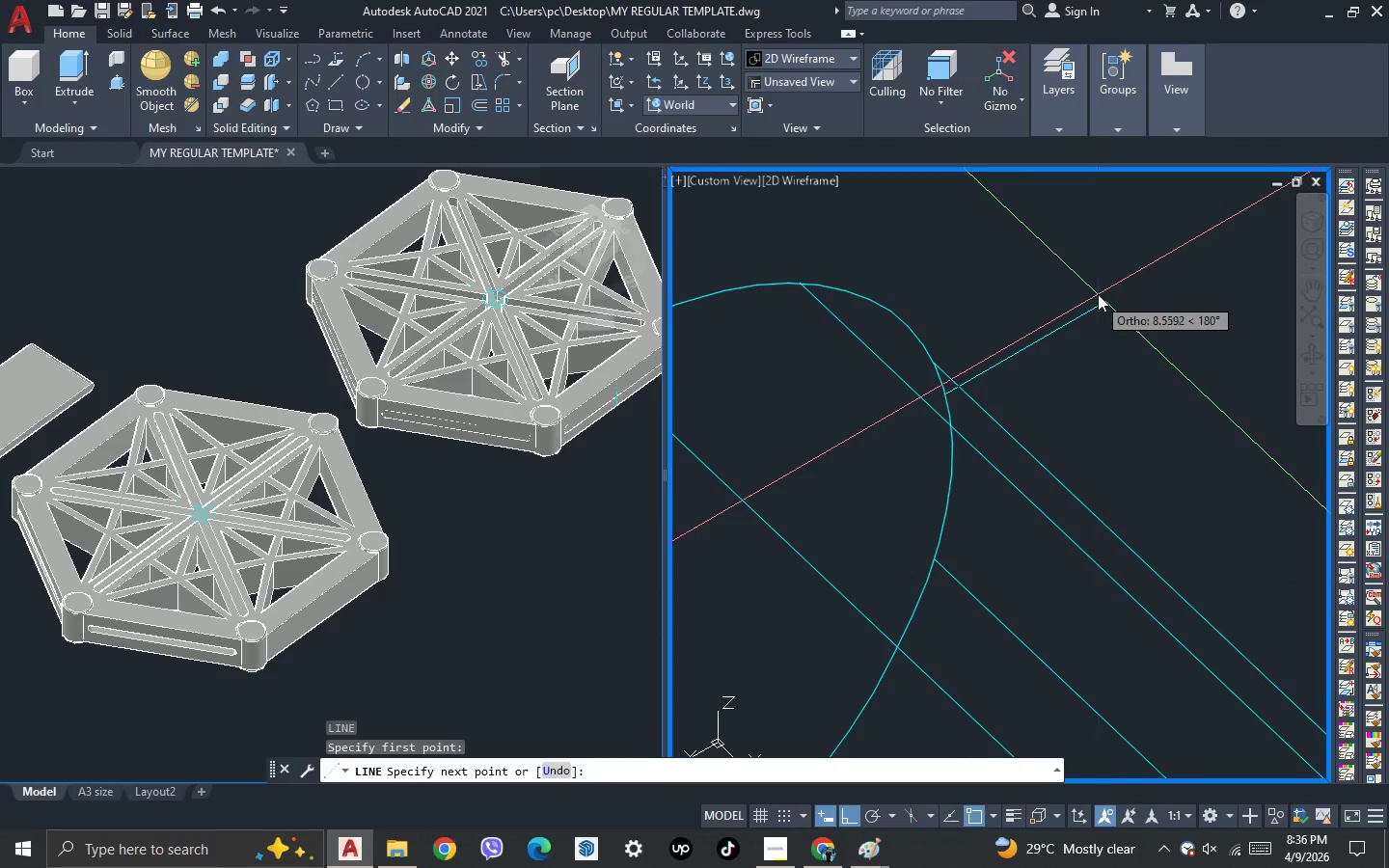 
left_click([1099, 294])
 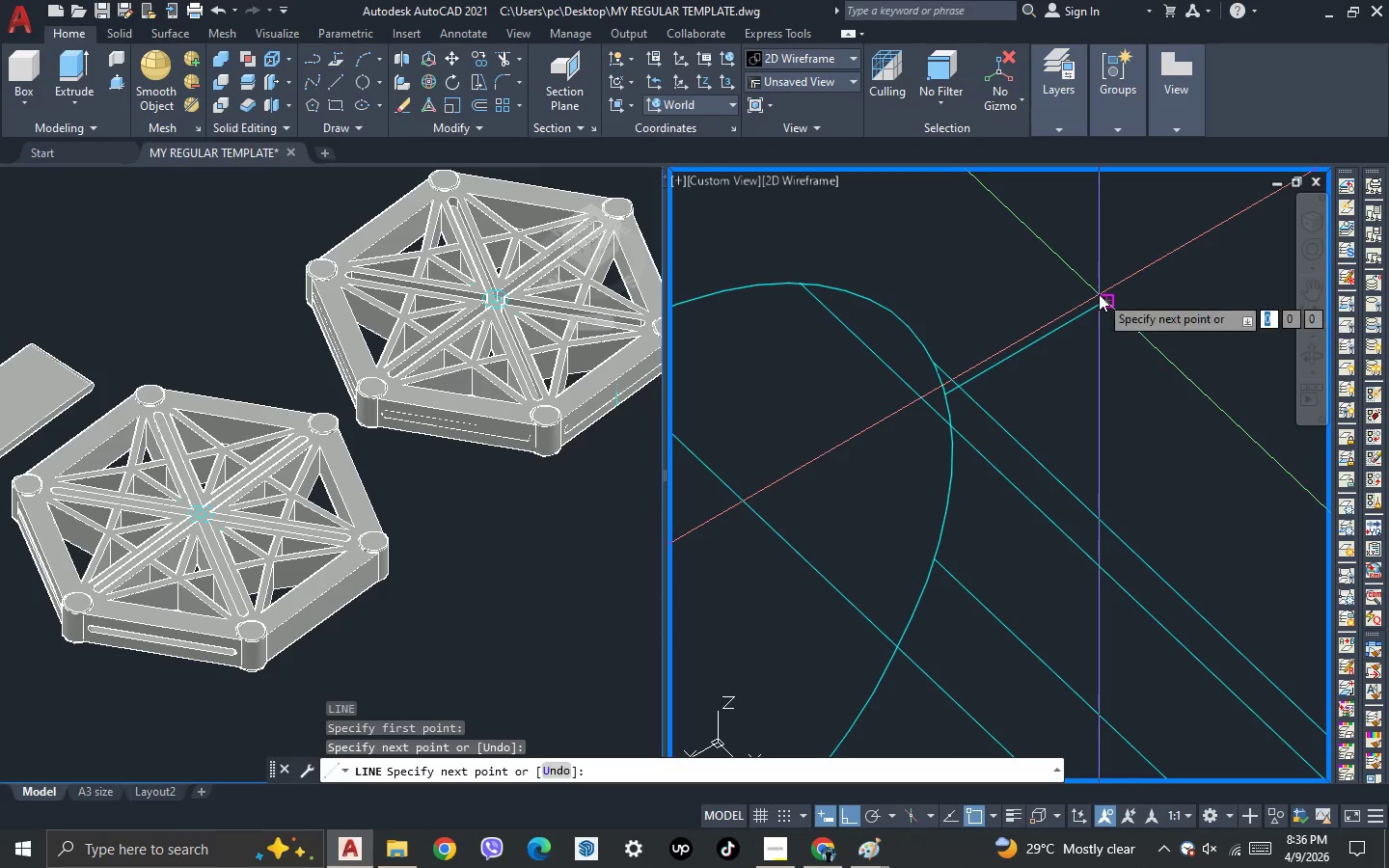 
key(Space)
 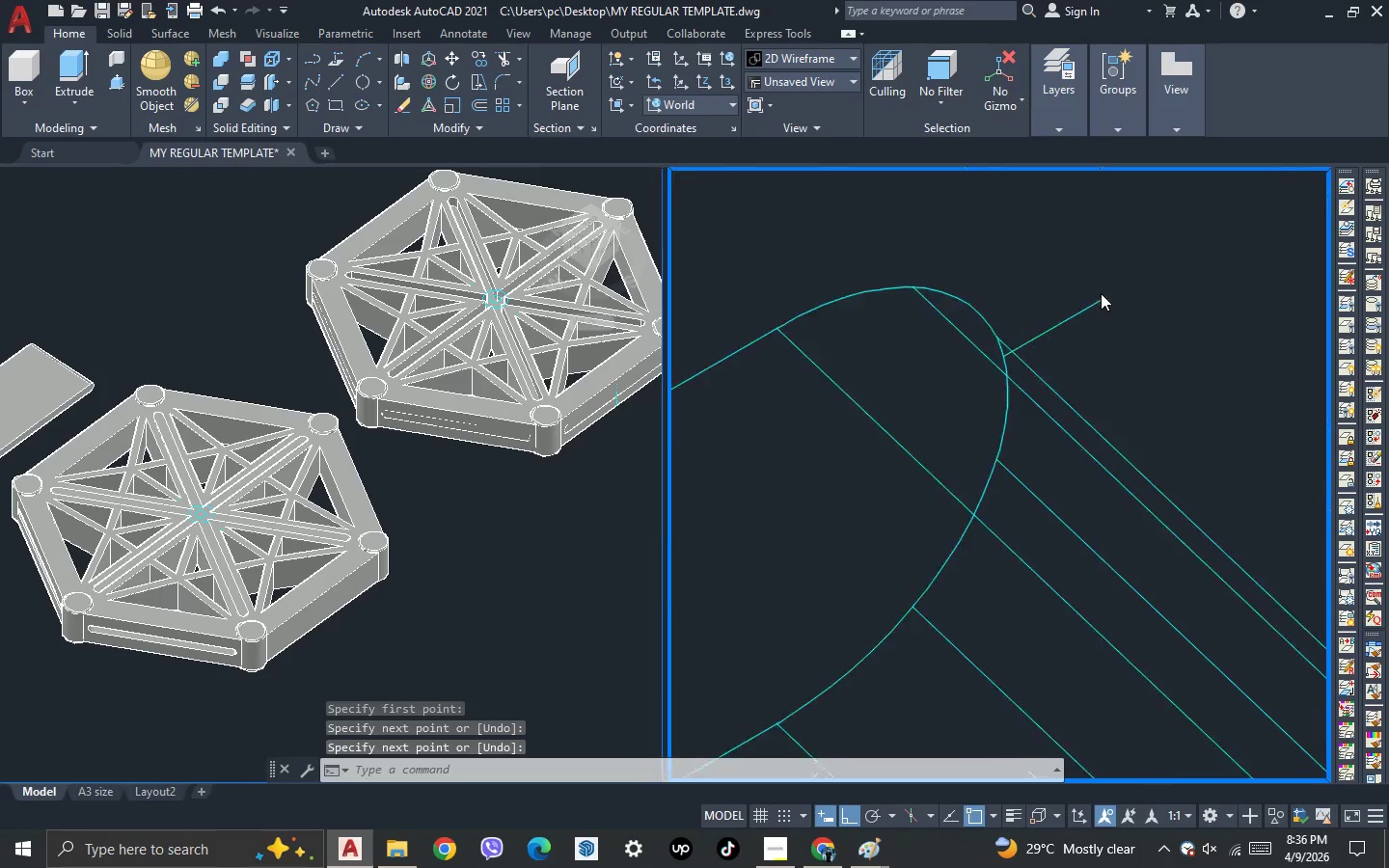 
scroll: coordinate [1158, 256], scroll_direction: down, amount: 7.0
 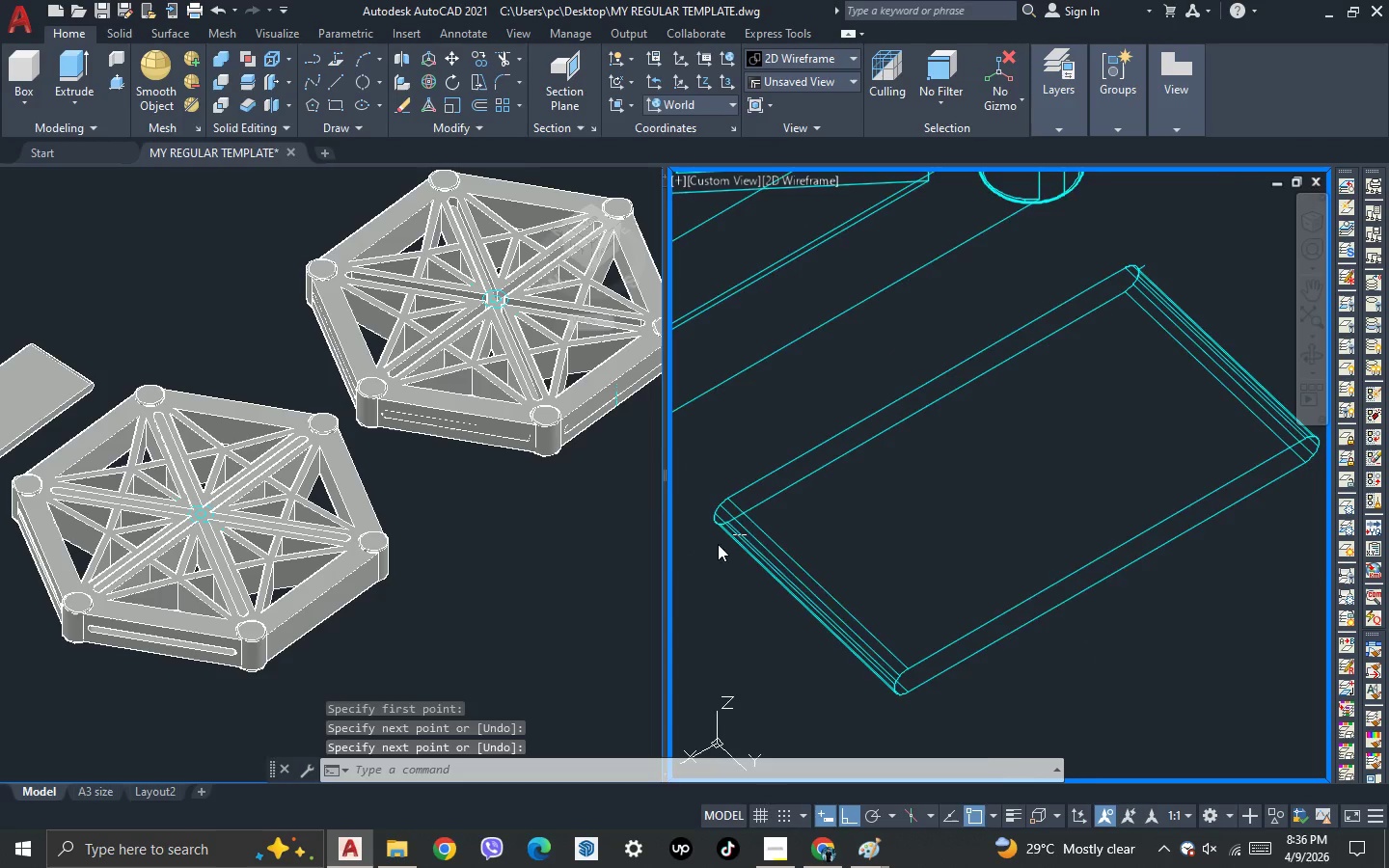 
key(Space)
 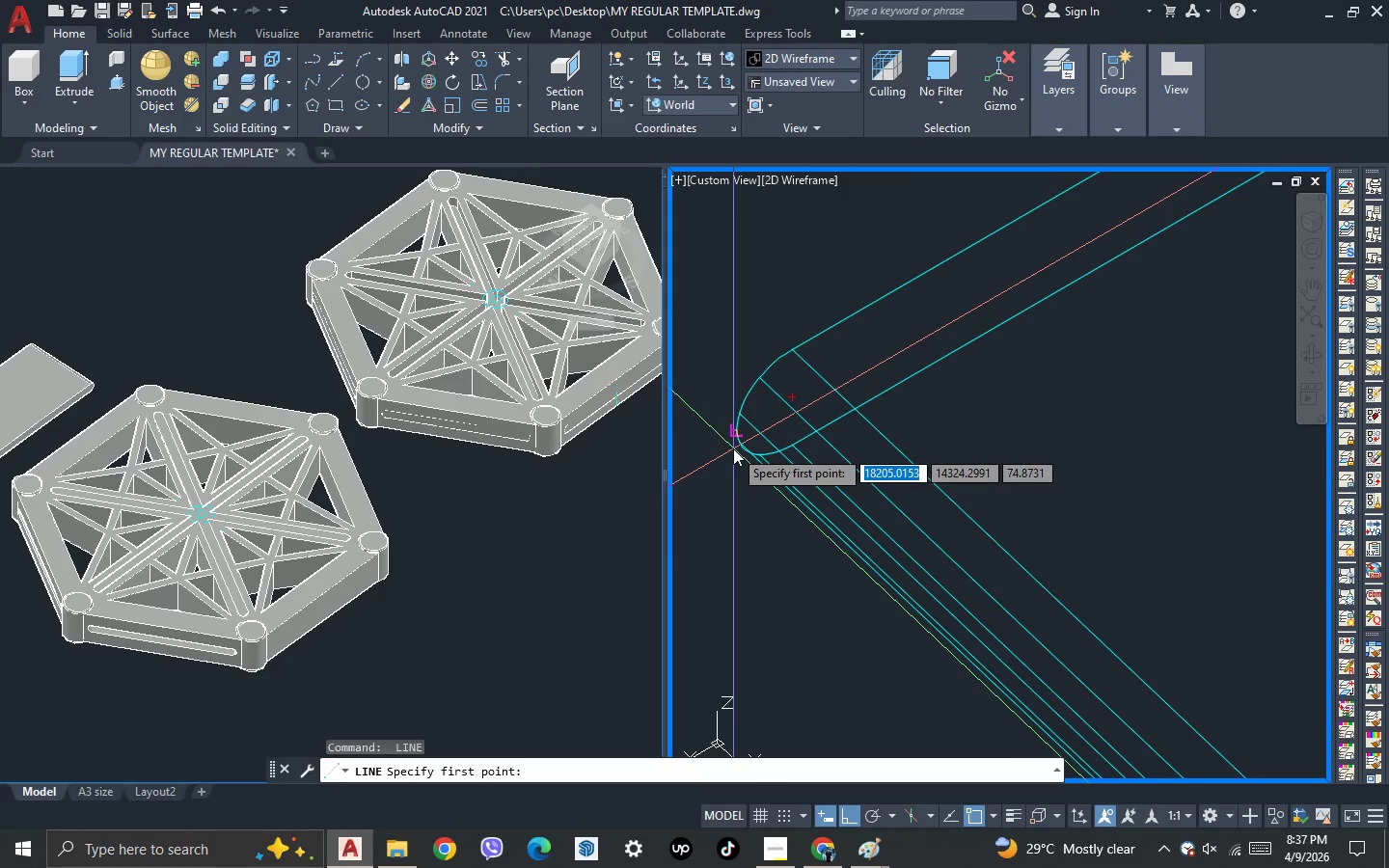 
scroll: coordinate [706, 549], scroll_direction: up, amount: 3.0
 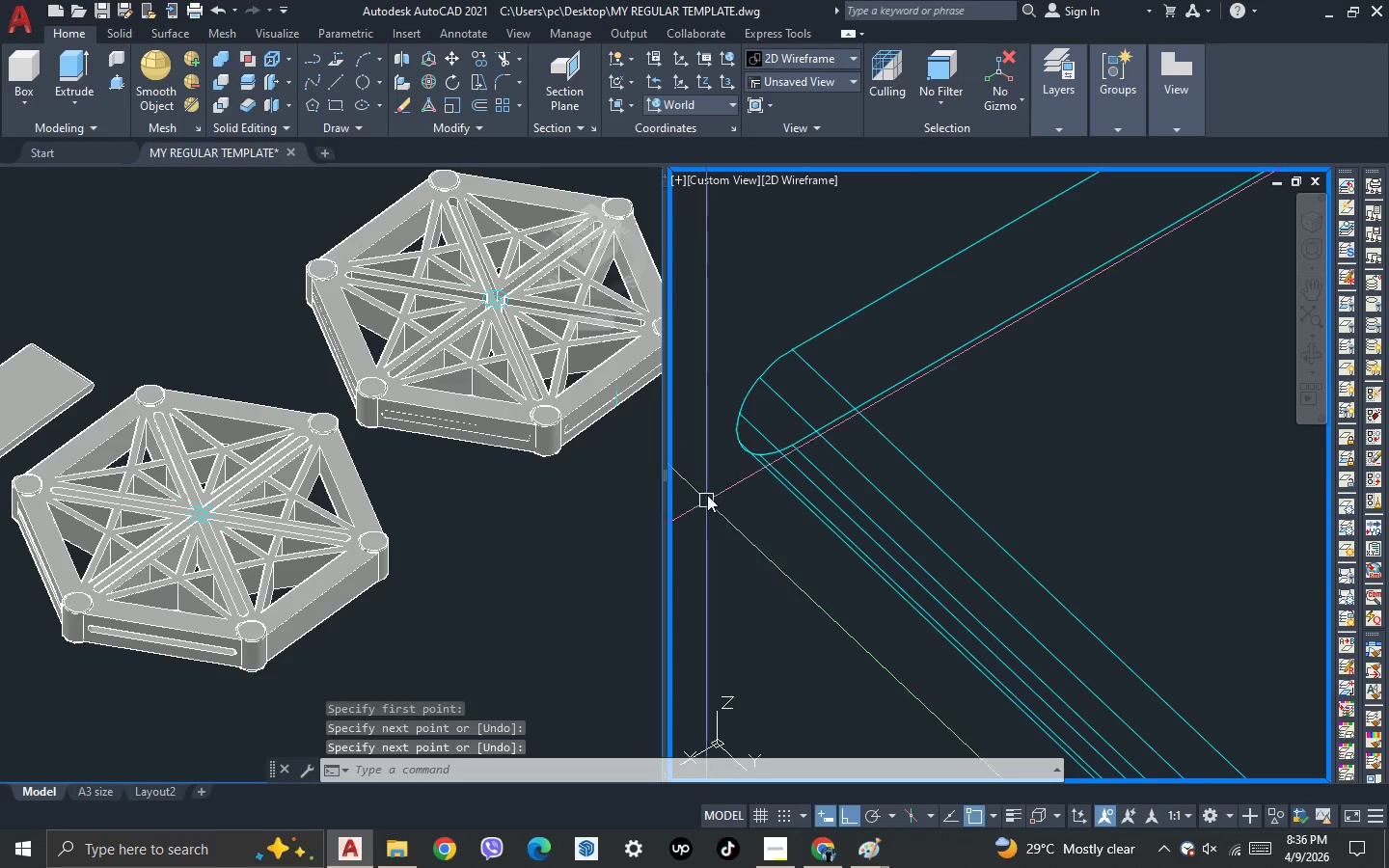 
left_click_drag(start_coordinate=[733, 448], to_coordinate=[732, 457])
 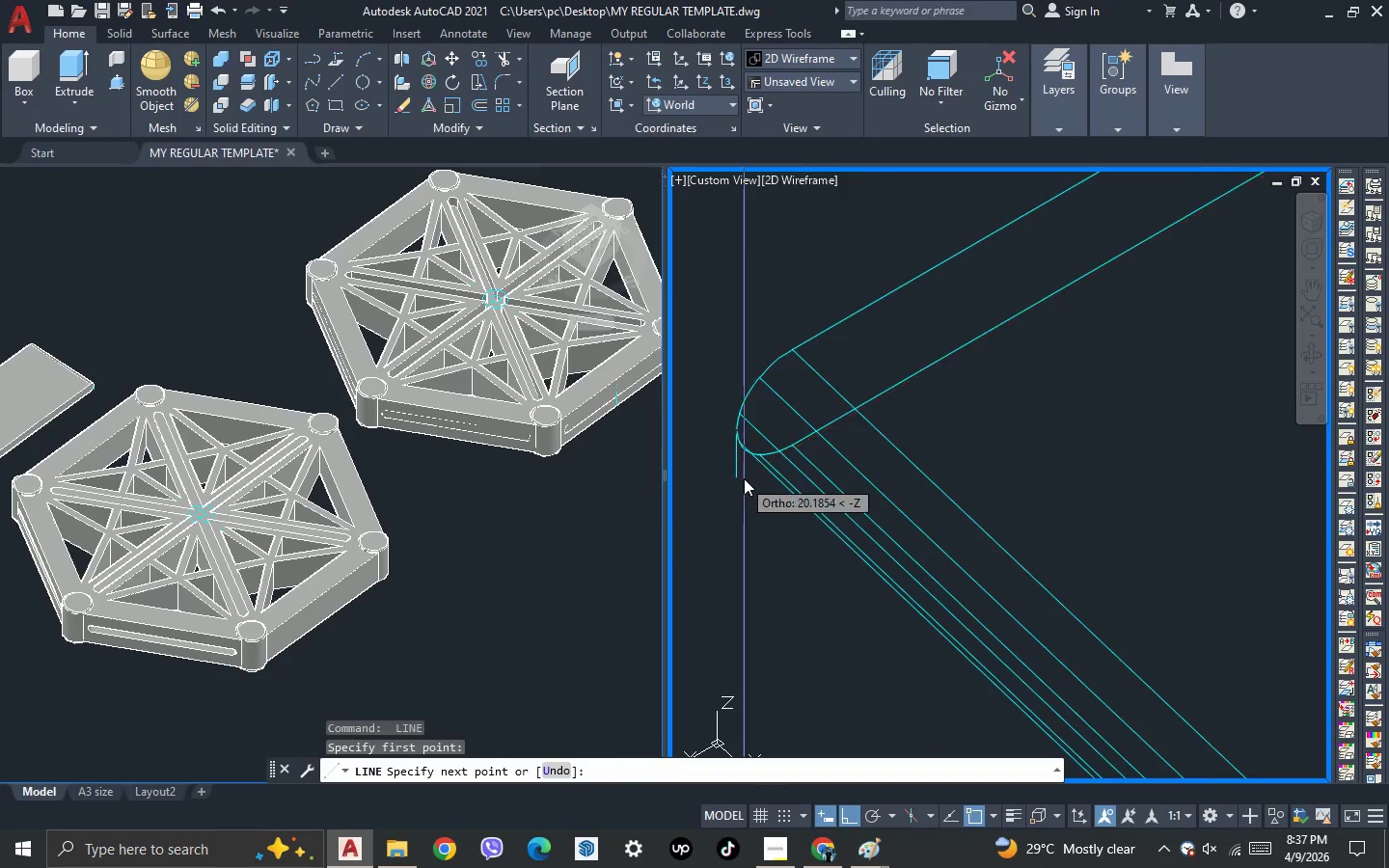 
scroll: coordinate [745, 478], scroll_direction: down, amount: 2.0
 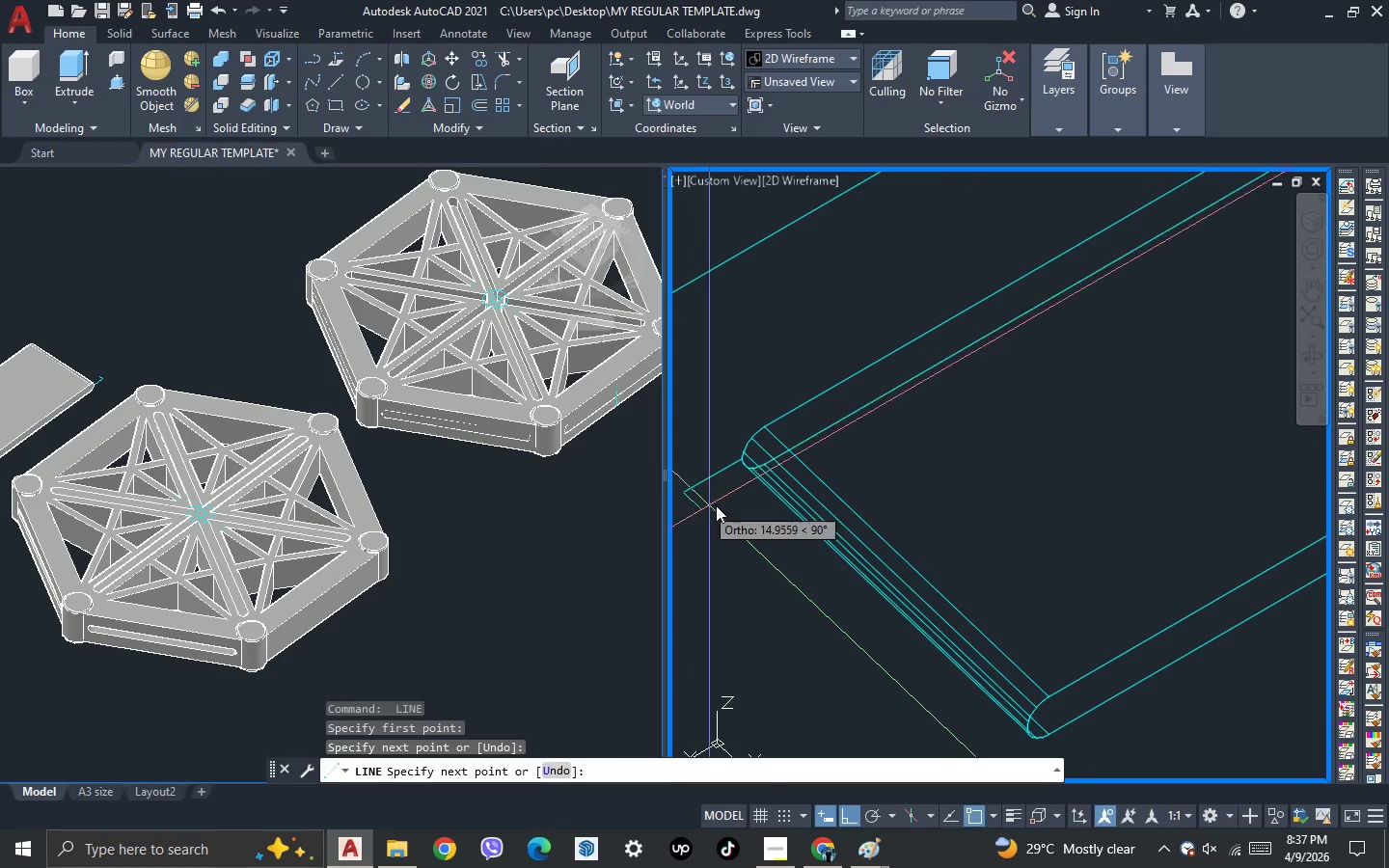 
key(Escape)
 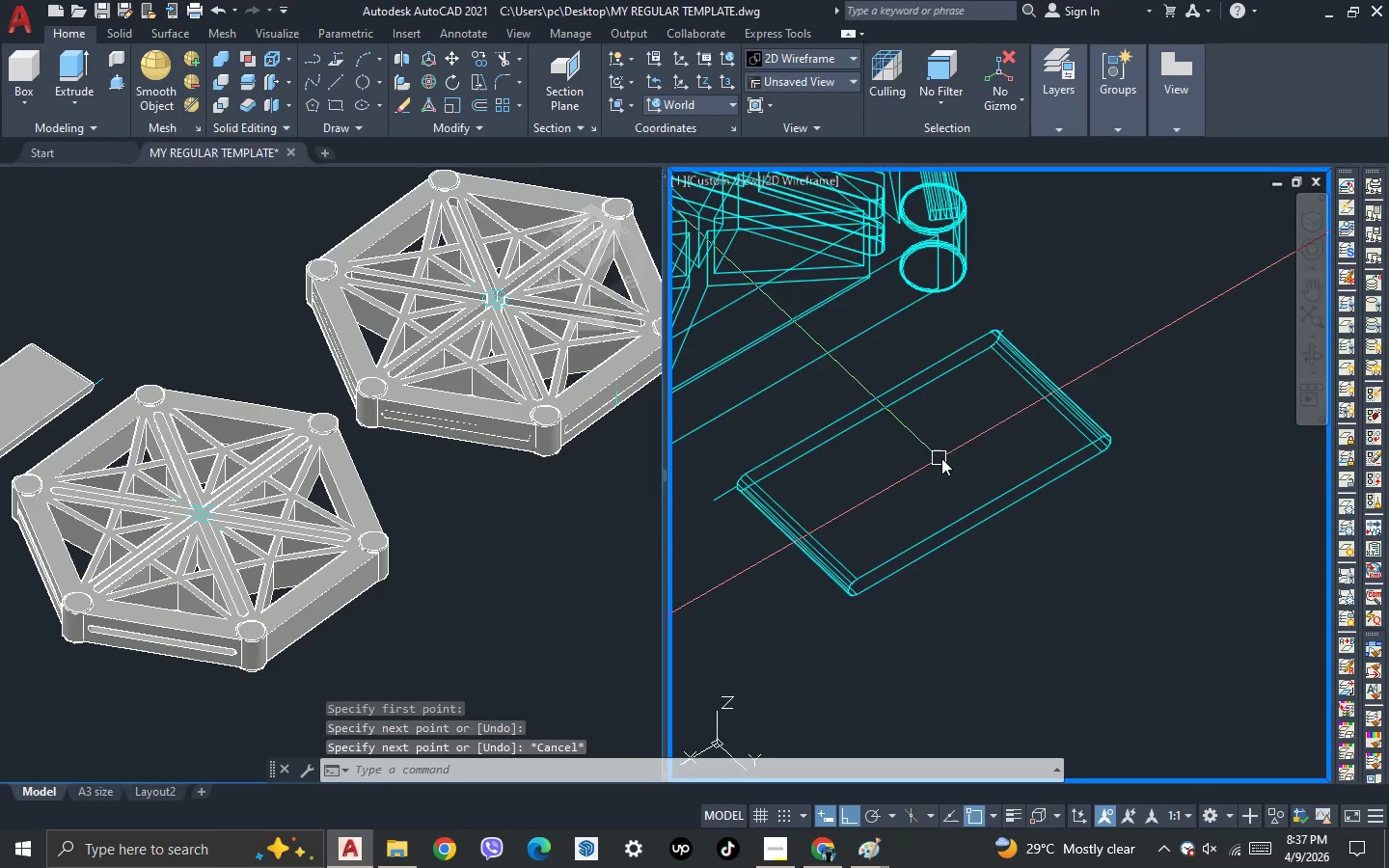 
scroll: coordinate [941, 458], scroll_direction: down, amount: 3.0
 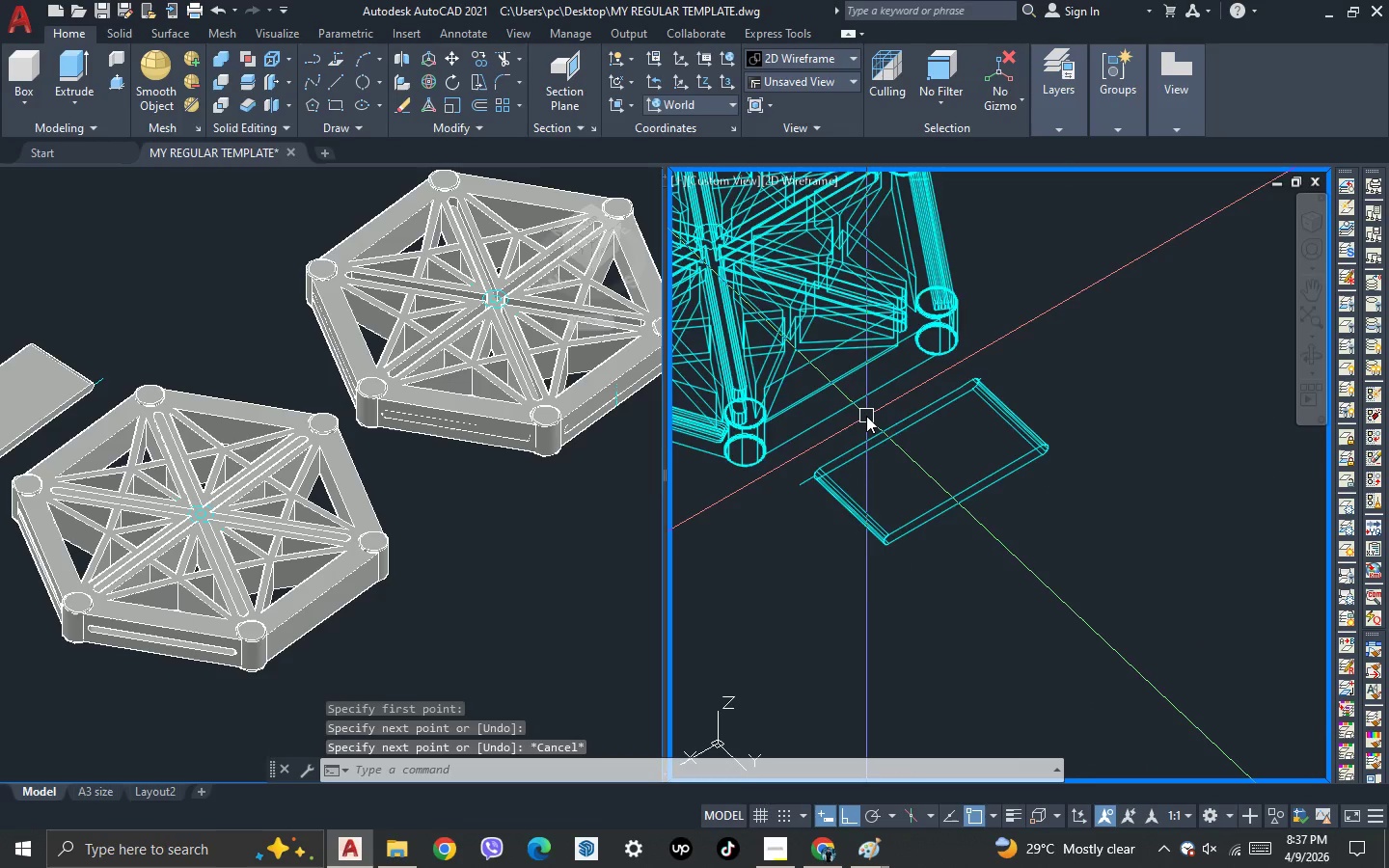 
scroll: coordinate [866, 416], scroll_direction: up, amount: 1.0
 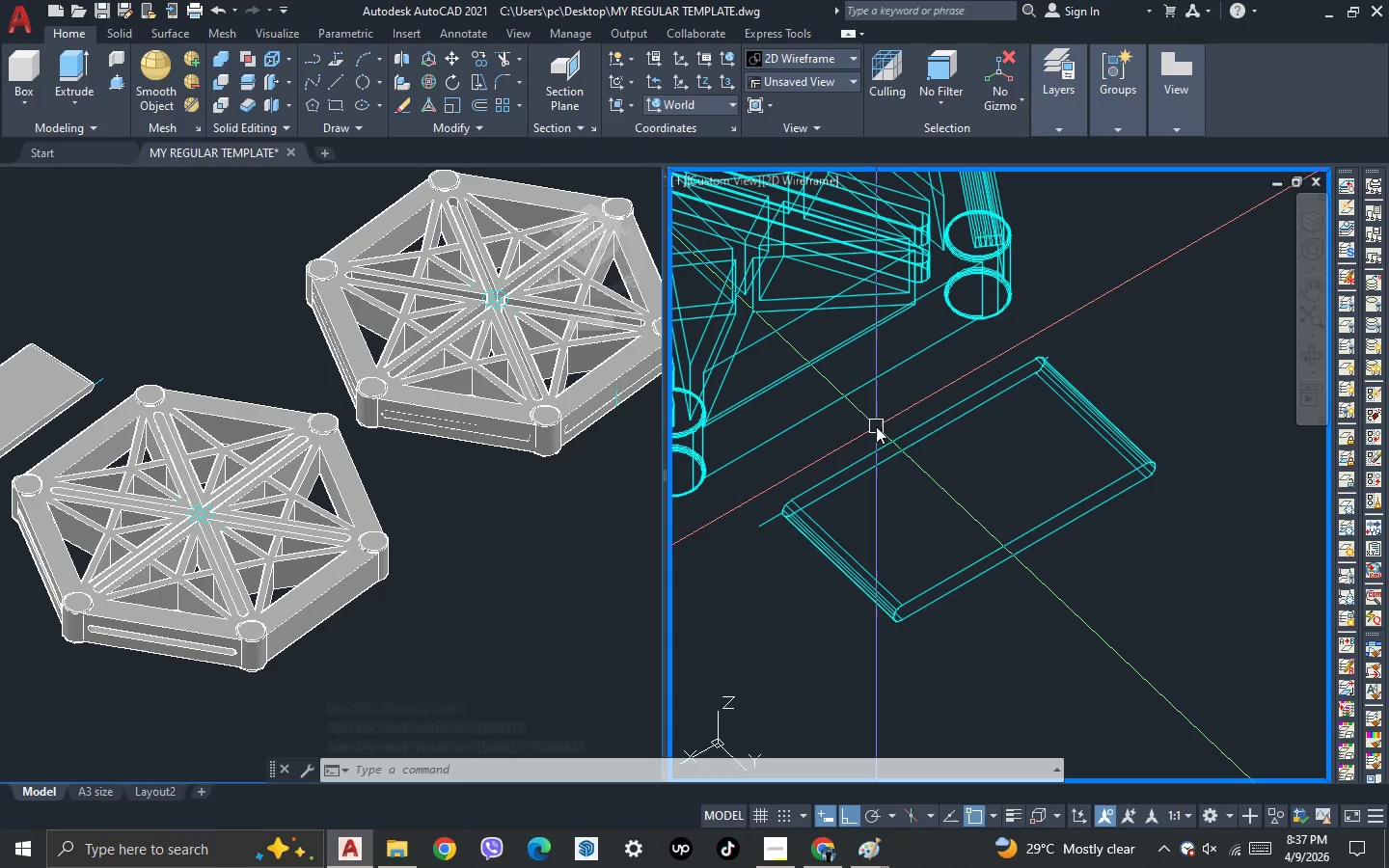 
wait(5.77)
 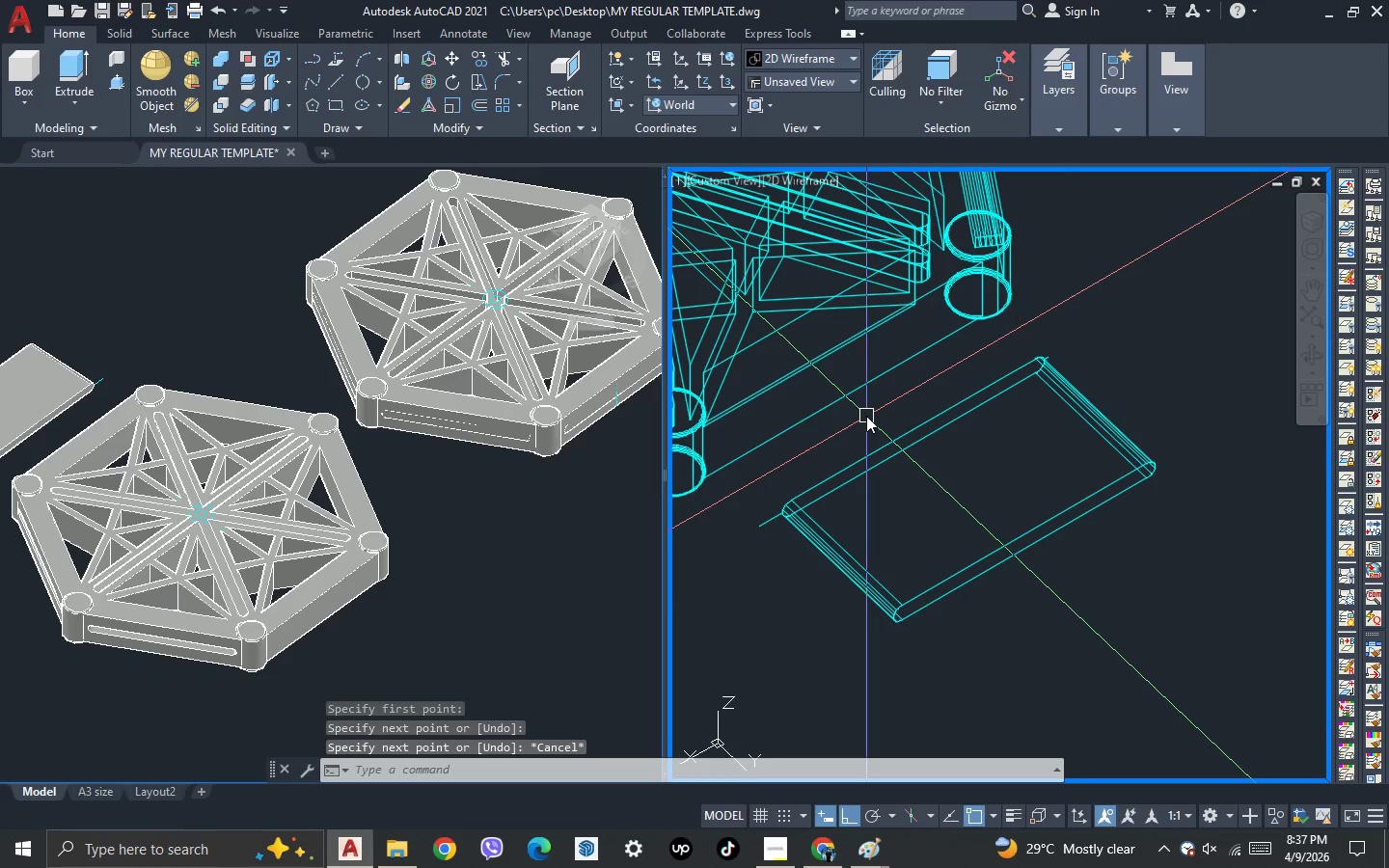 
key(L)
 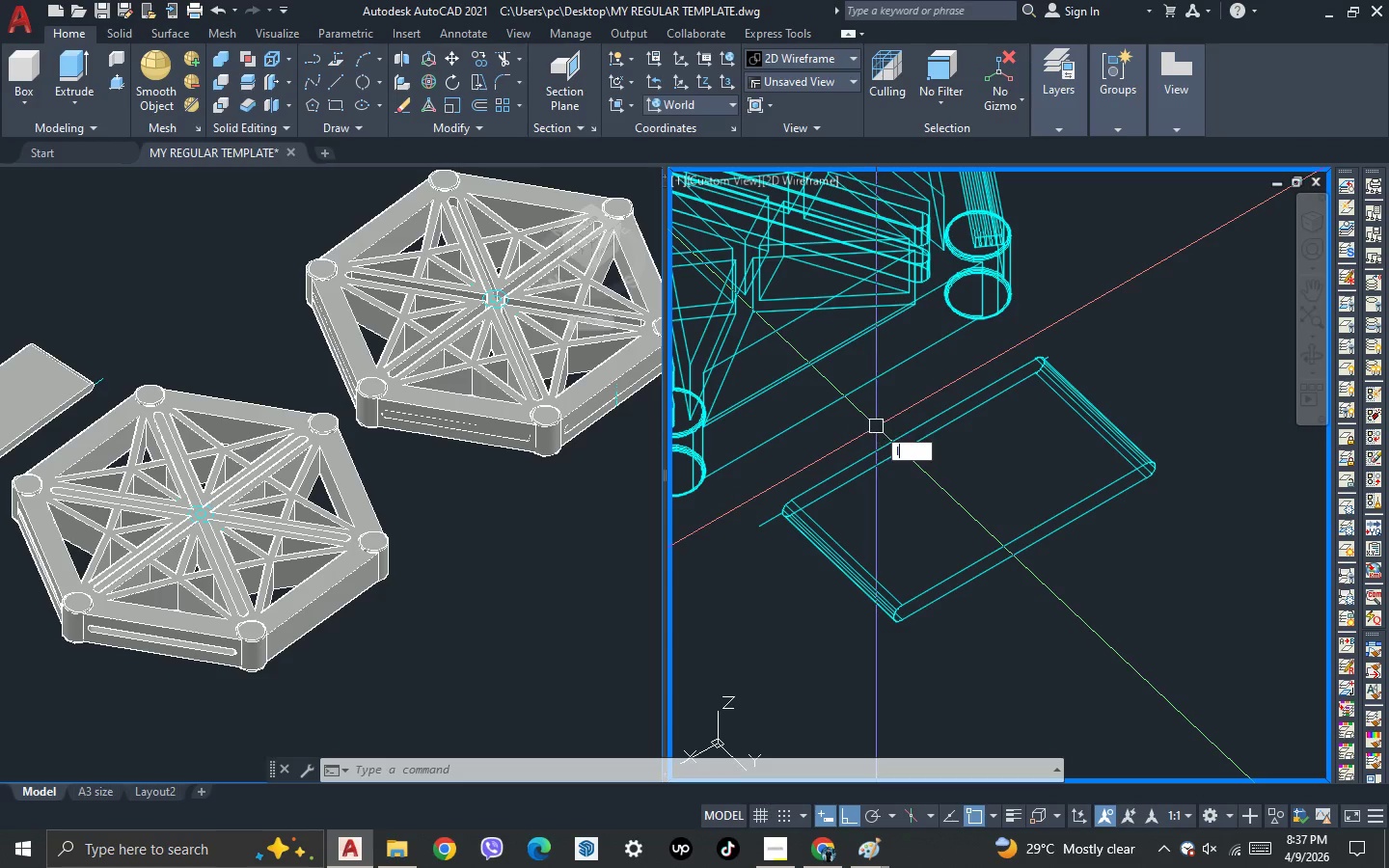 
key(Space)
 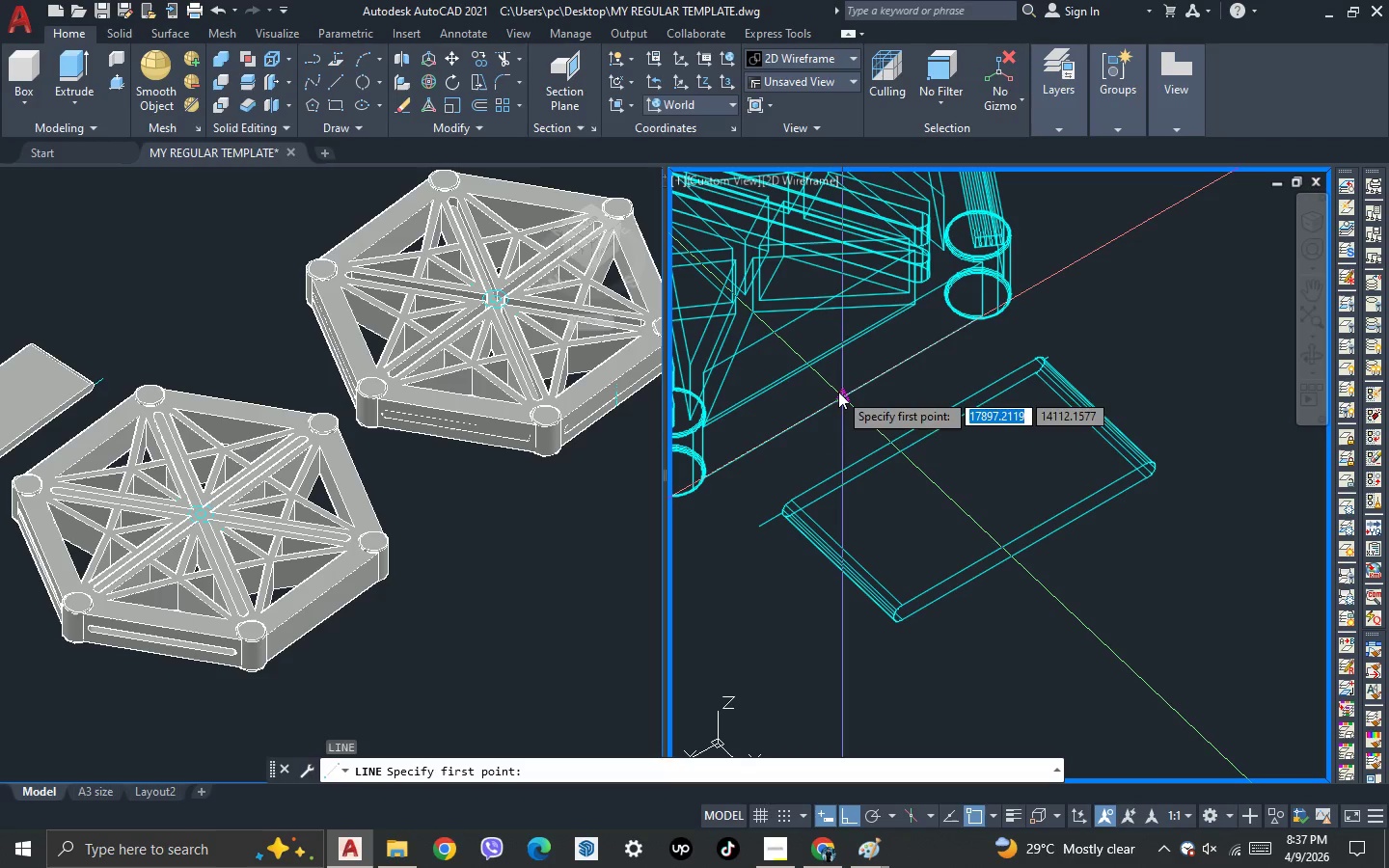 
left_click([838, 392])
 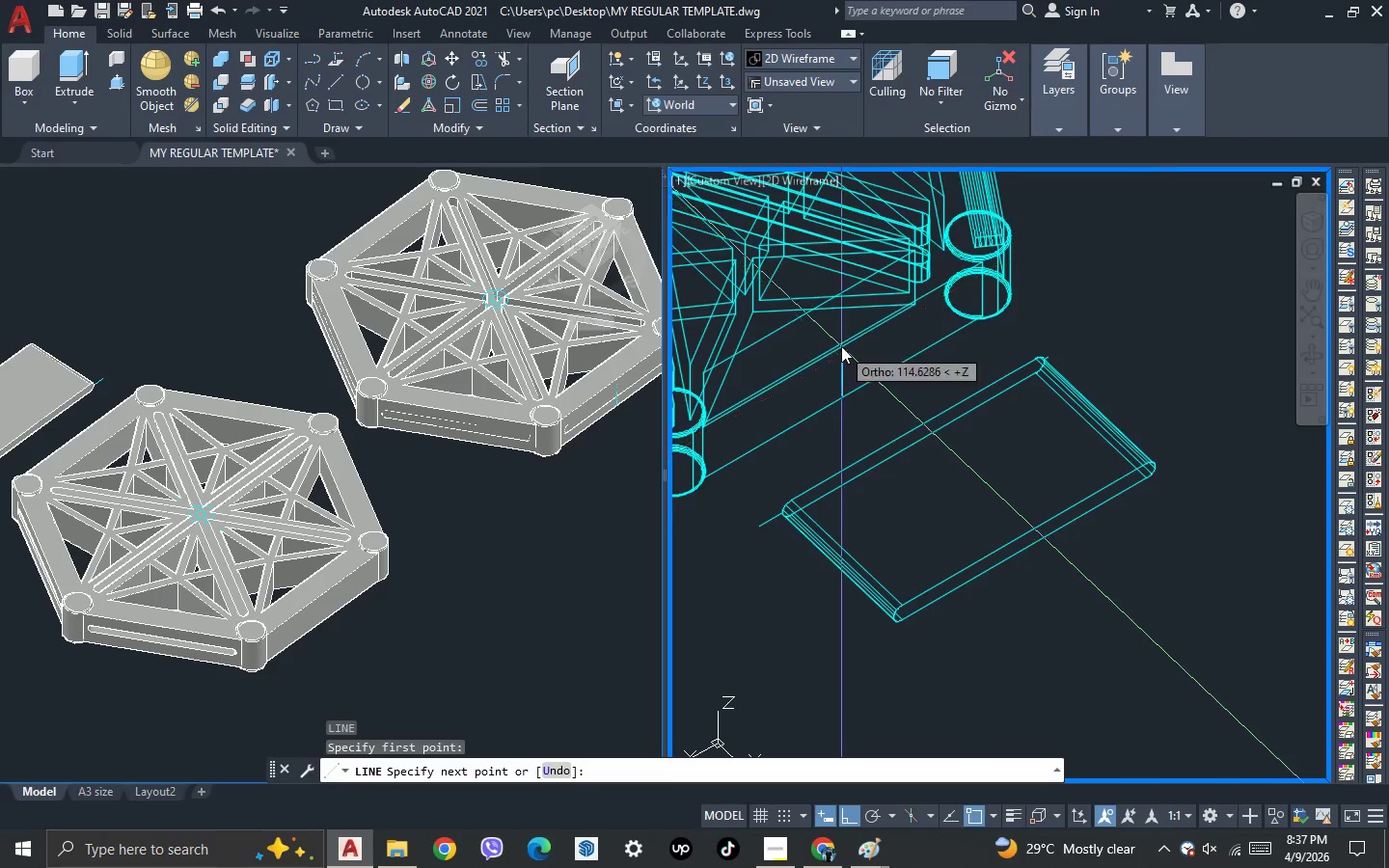 
scroll: coordinate [869, 319], scroll_direction: up, amount: 4.0
 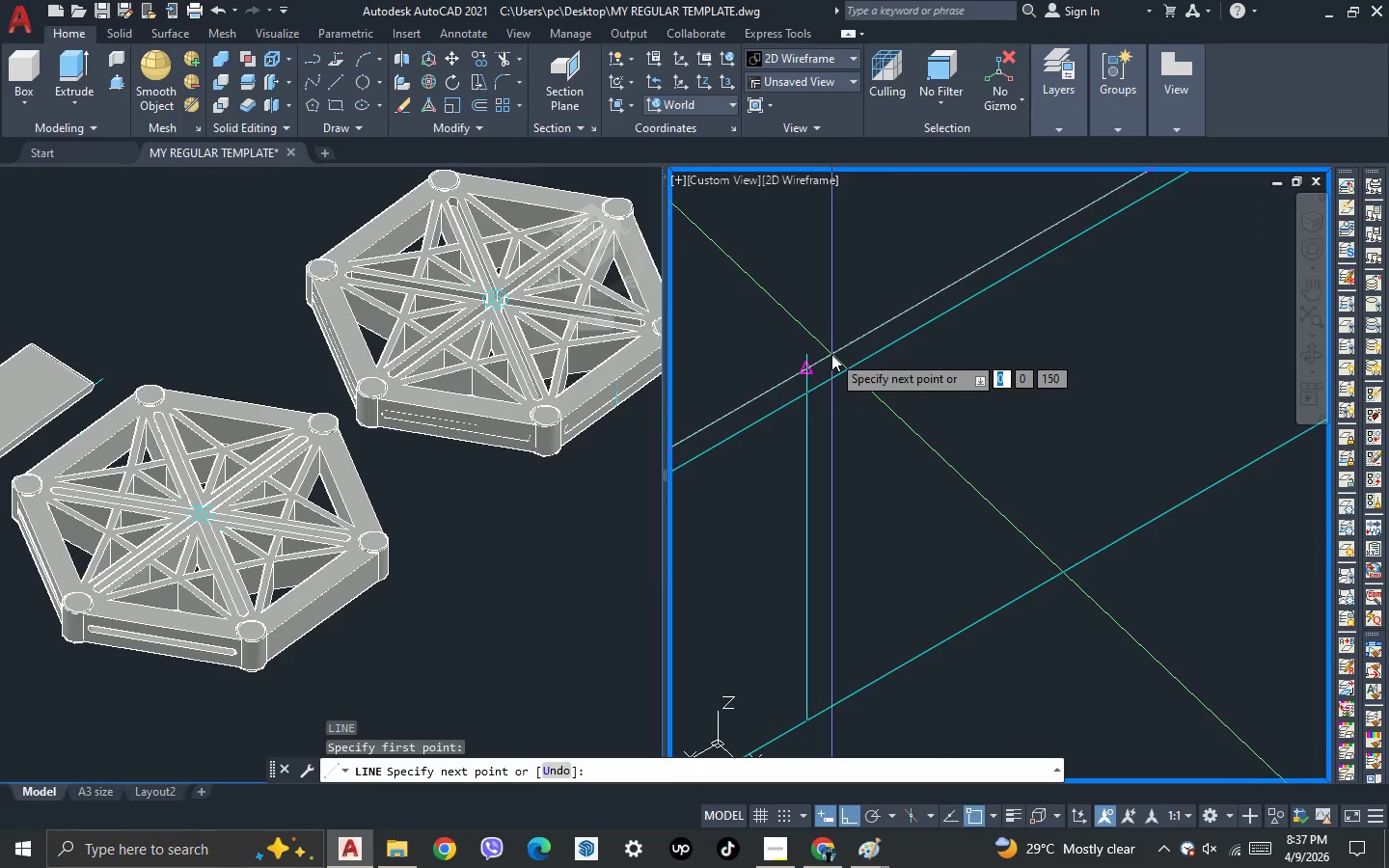 
left_click([831, 354])
 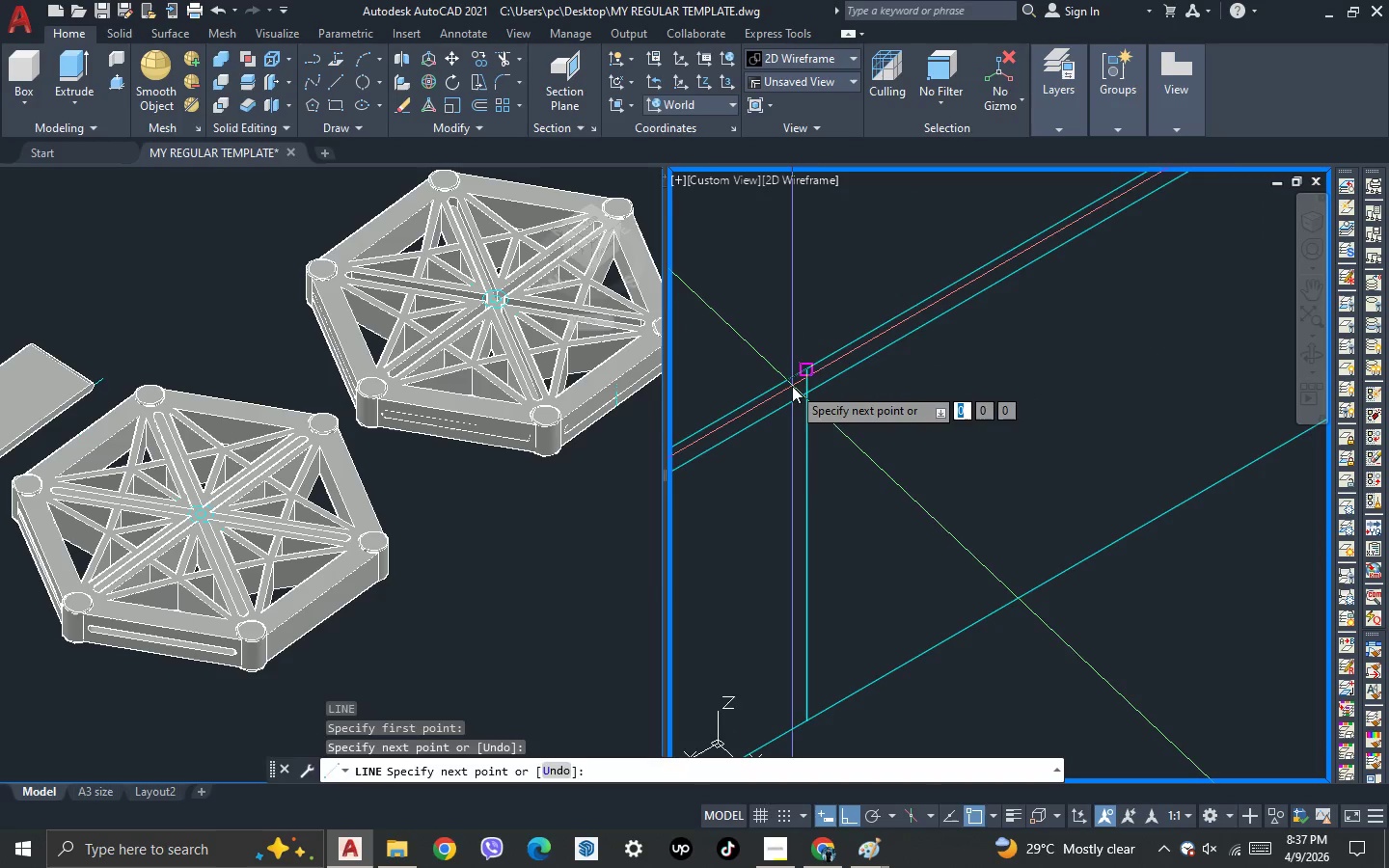 
key(Escape)
 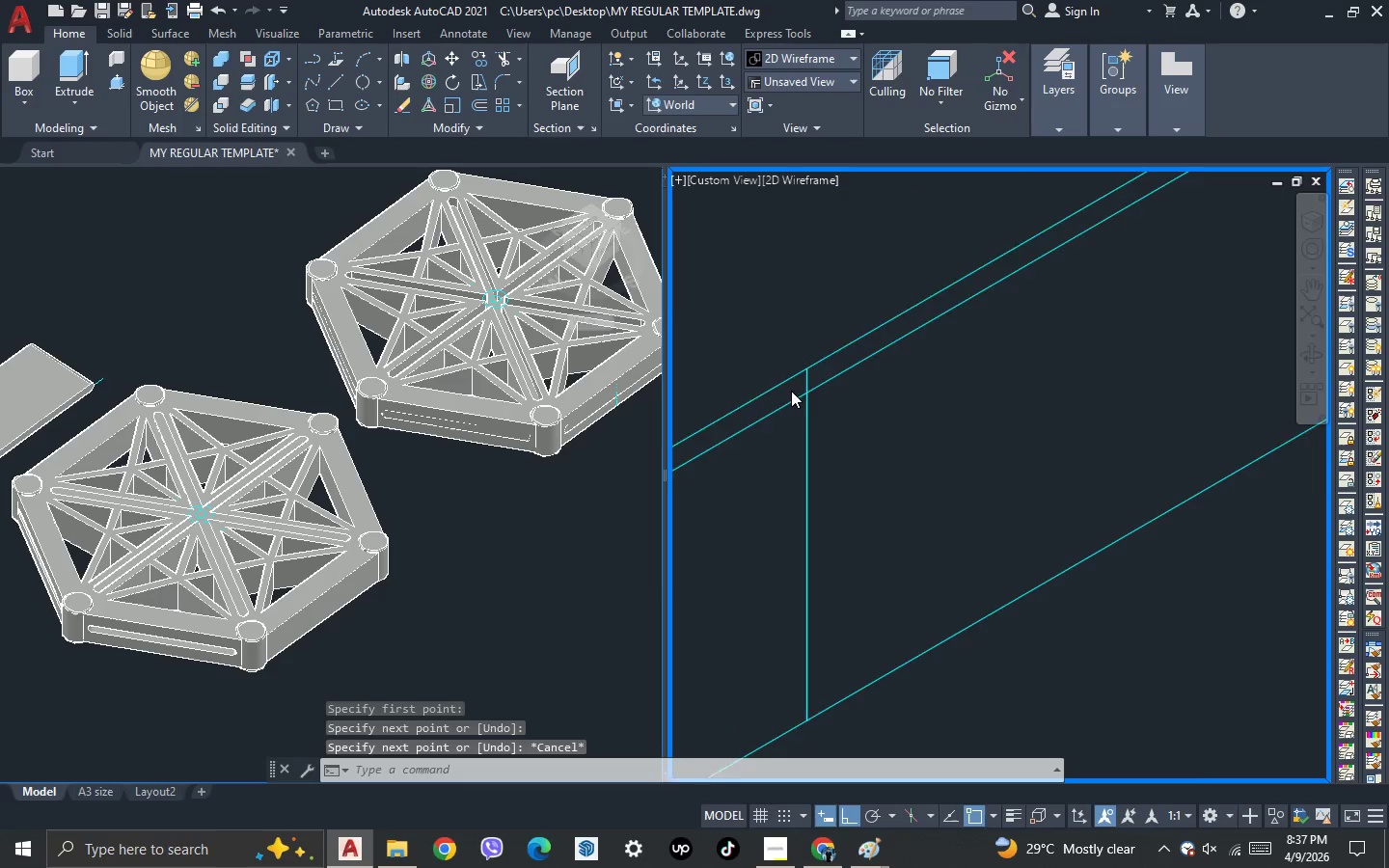 
key(Escape)
 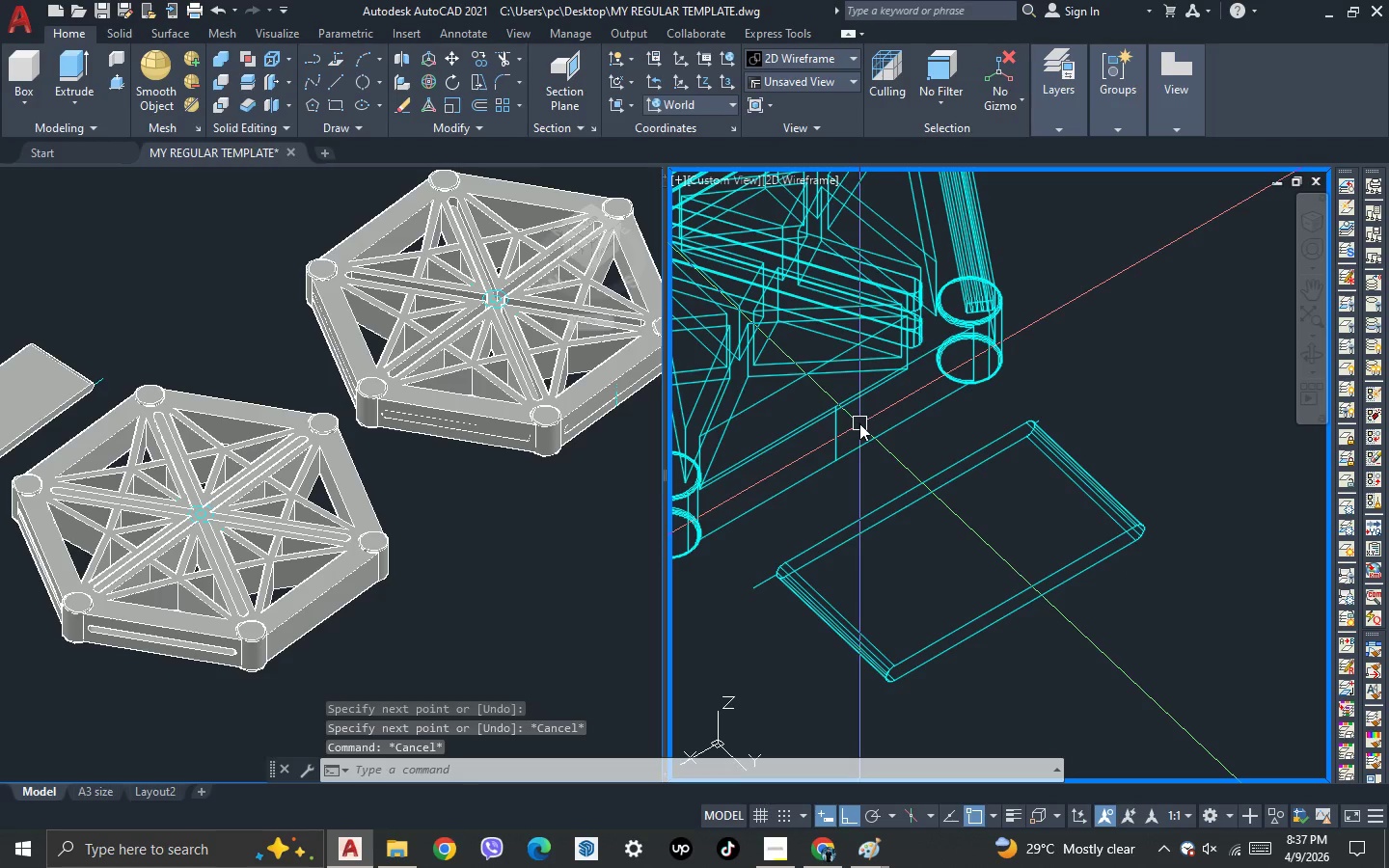 
scroll: coordinate [859, 422], scroll_direction: down, amount: 4.0
 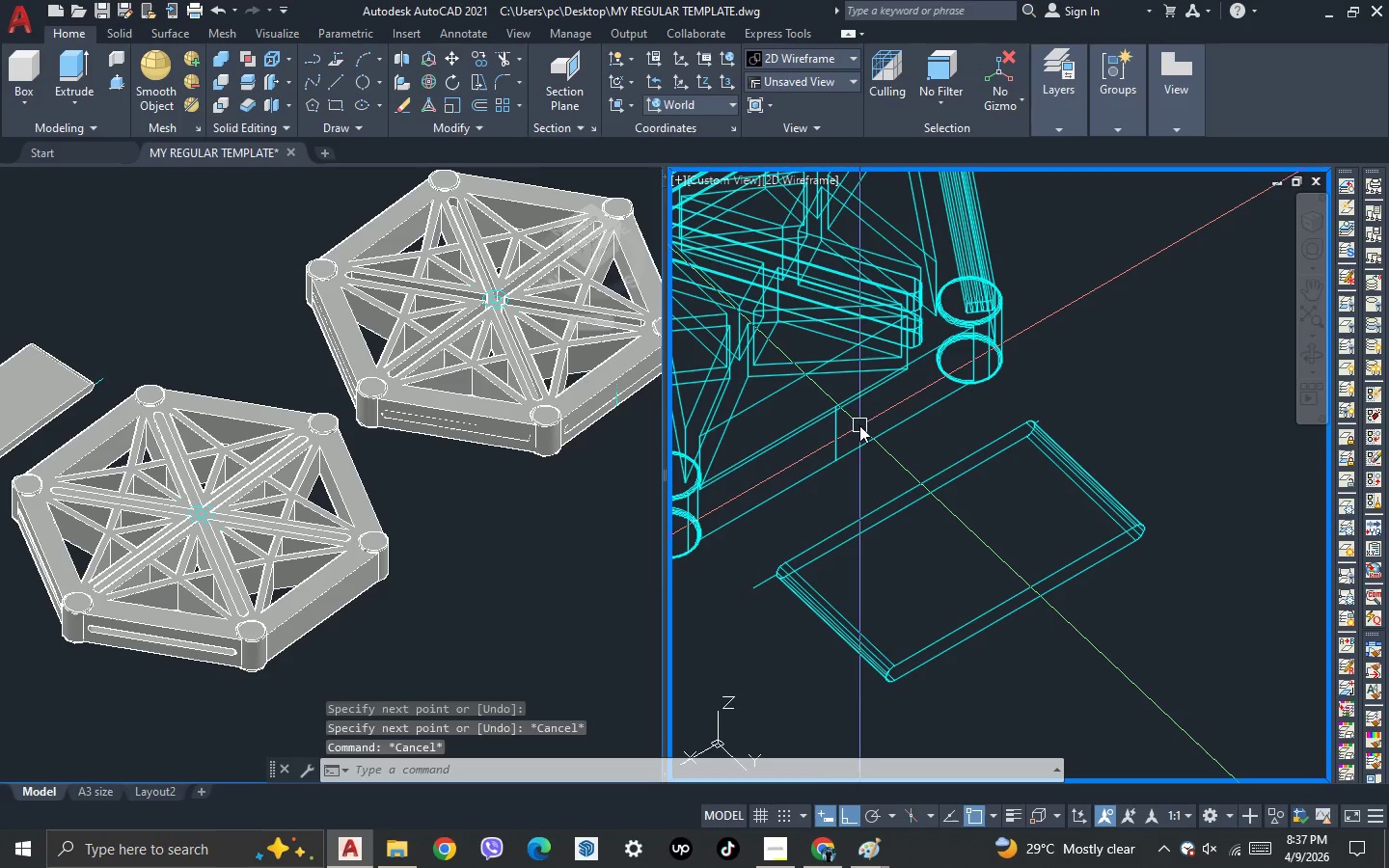 
left_click([996, 505])
 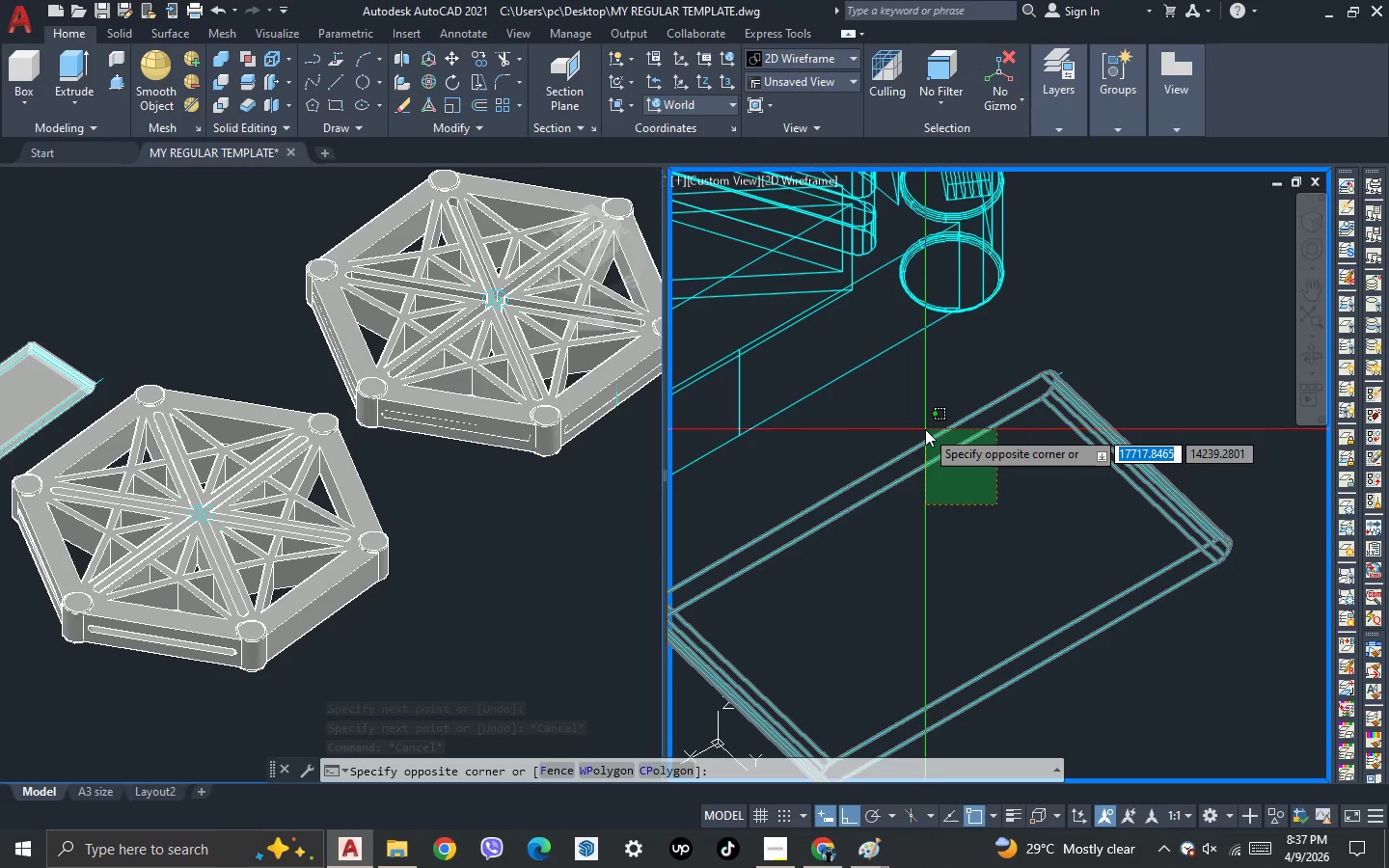 
scroll: coordinate [998, 506], scroll_direction: up, amount: 1.0
 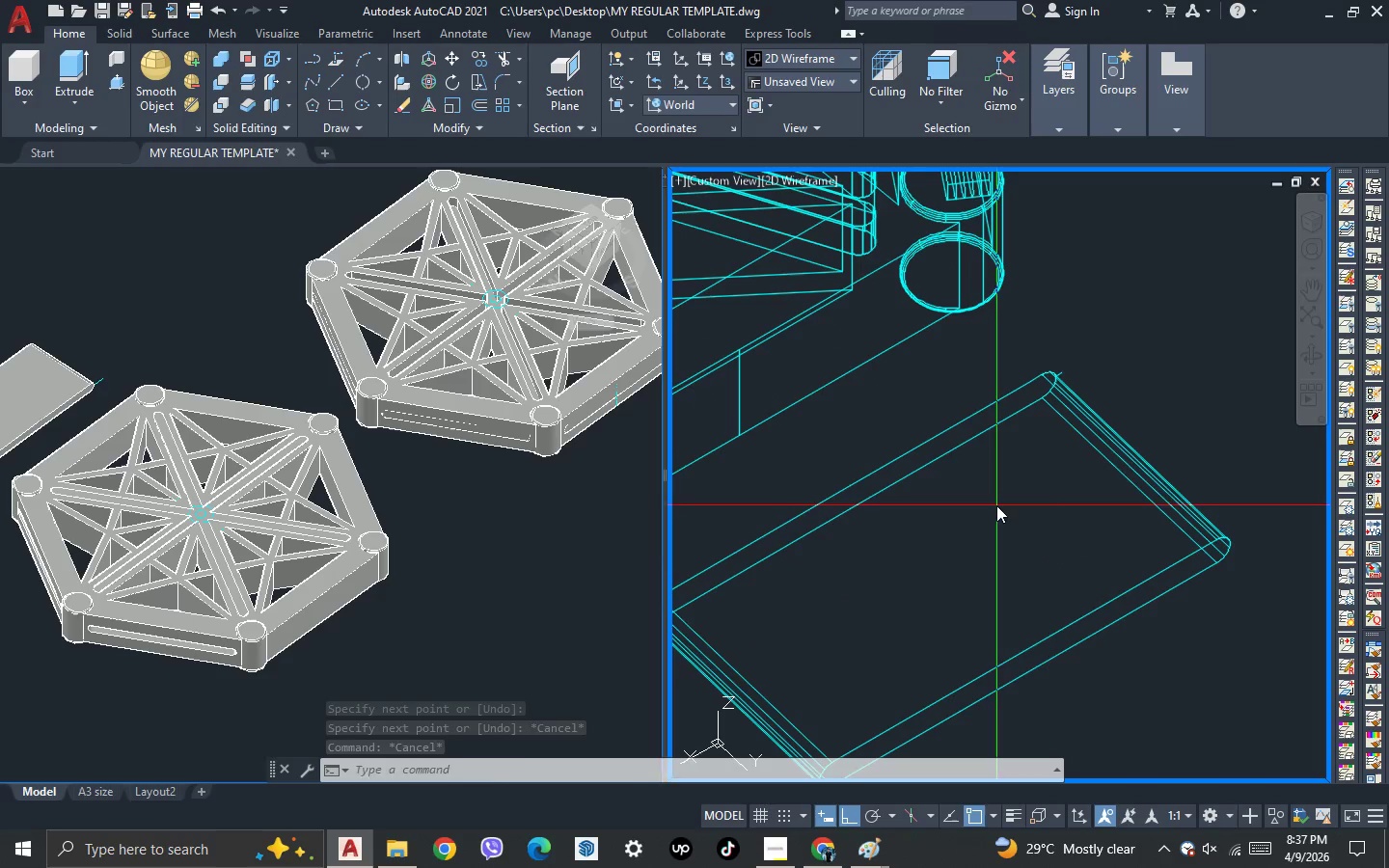 
left_click([925, 429])
 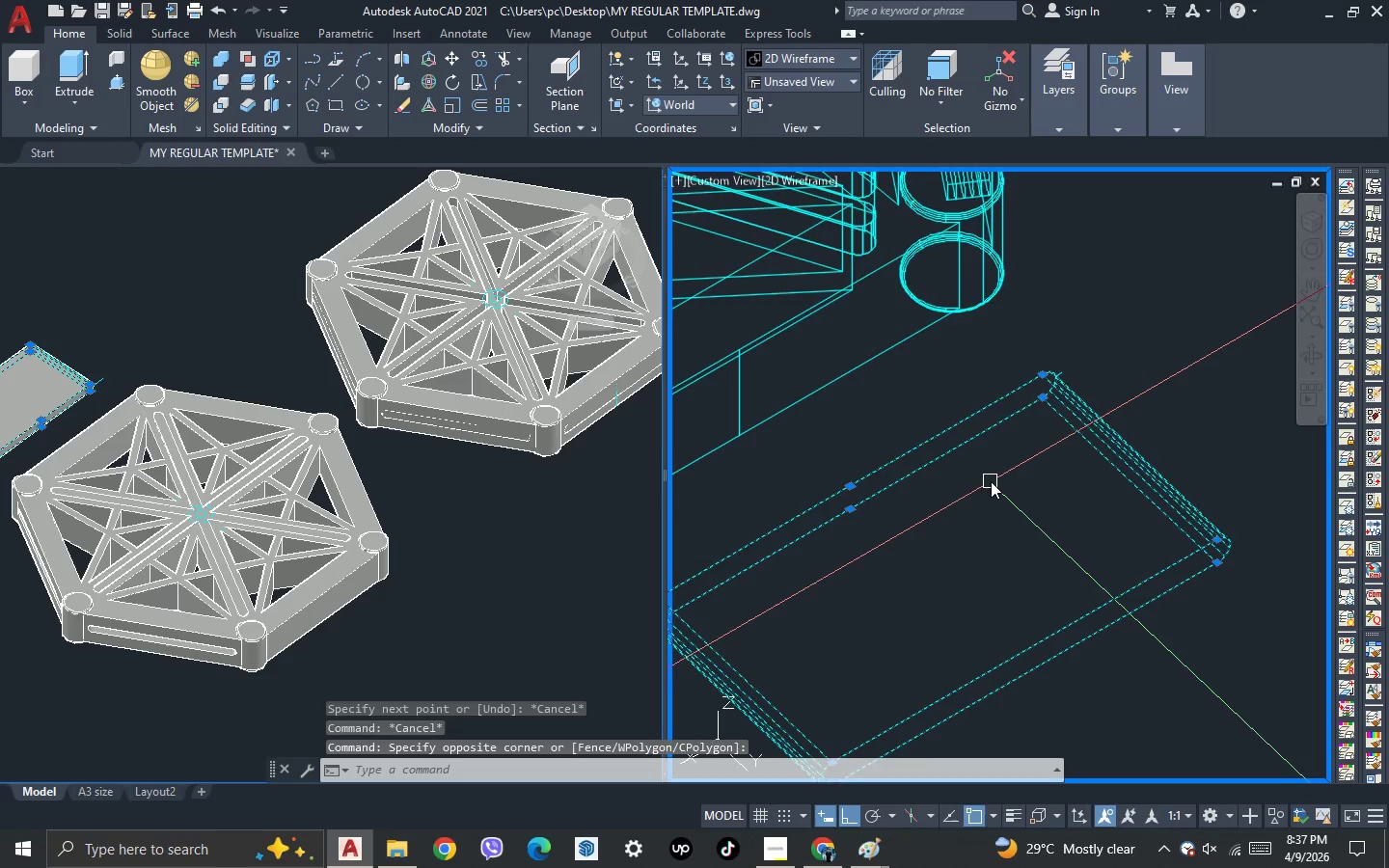 
scroll: coordinate [991, 481], scroll_direction: down, amount: 1.0
 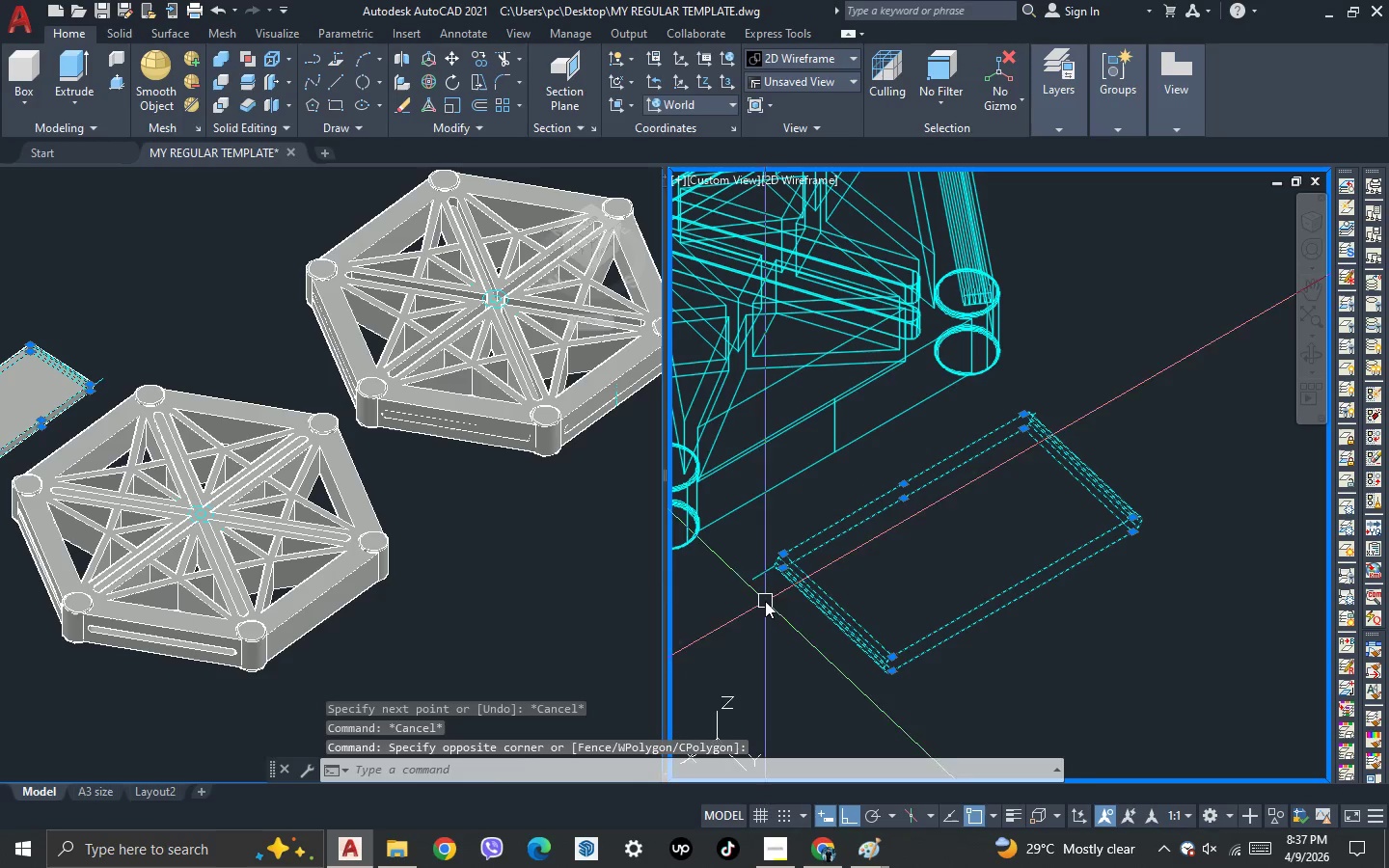 
double_click([744, 564])
 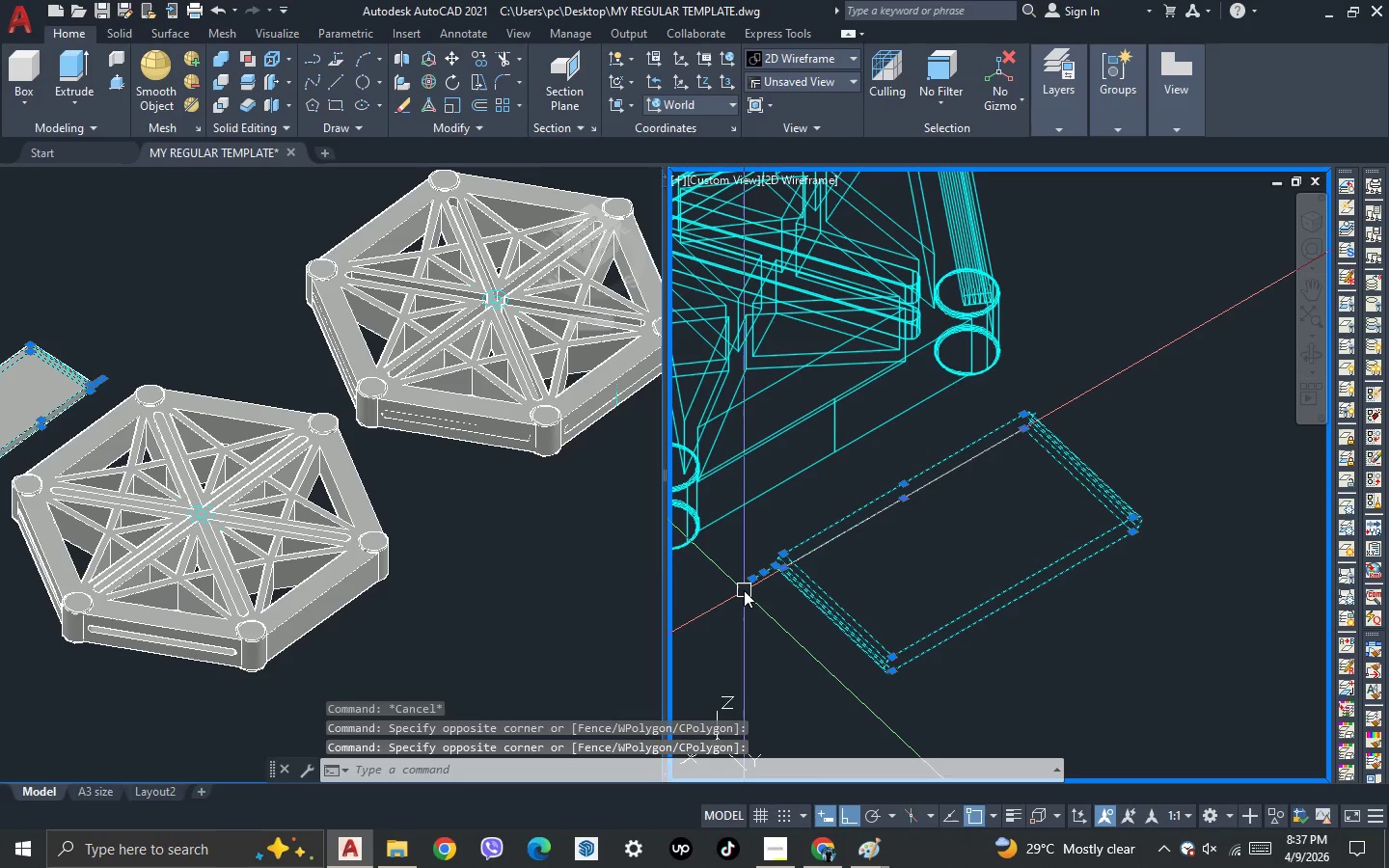 
type(al )
 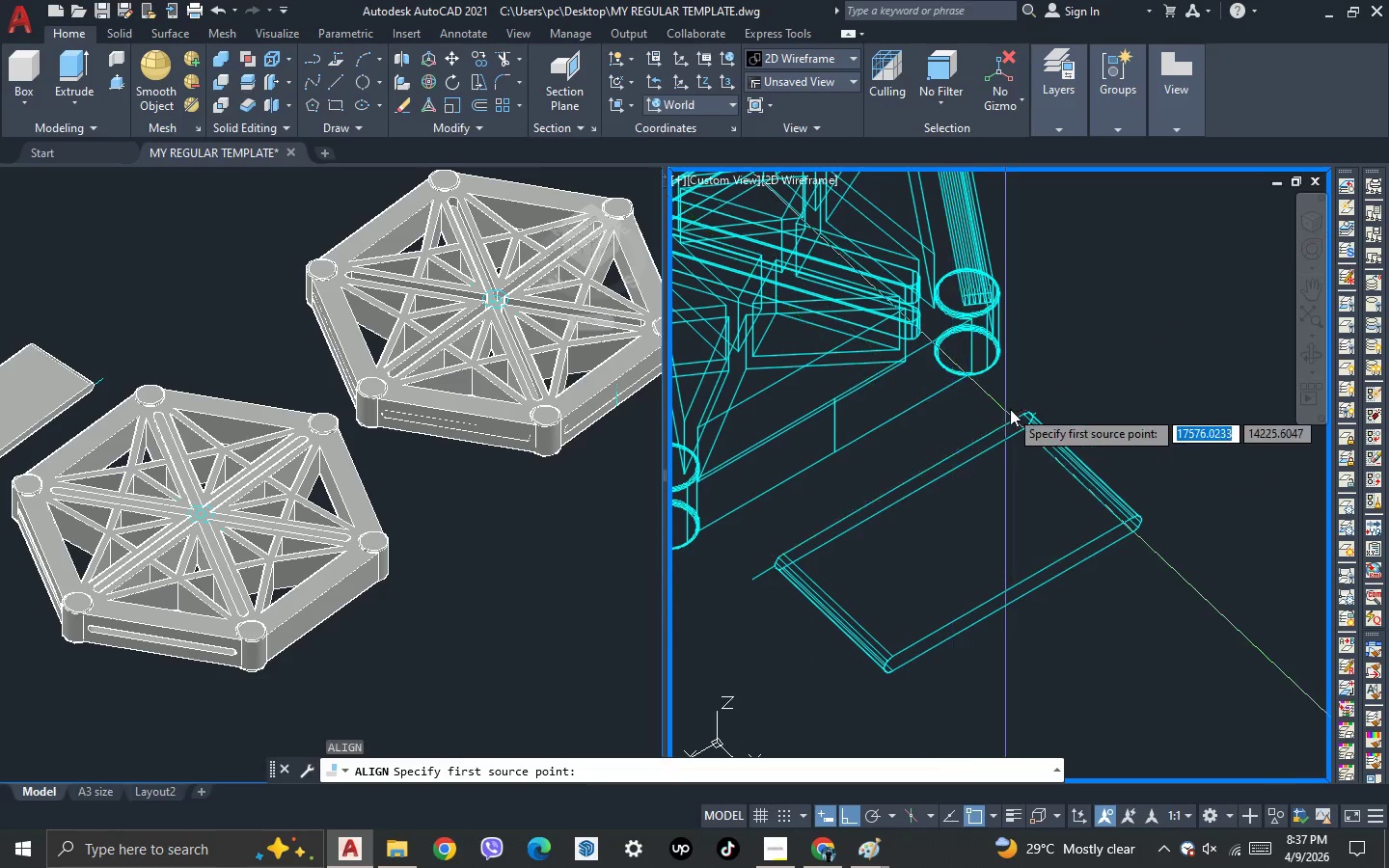 
scroll: coordinate [1123, 510], scroll_direction: up, amount: 7.0
 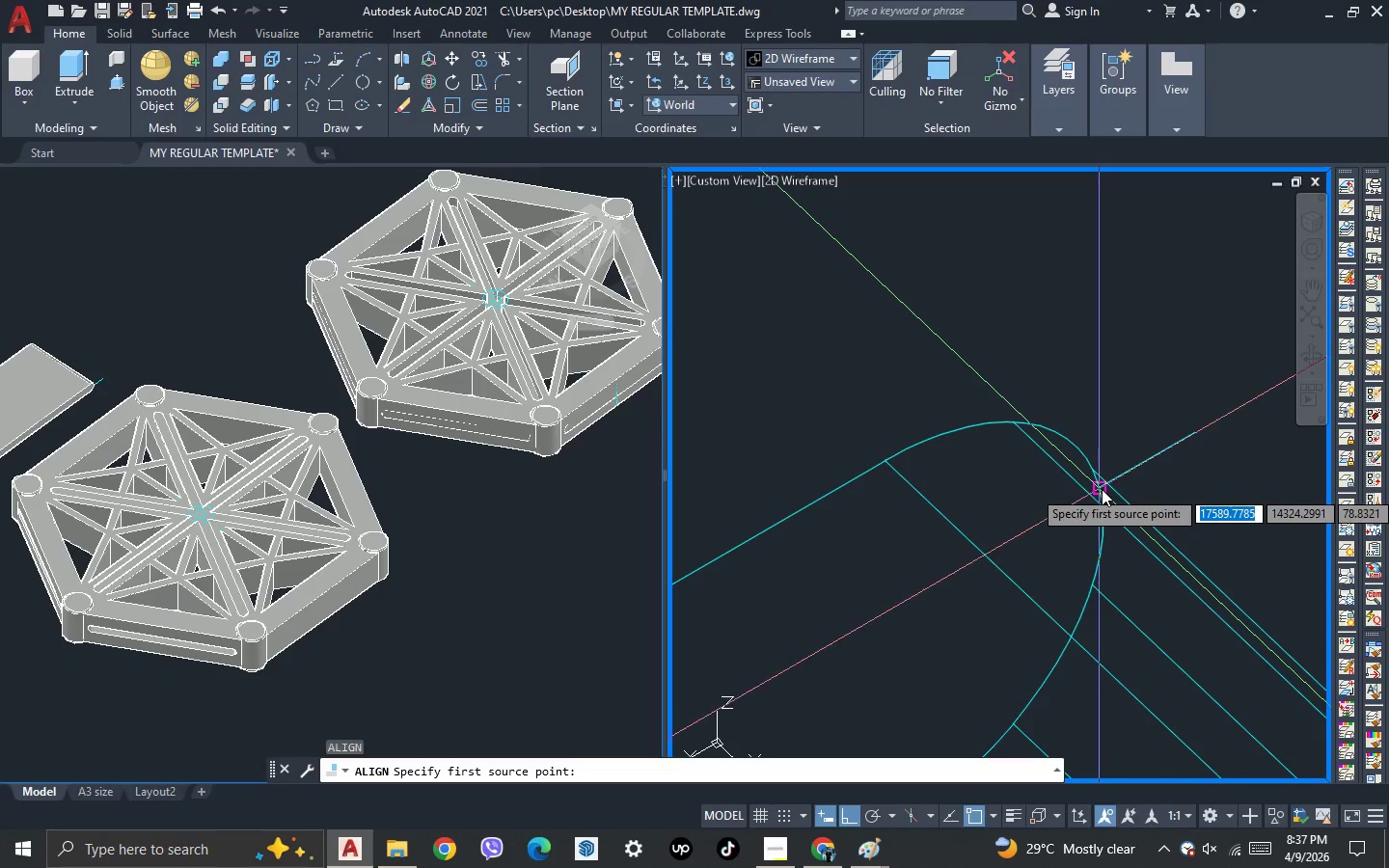 
left_click_drag(start_coordinate=[1102, 489], to_coordinate=[1094, 510])
 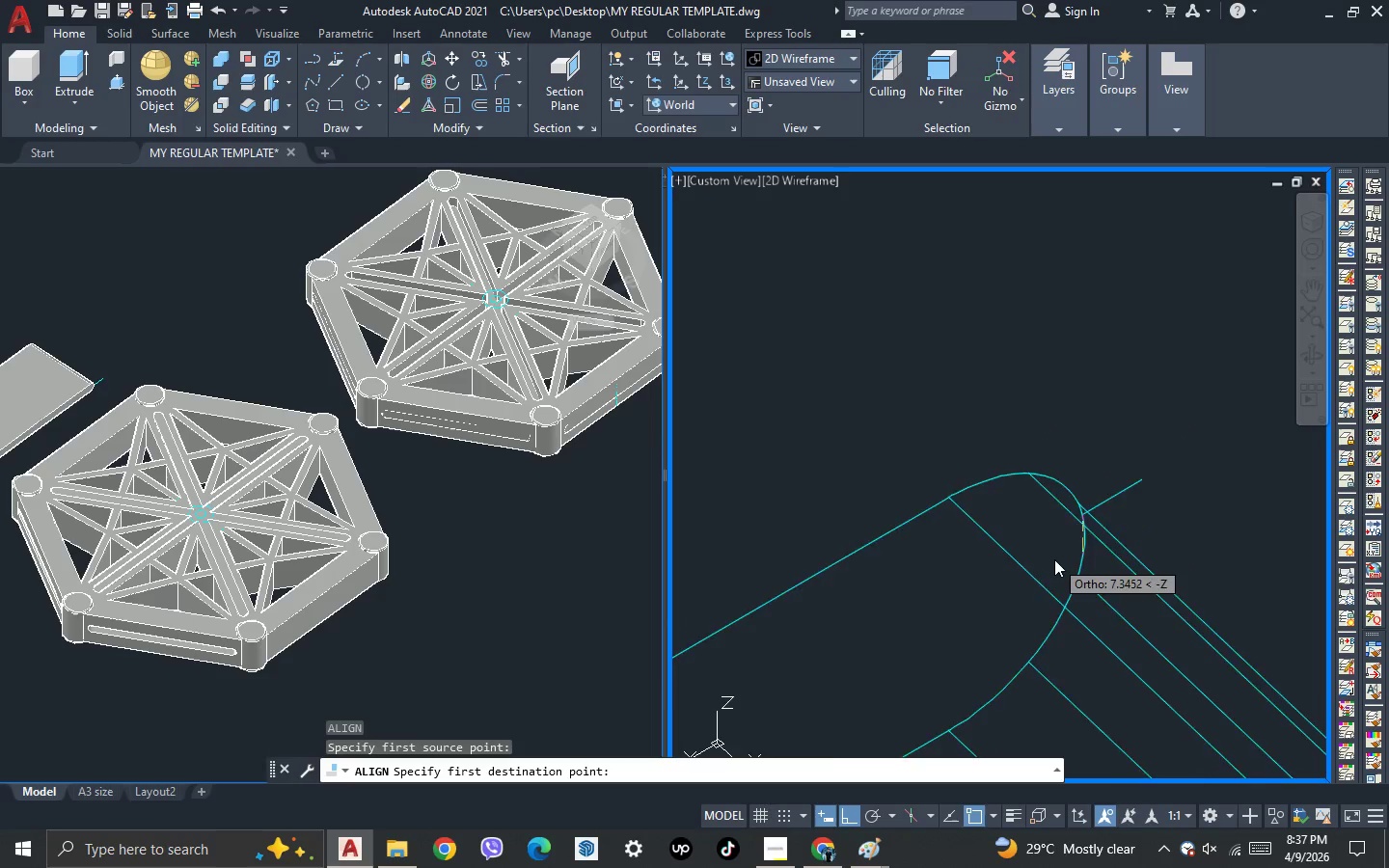 
scroll: coordinate [903, 433], scroll_direction: down, amount: 5.0
 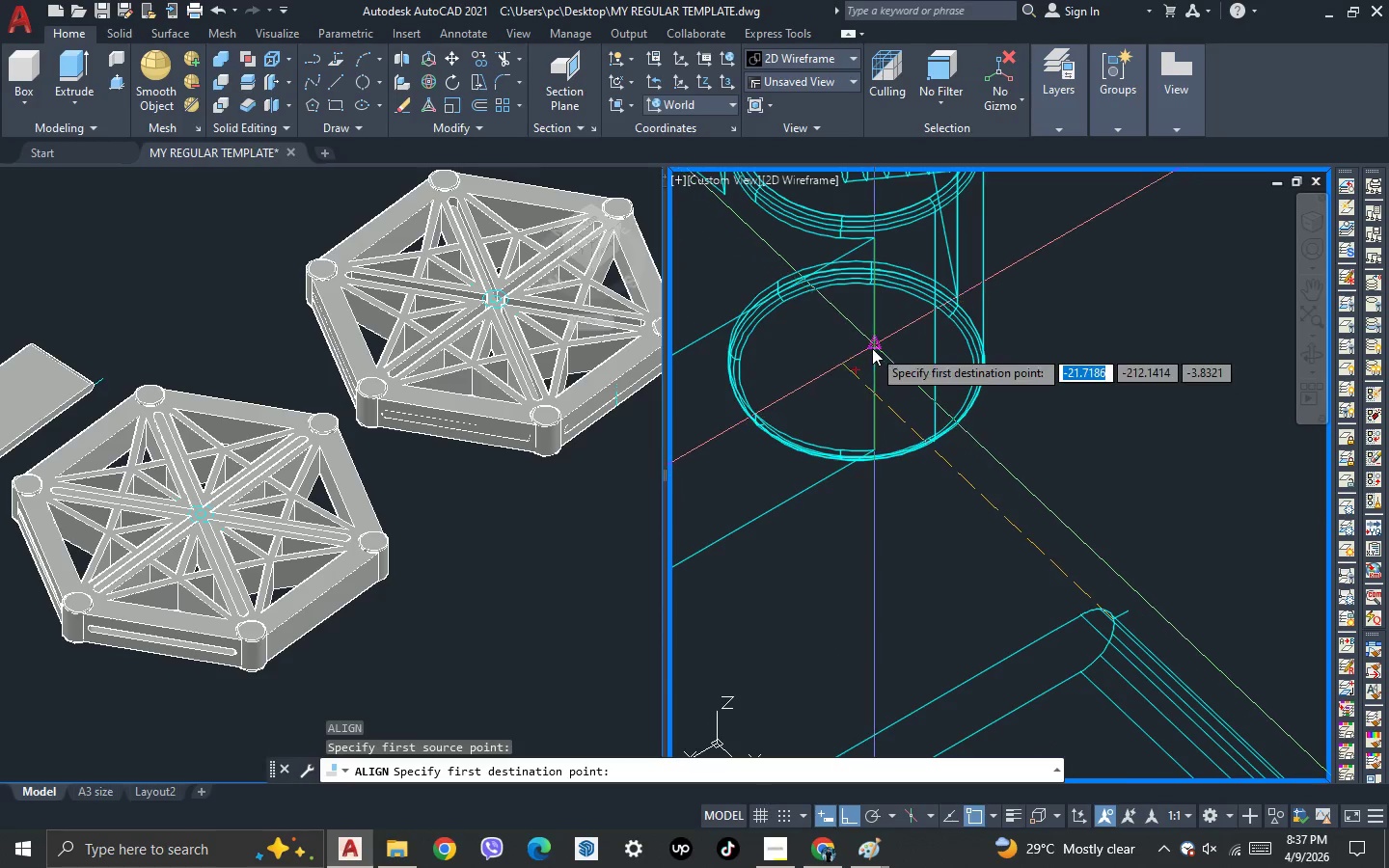 
left_click([872, 348])
 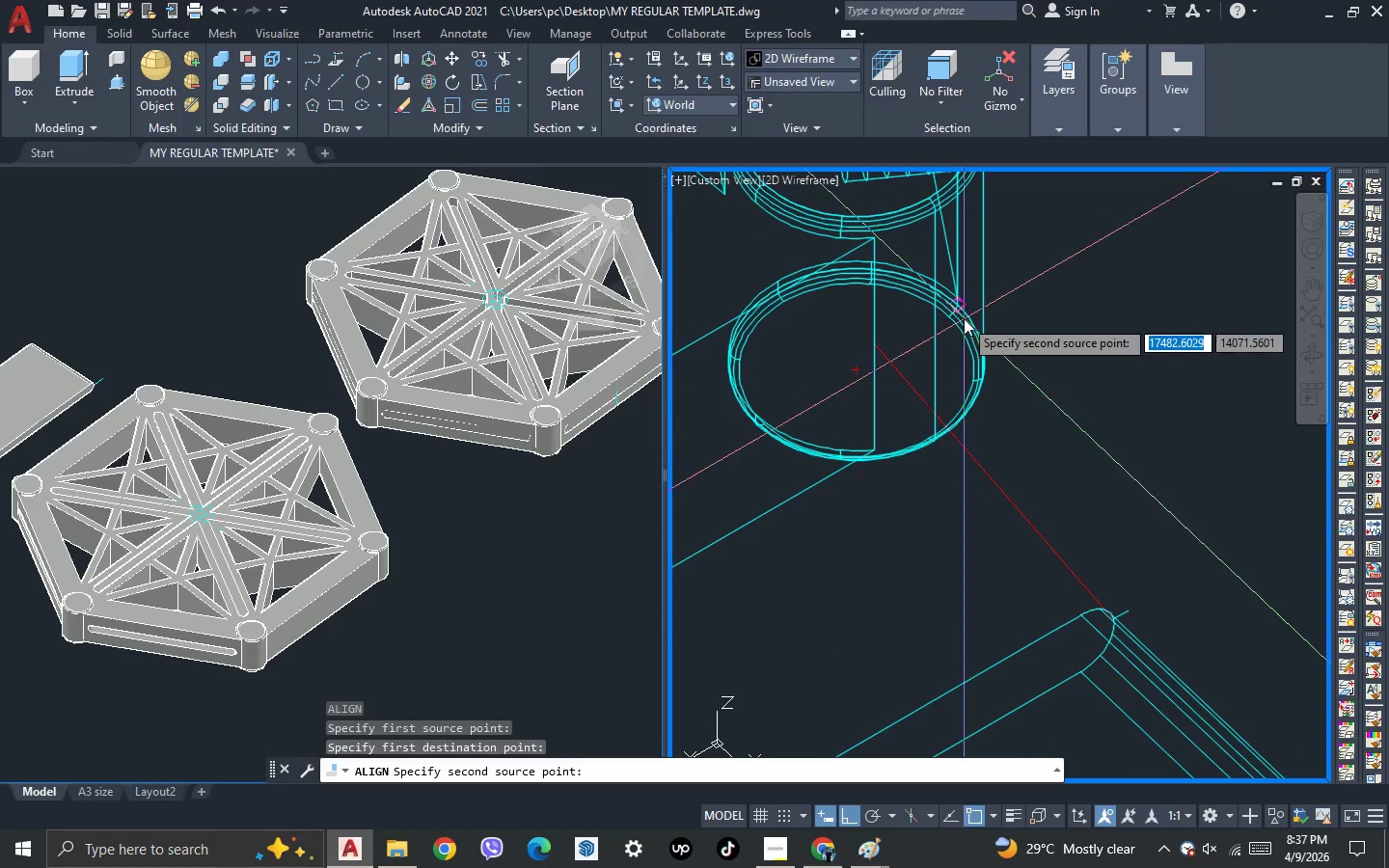 
scroll: coordinate [976, 318], scroll_direction: down, amount: 5.0
 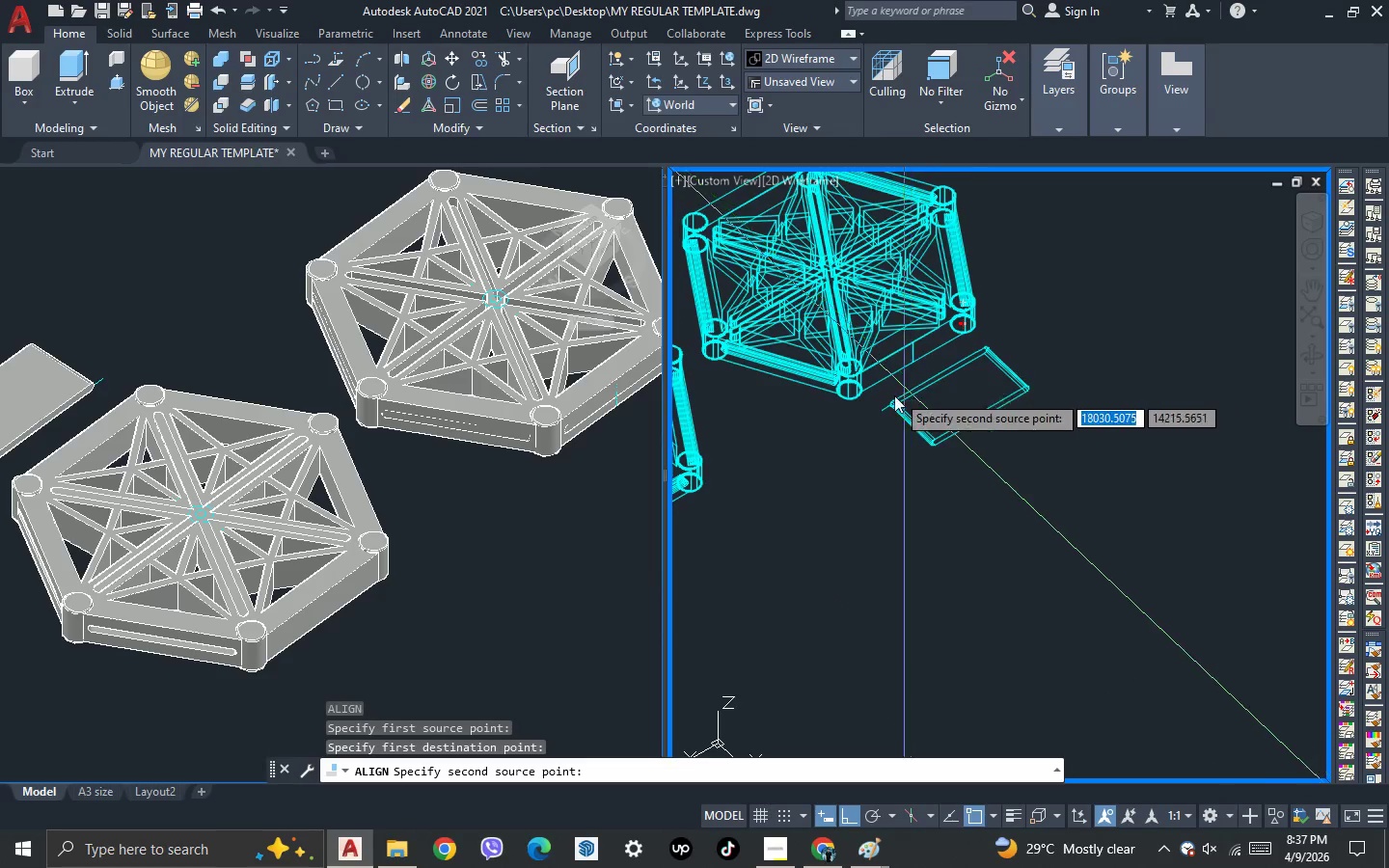 
scroll: coordinate [828, 477], scroll_direction: up, amount: 8.0
 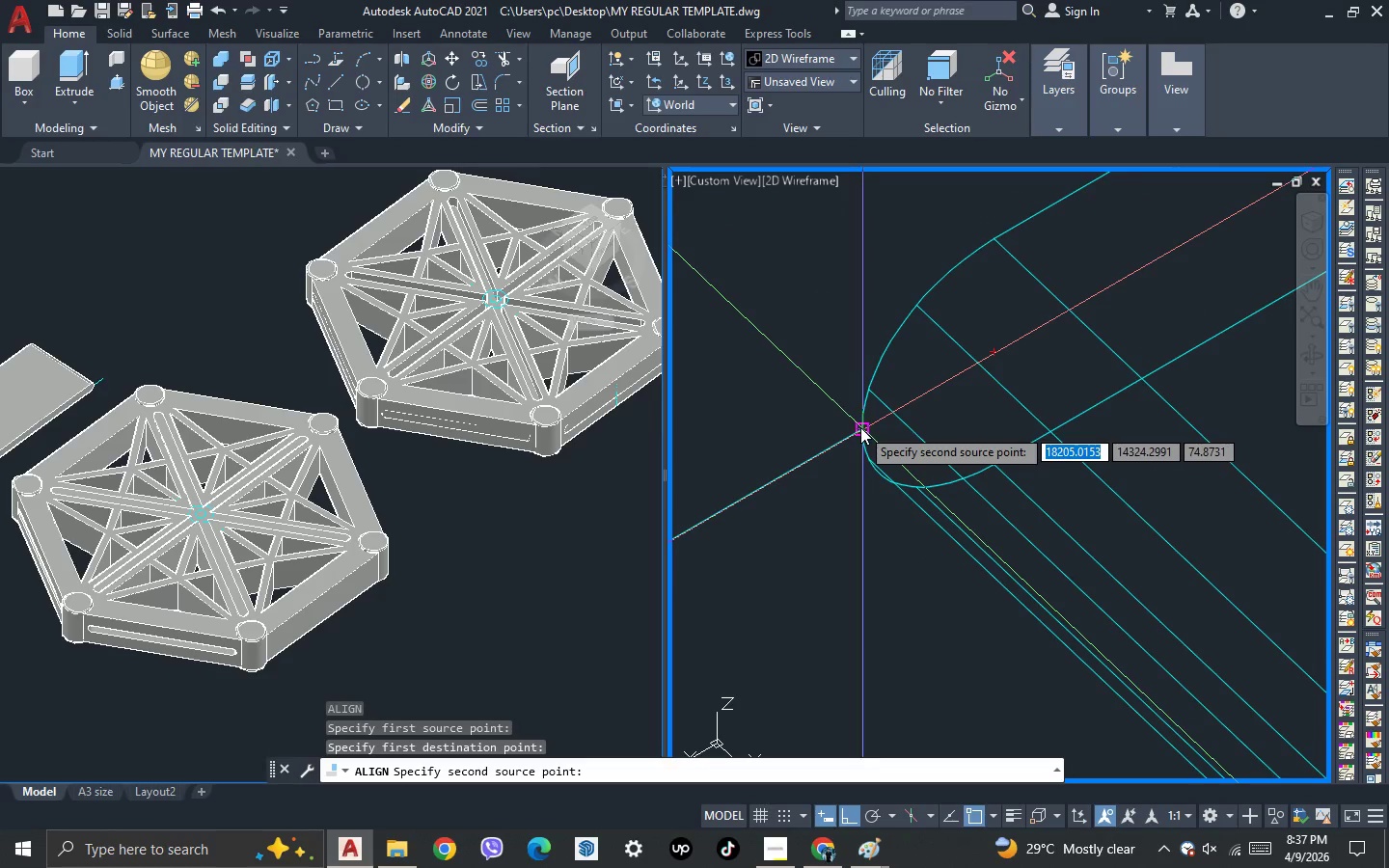 
left_click_drag(start_coordinate=[860, 427], to_coordinate=[863, 440])
 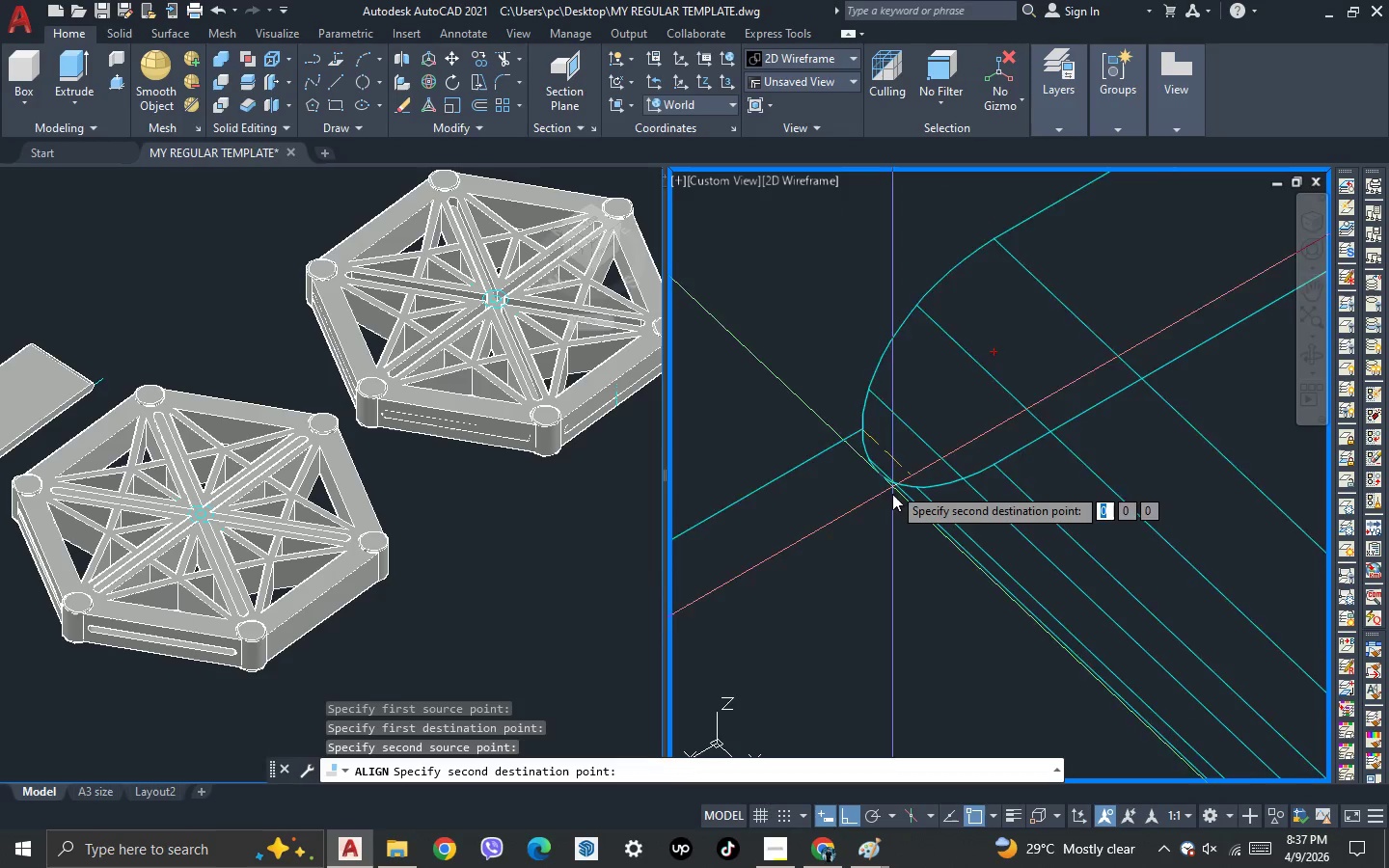 
scroll: coordinate [893, 508], scroll_direction: down, amount: 5.0
 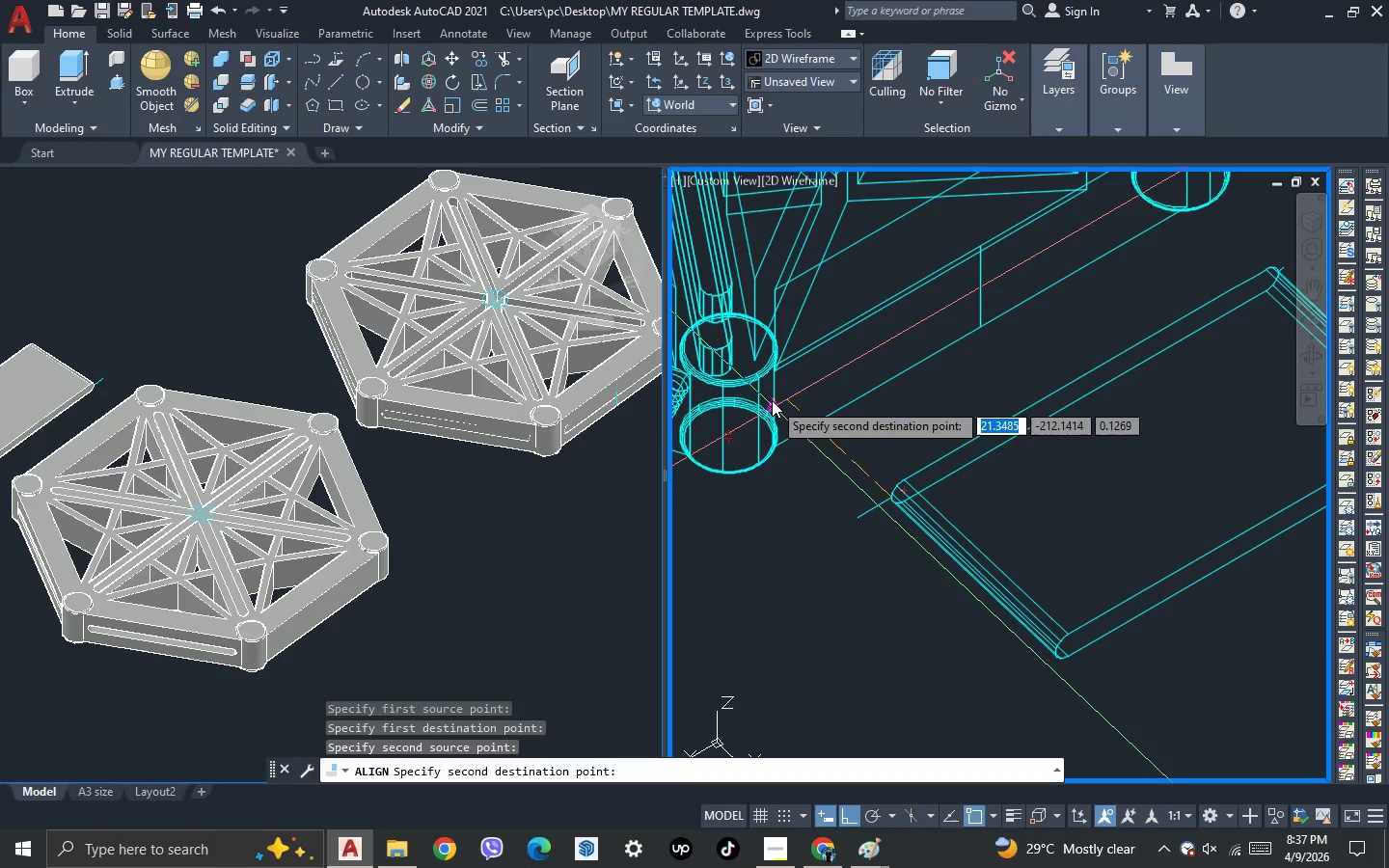 
scroll: coordinate [769, 398], scroll_direction: up, amount: 3.0
 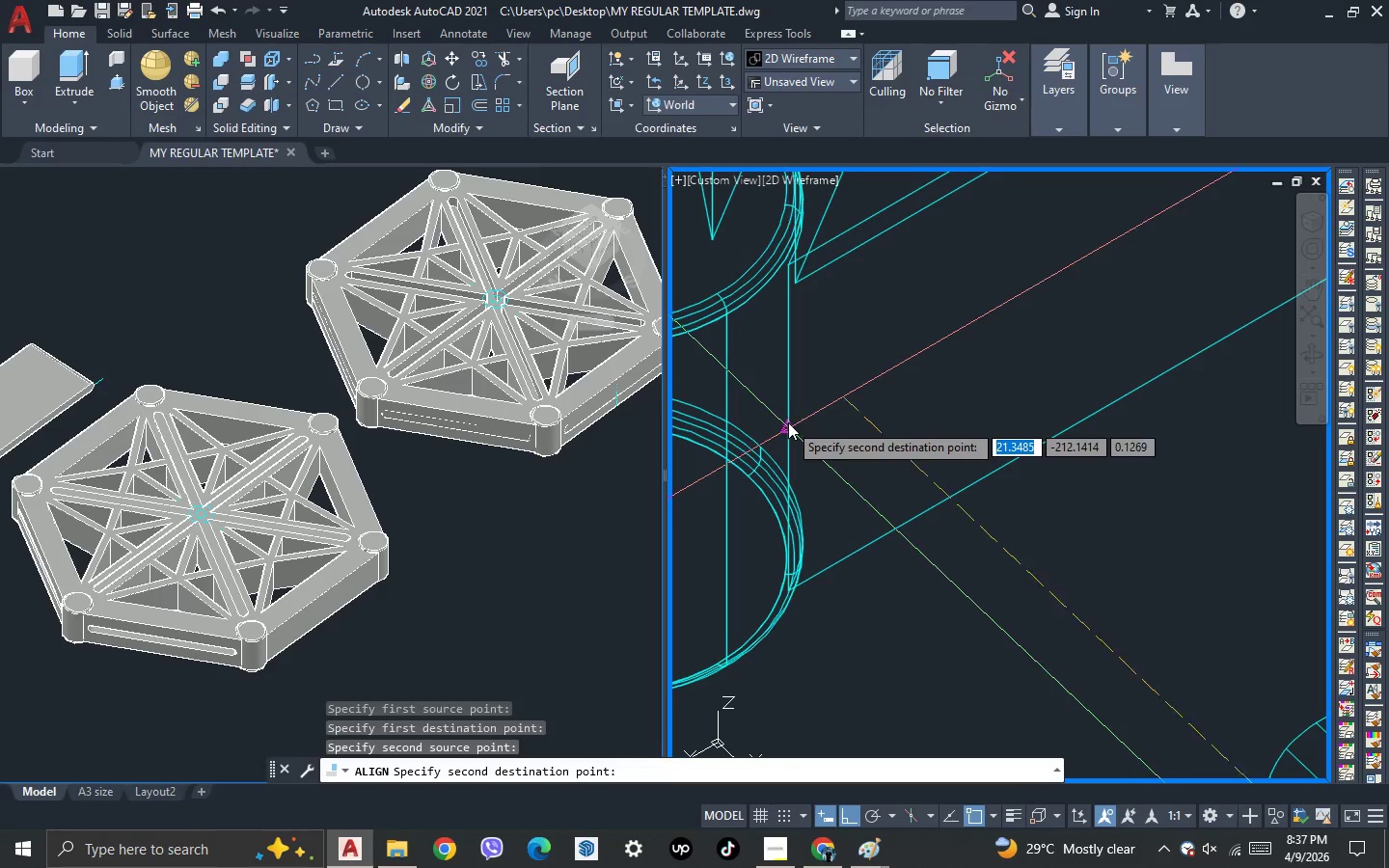 
left_click([786, 424])
 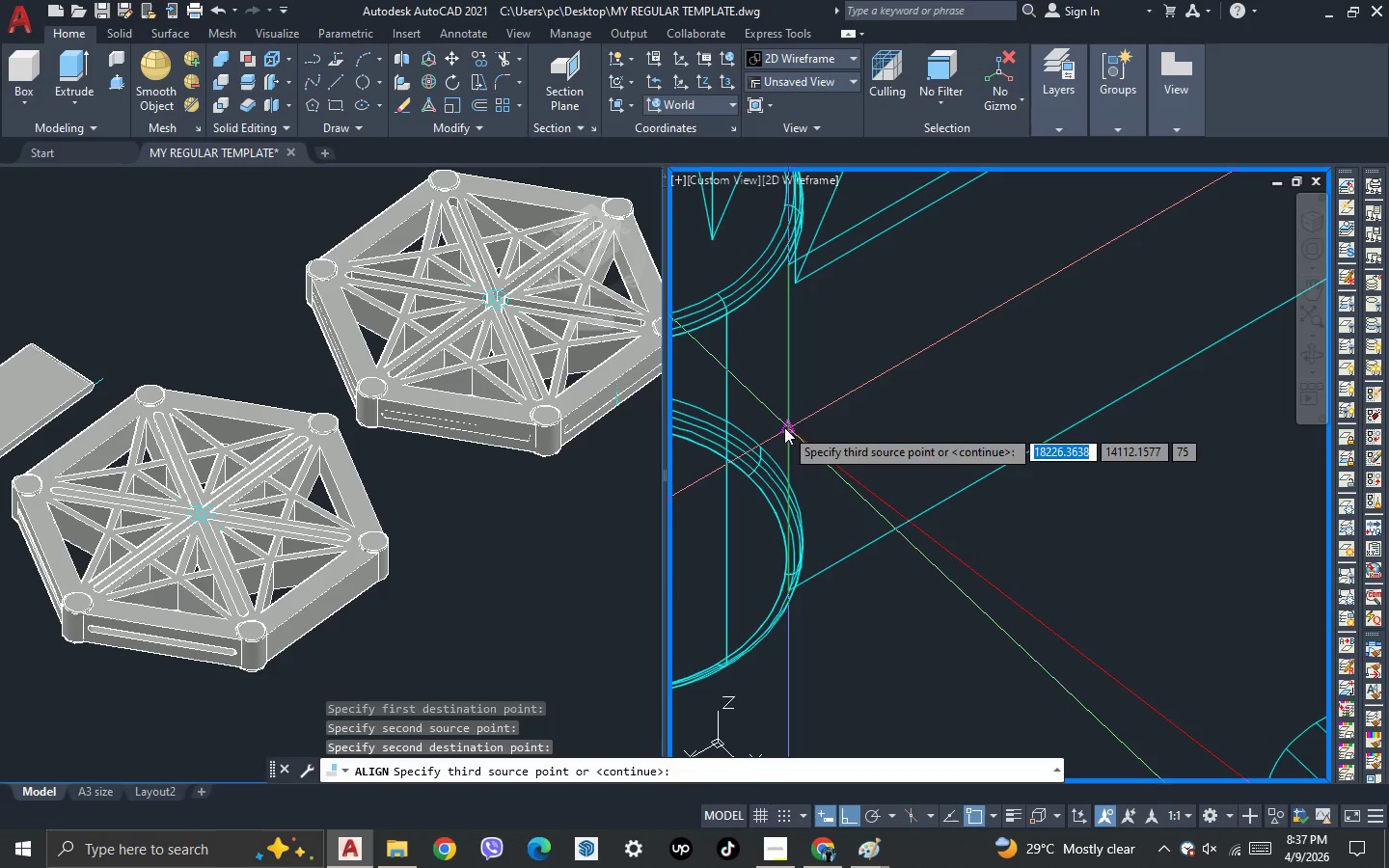 
key(Space)
 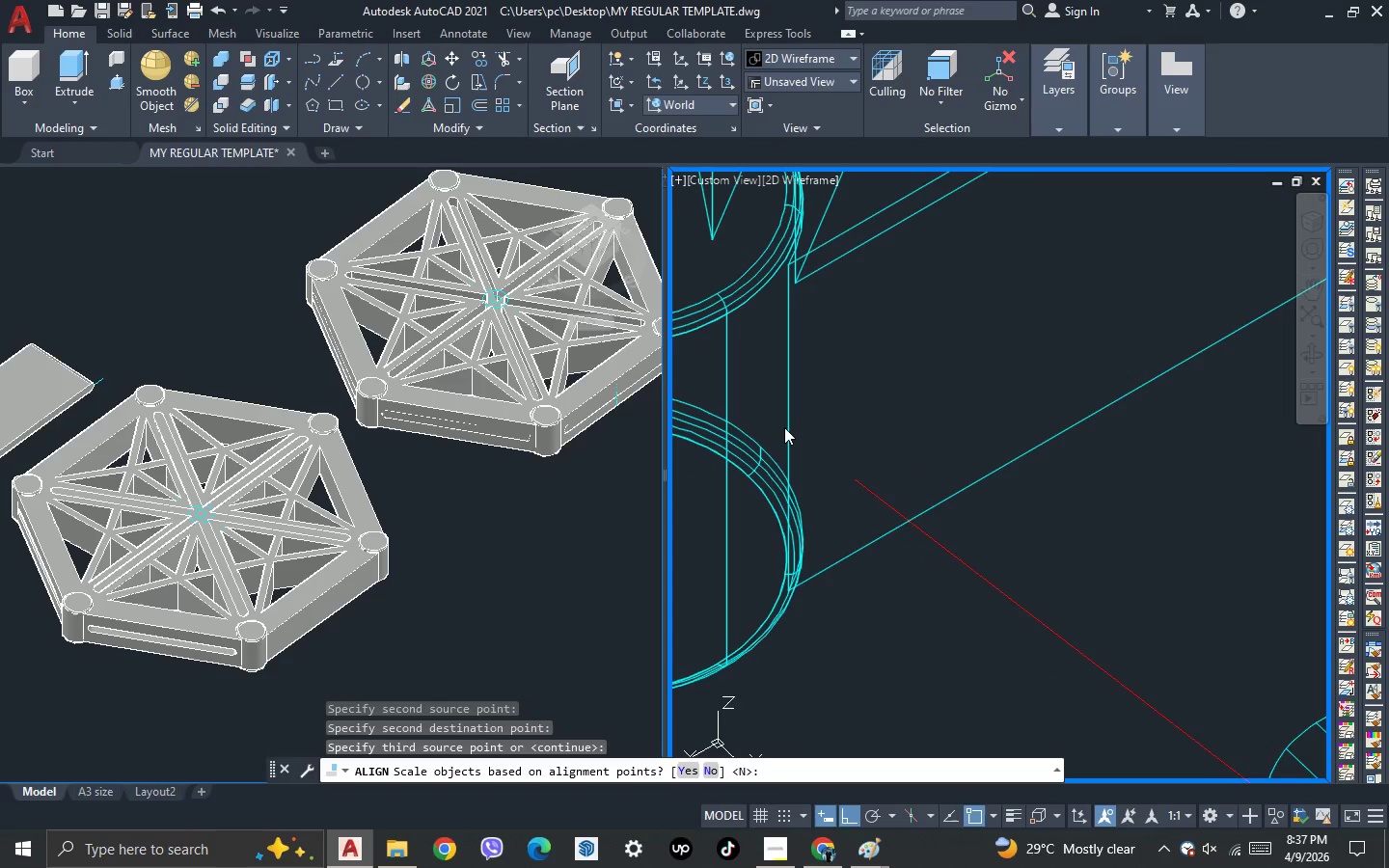 
key(Space)
 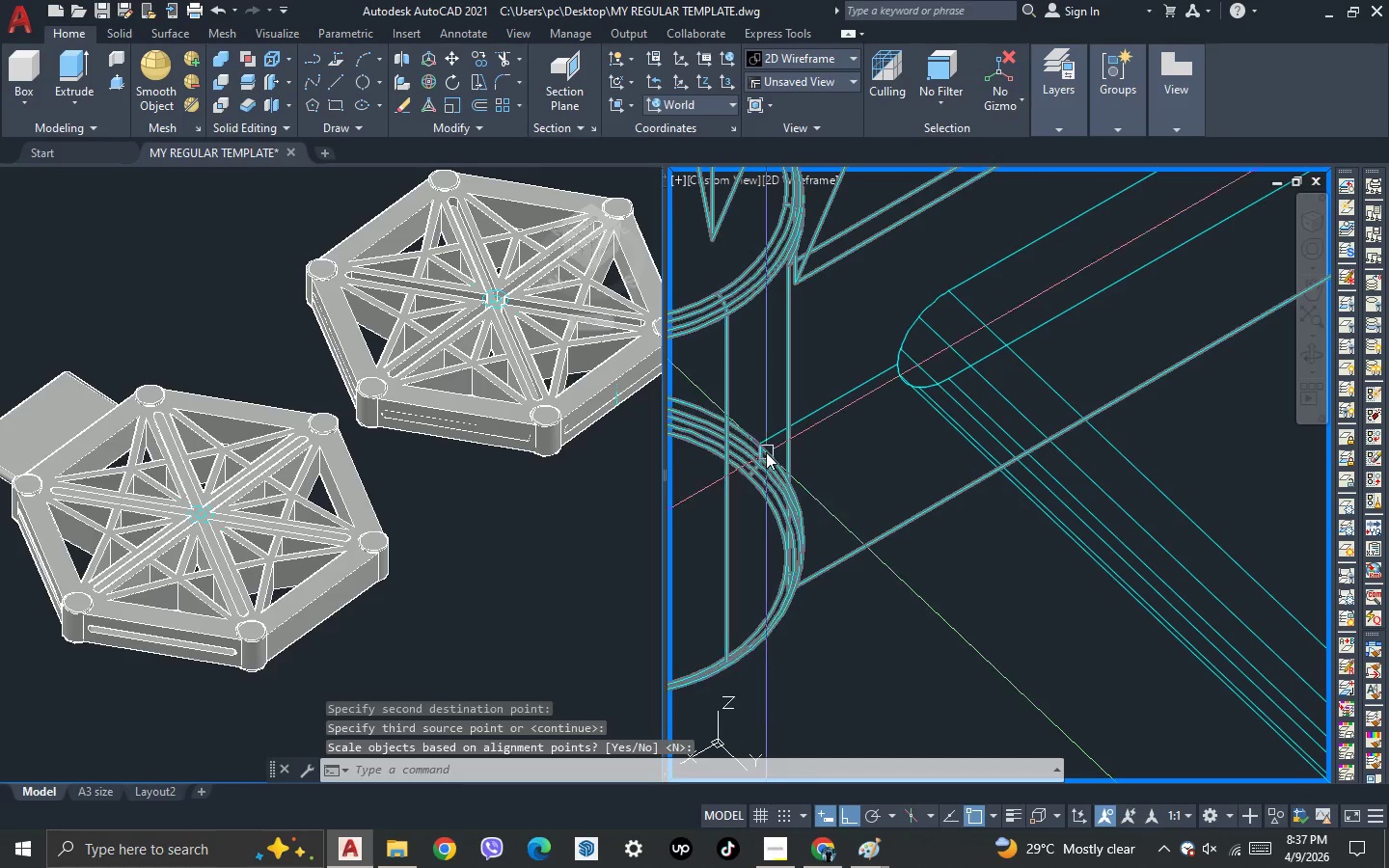 
scroll: coordinate [760, 470], scroll_direction: down, amount: 4.0
 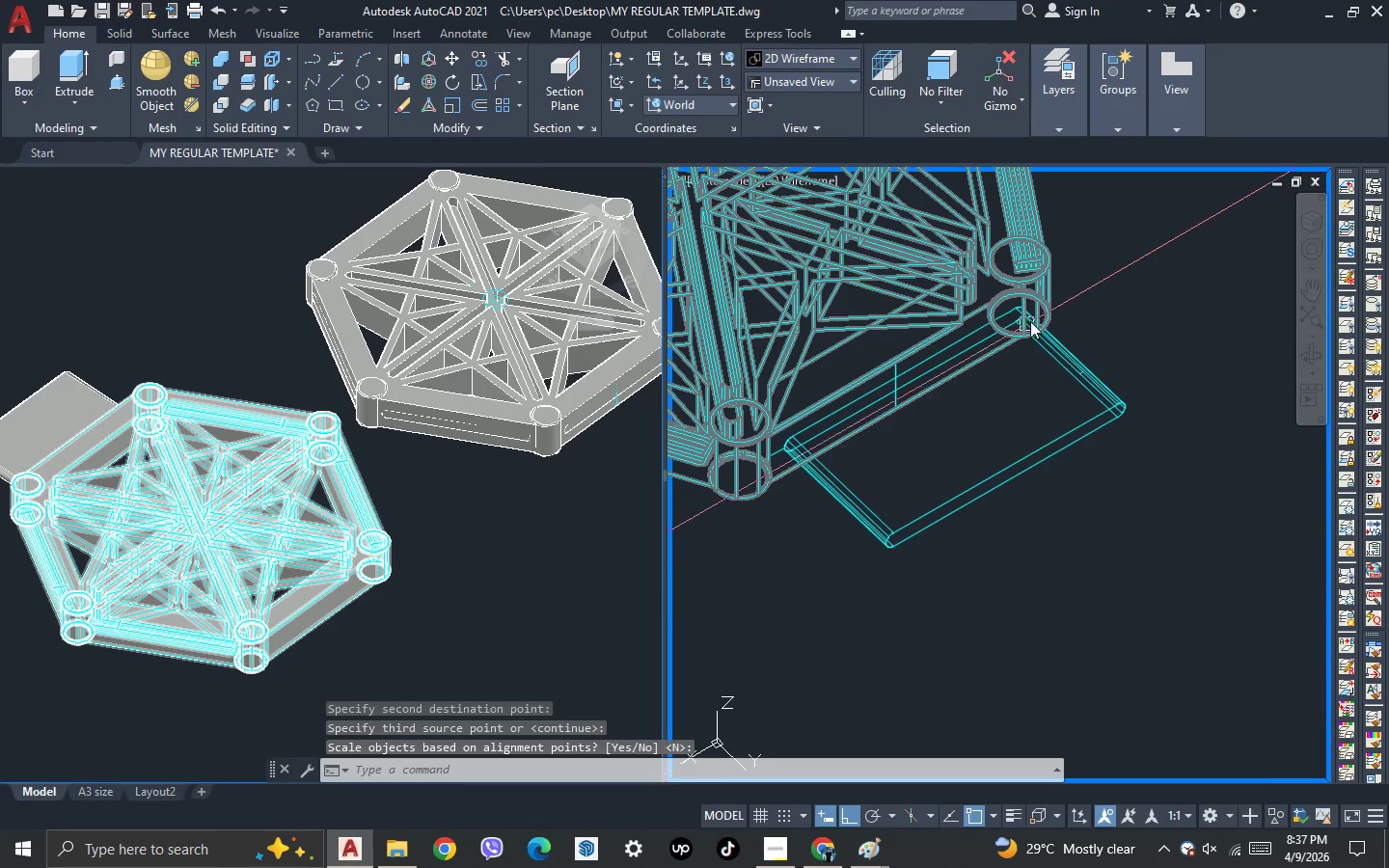 
scroll: coordinate [1043, 306], scroll_direction: up, amount: 2.0
 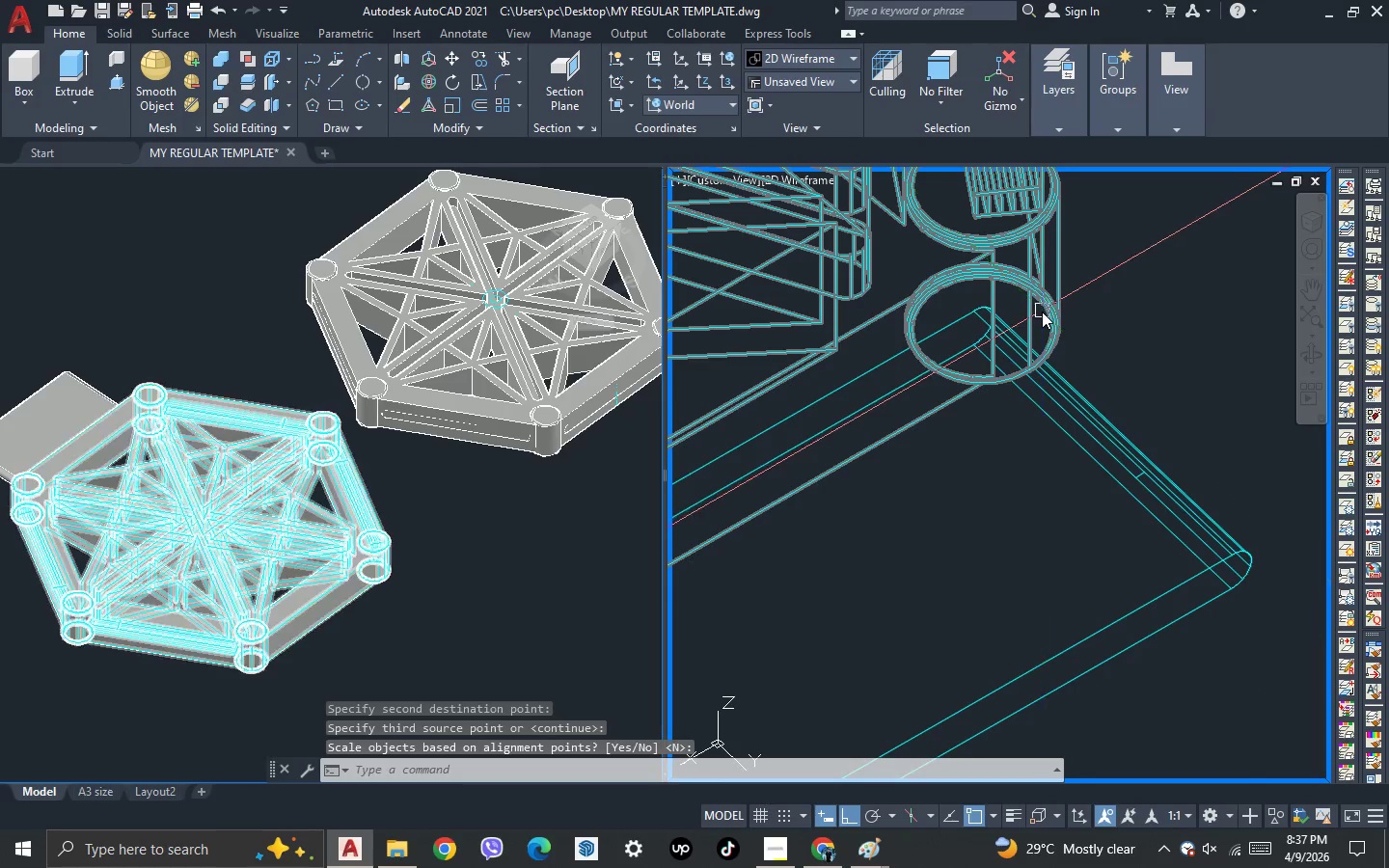 
scroll: coordinate [1050, 318], scroll_direction: down, amount: 2.0
 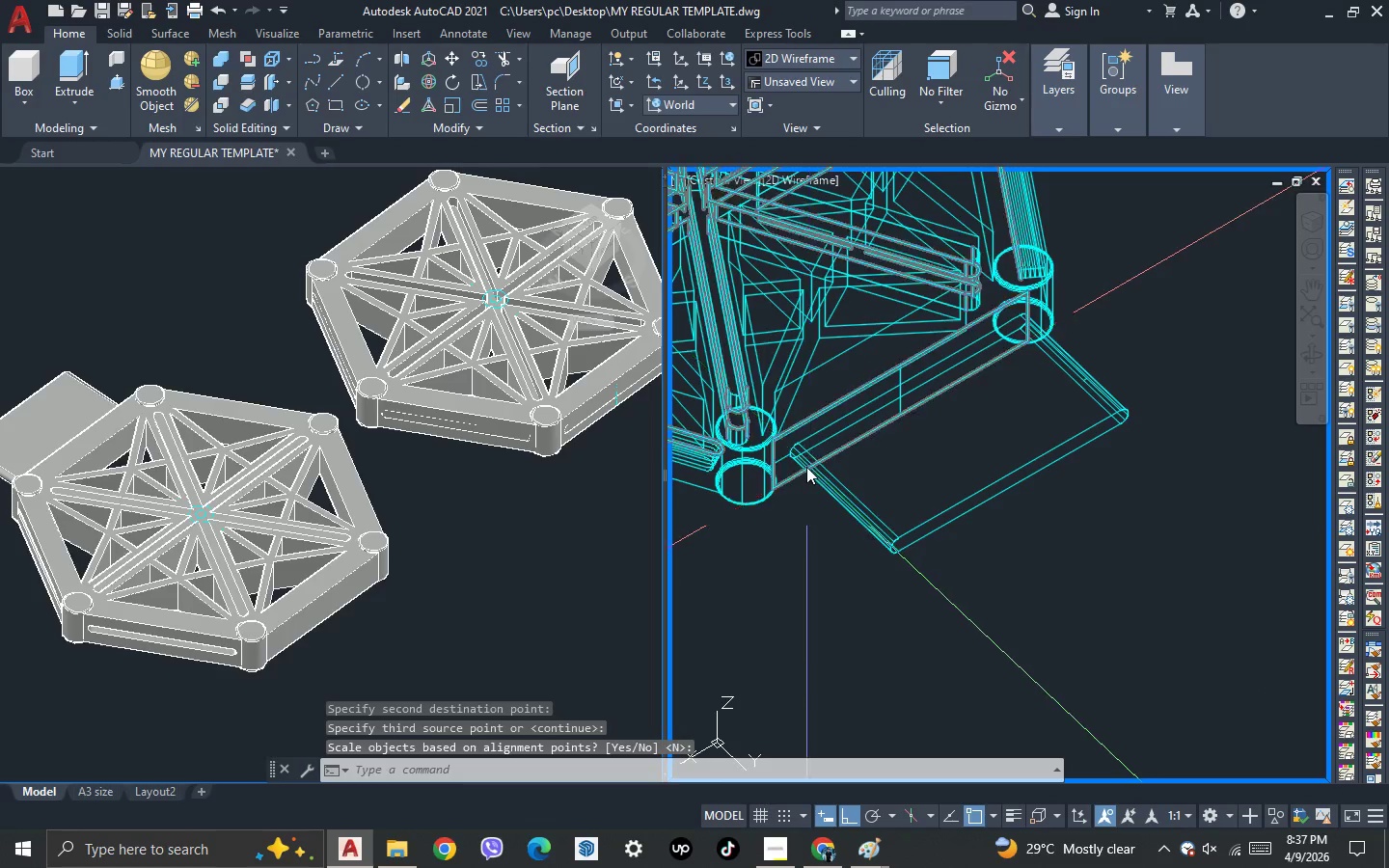 
scroll: coordinate [806, 467], scroll_direction: up, amount: 2.0
 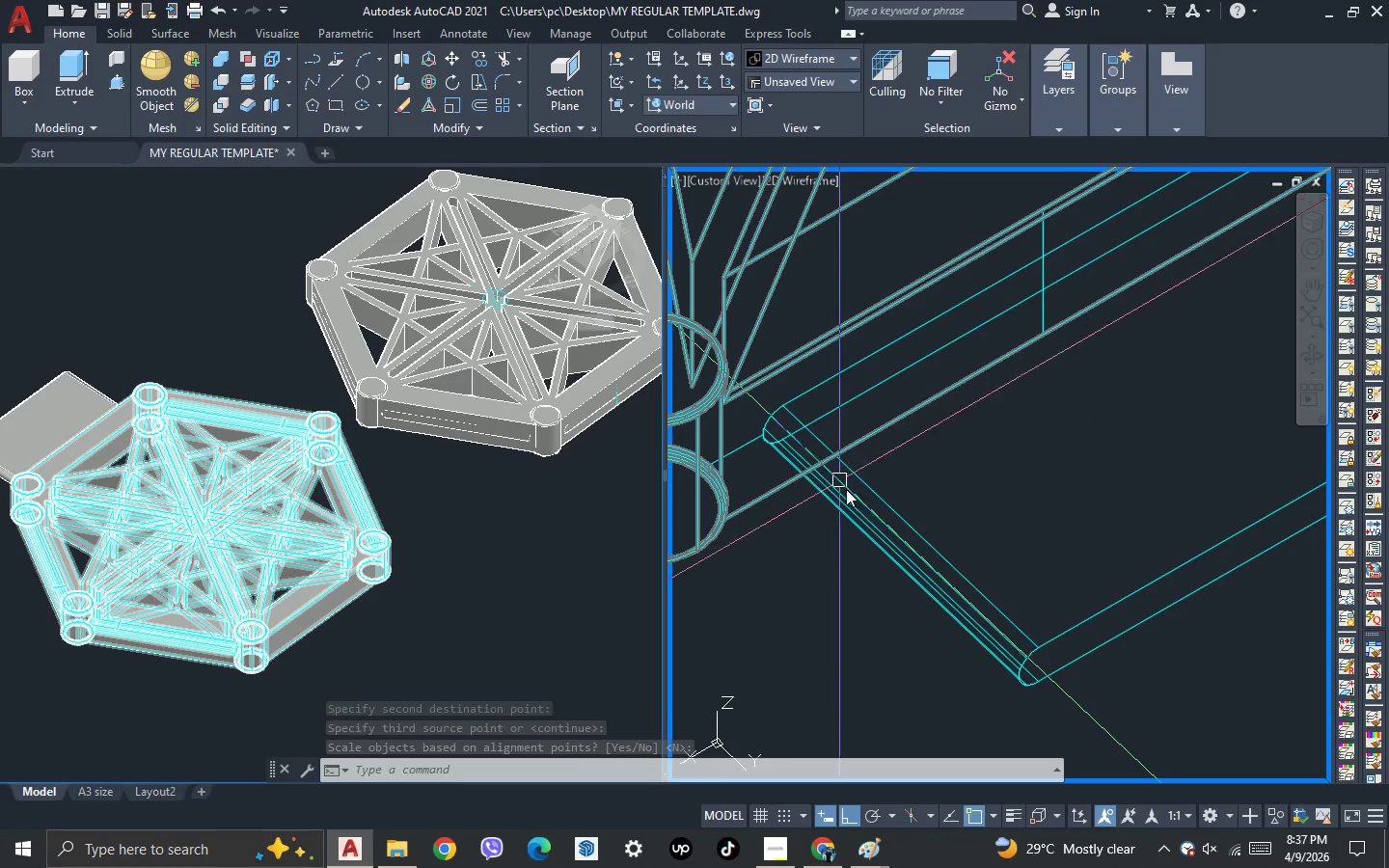 
left_click([853, 495])
 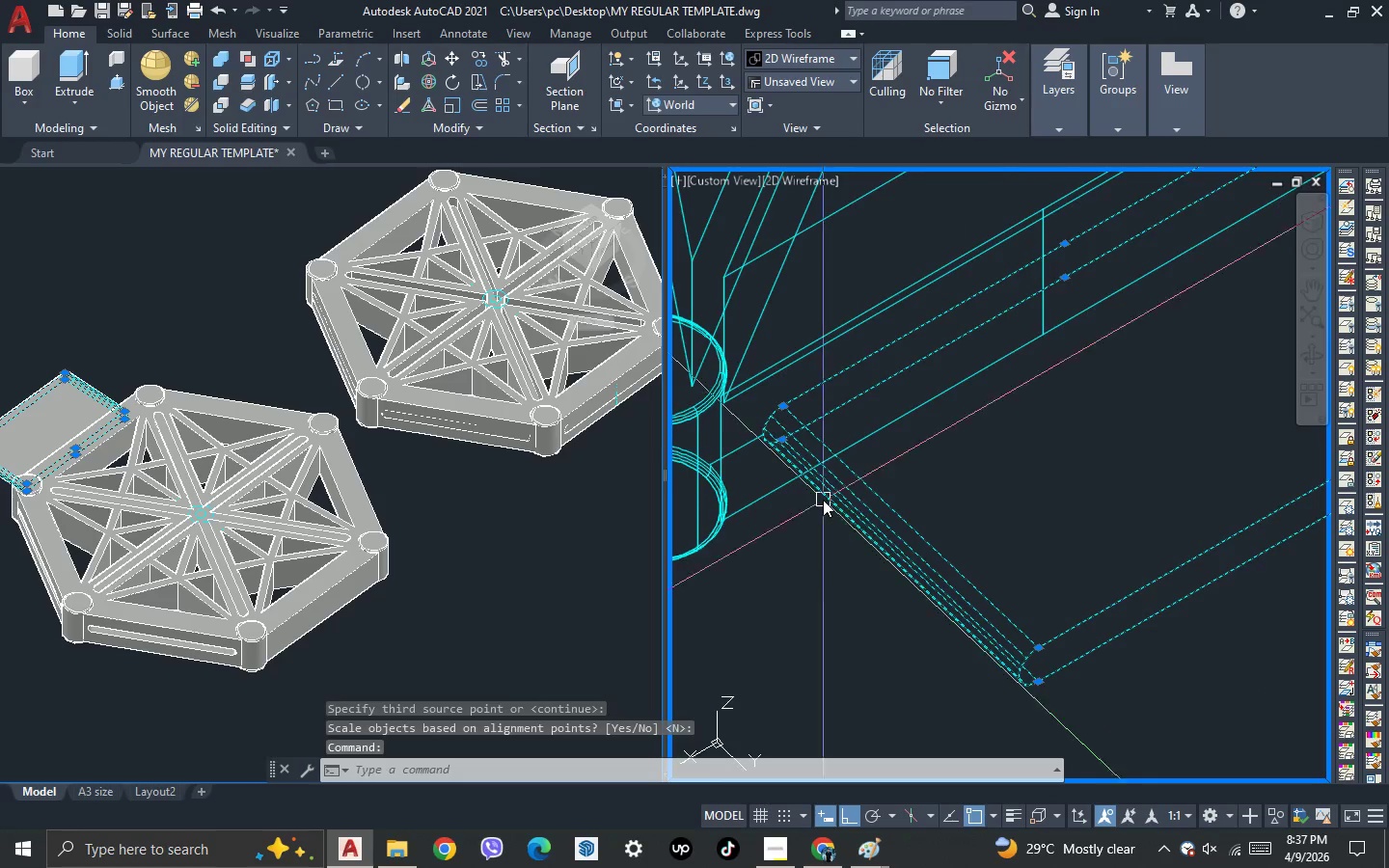 
scroll: coordinate [823, 500], scroll_direction: down, amount: 2.0
 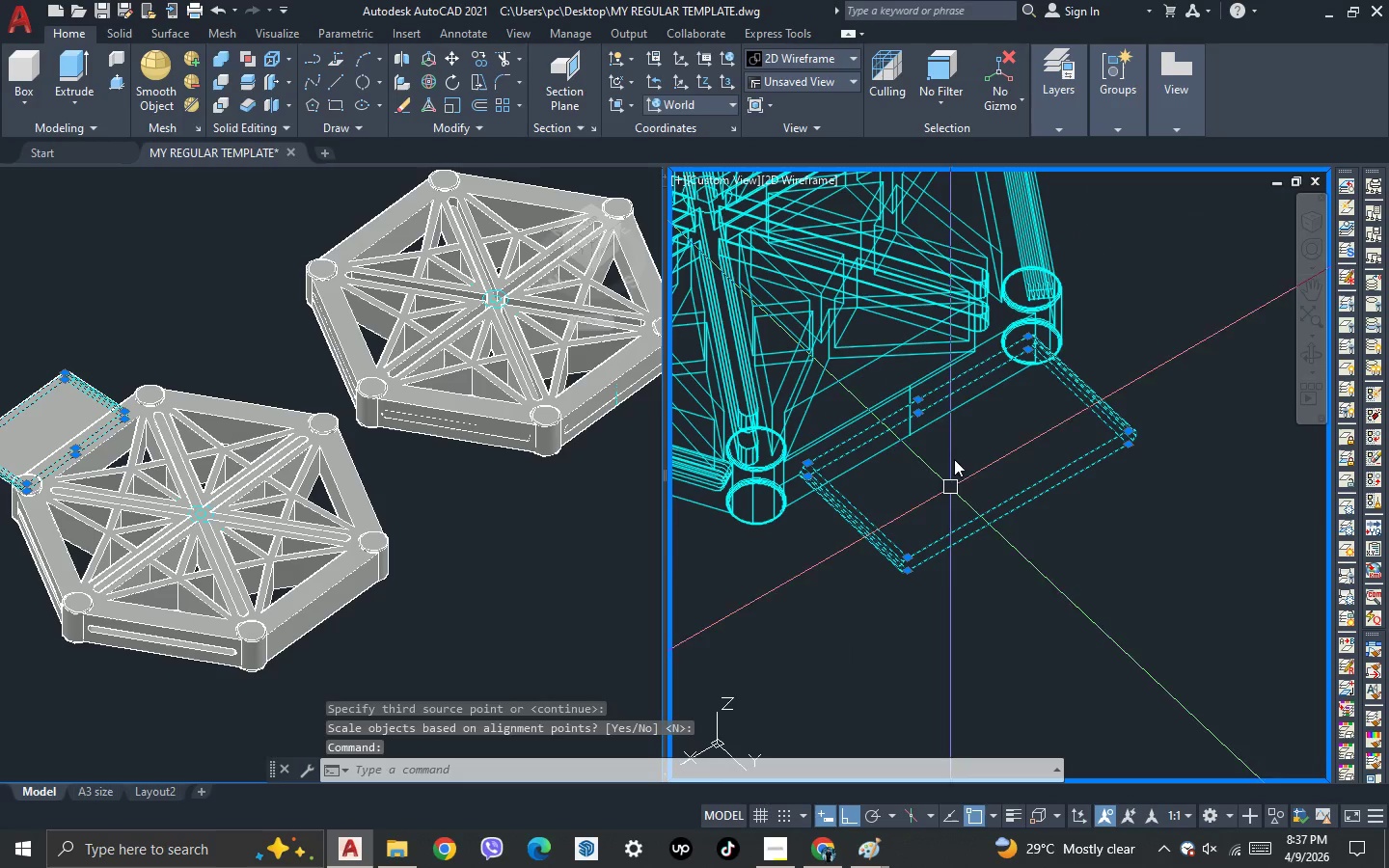 
scroll: coordinate [926, 417], scroll_direction: up, amount: 3.0
 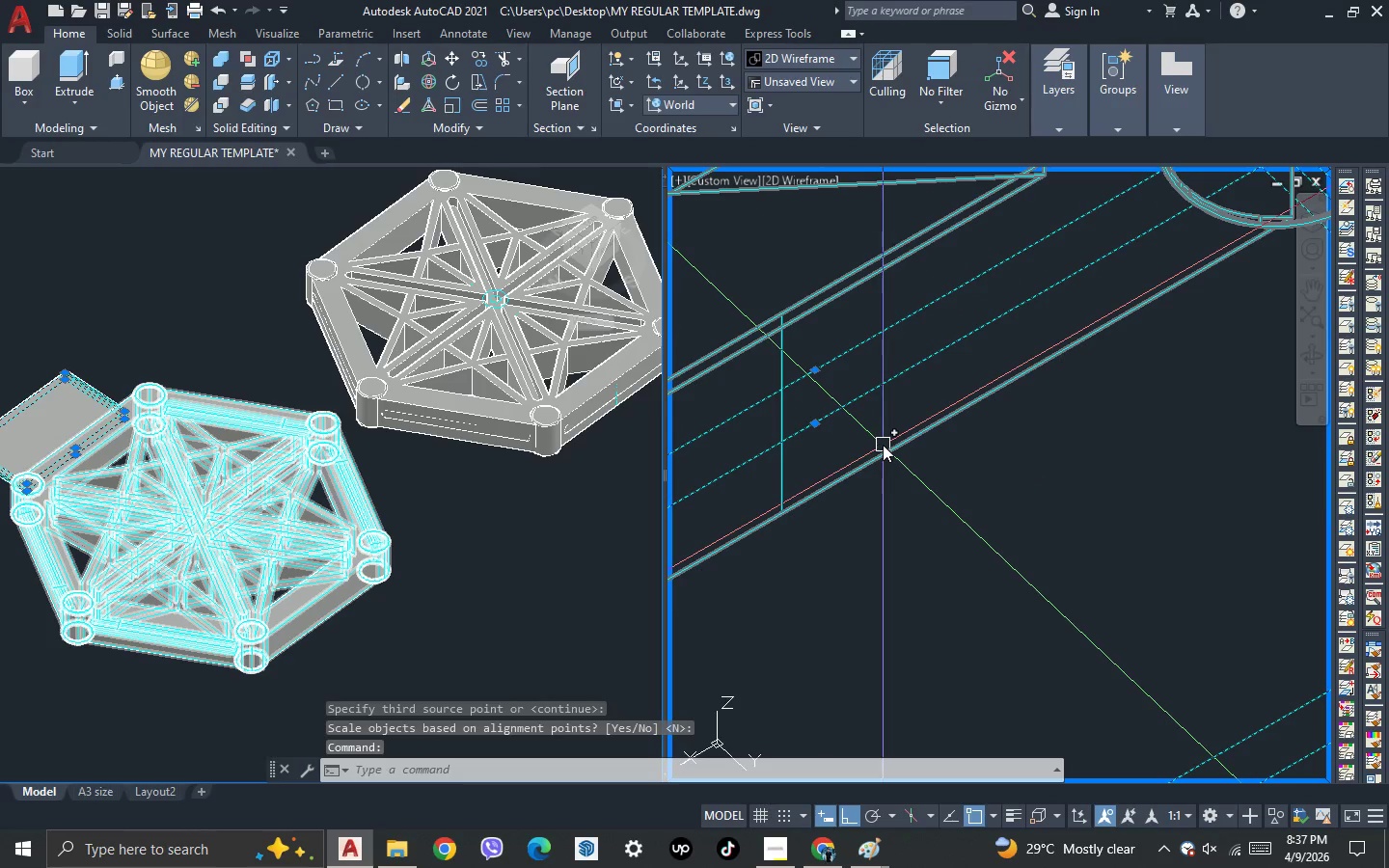 
key(M)
 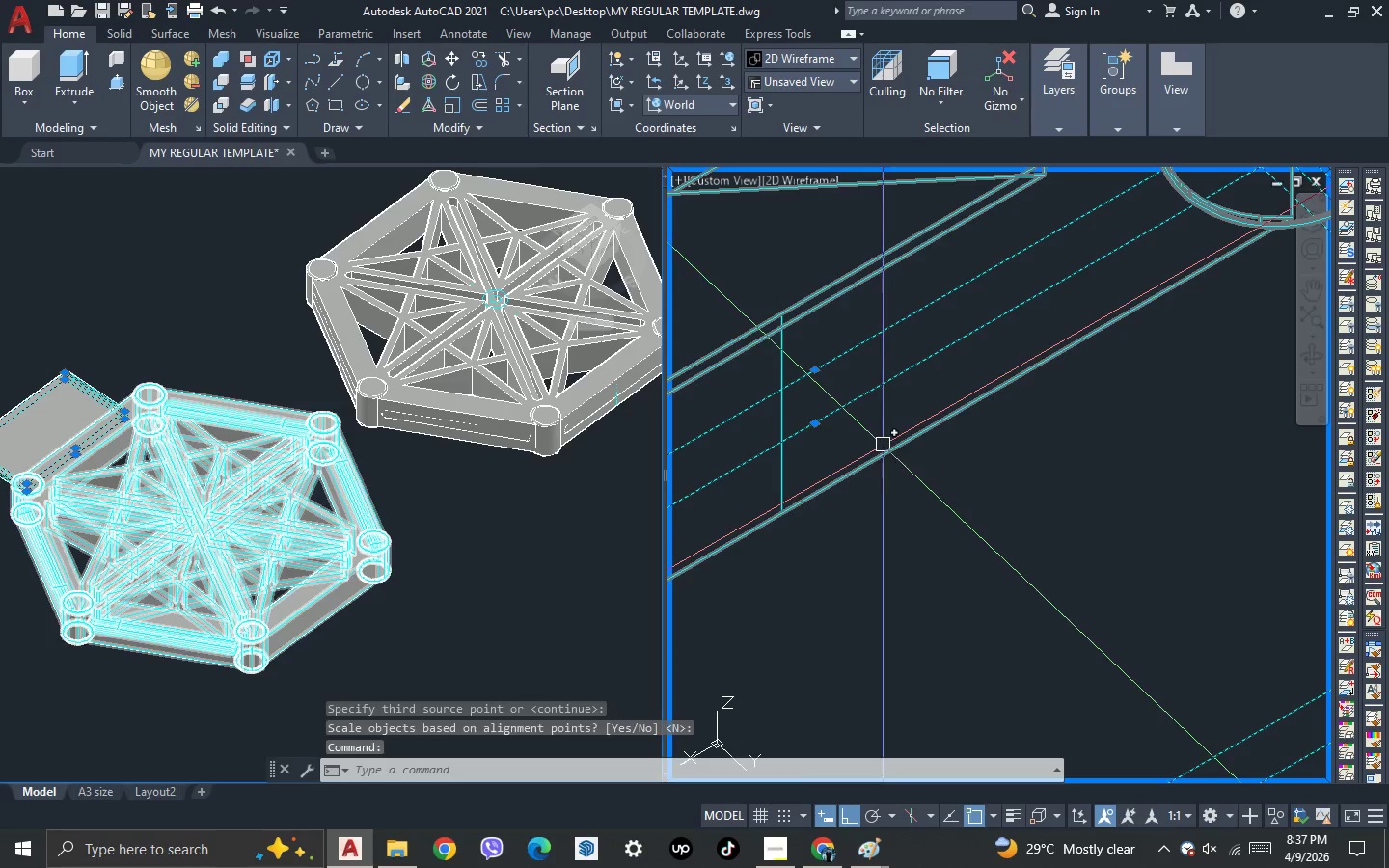 
key(Space)
 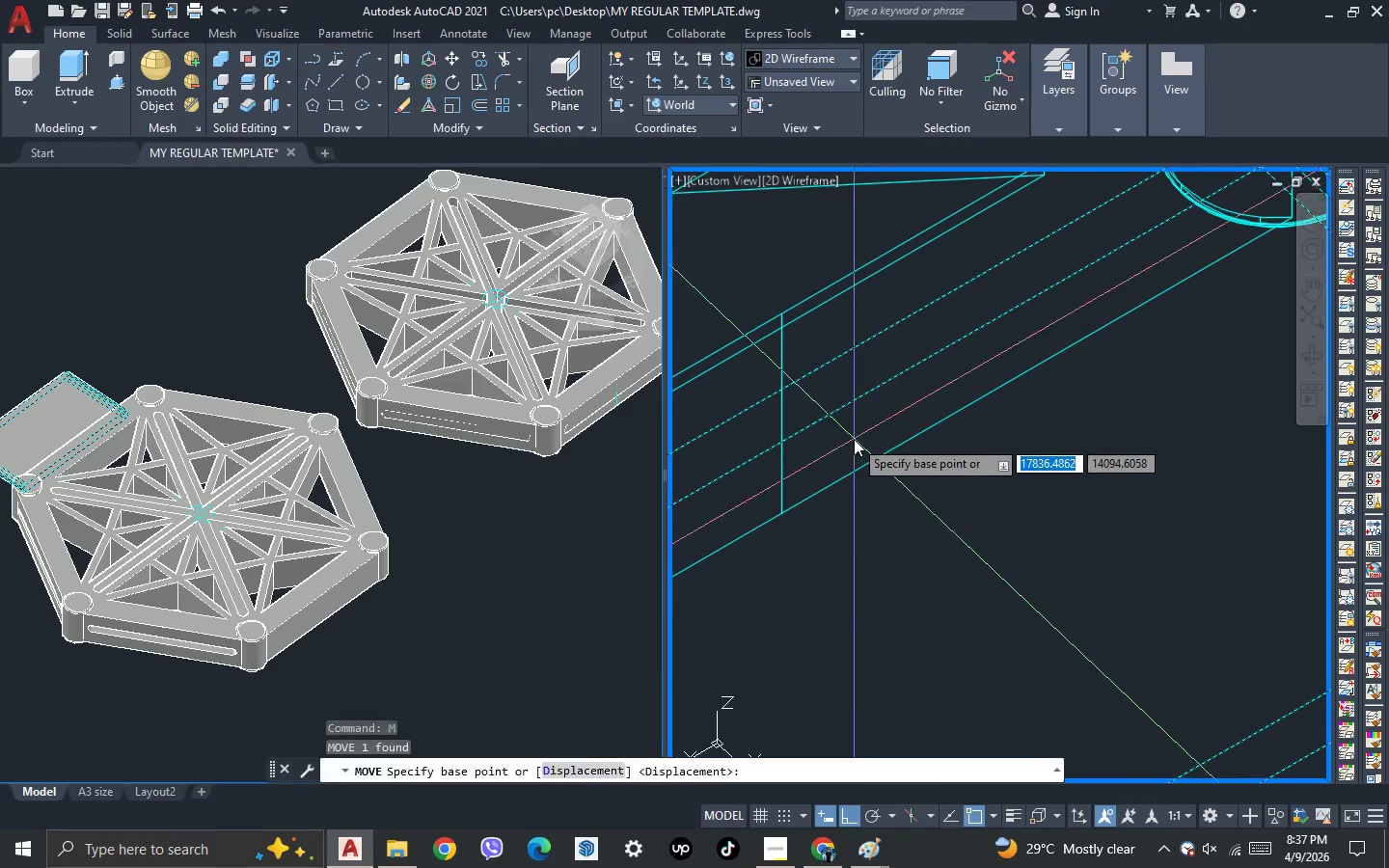 
hold_key(key=ShiftLeft, duration=0.38)
 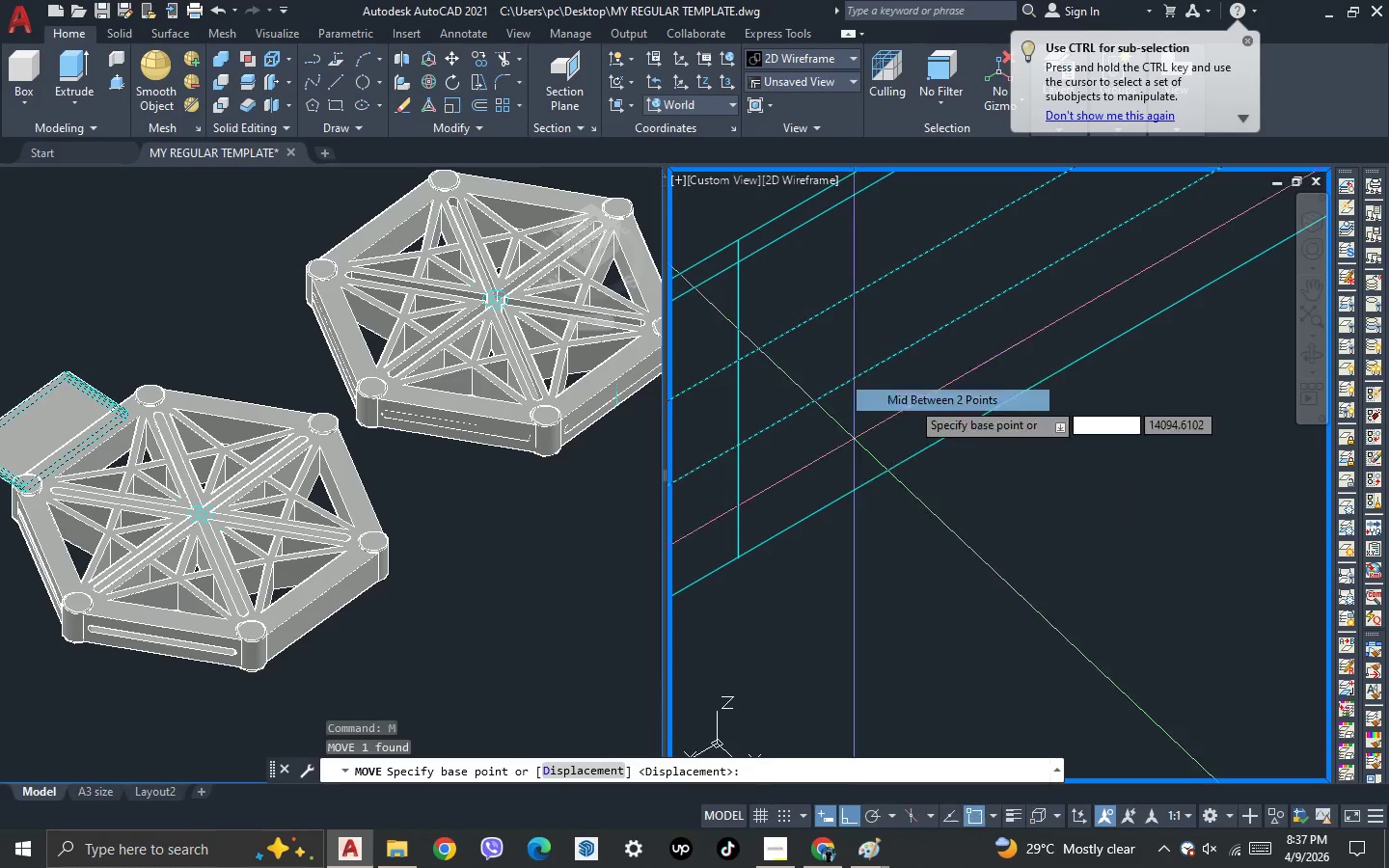 
scroll: coordinate [854, 439], scroll_direction: up, amount: 1.0
 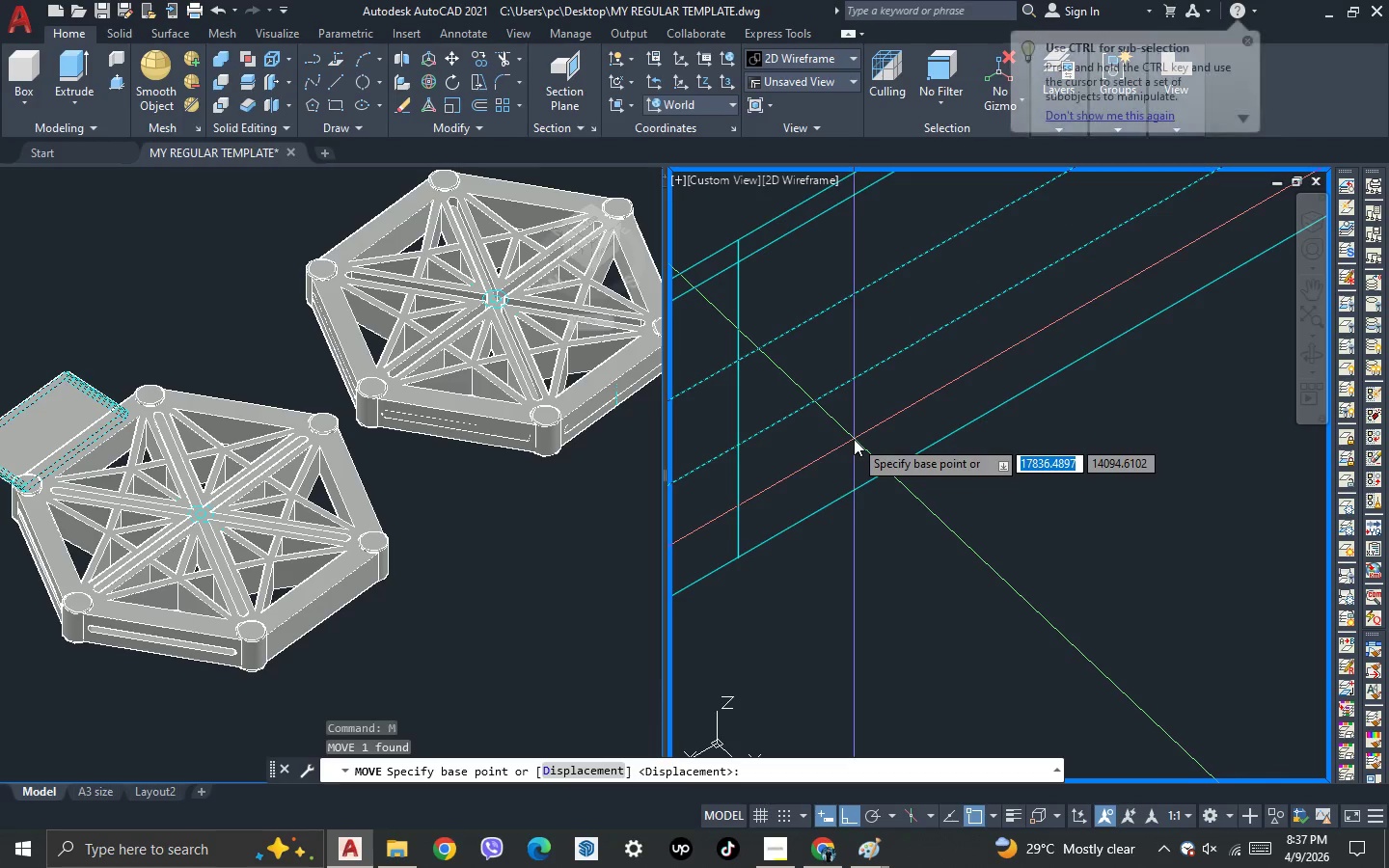 
right_click([854, 439])
 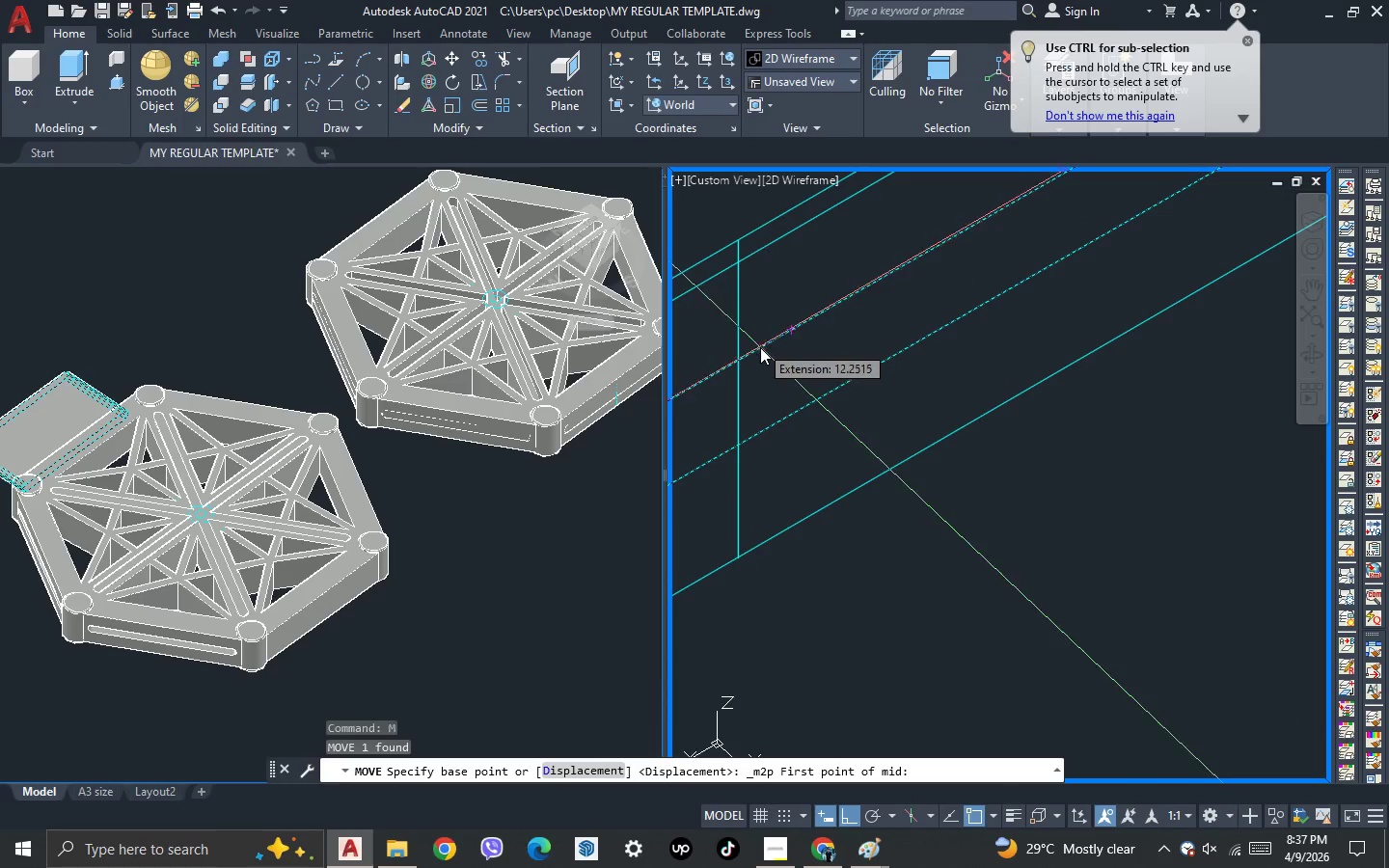 
left_click([792, 344])
 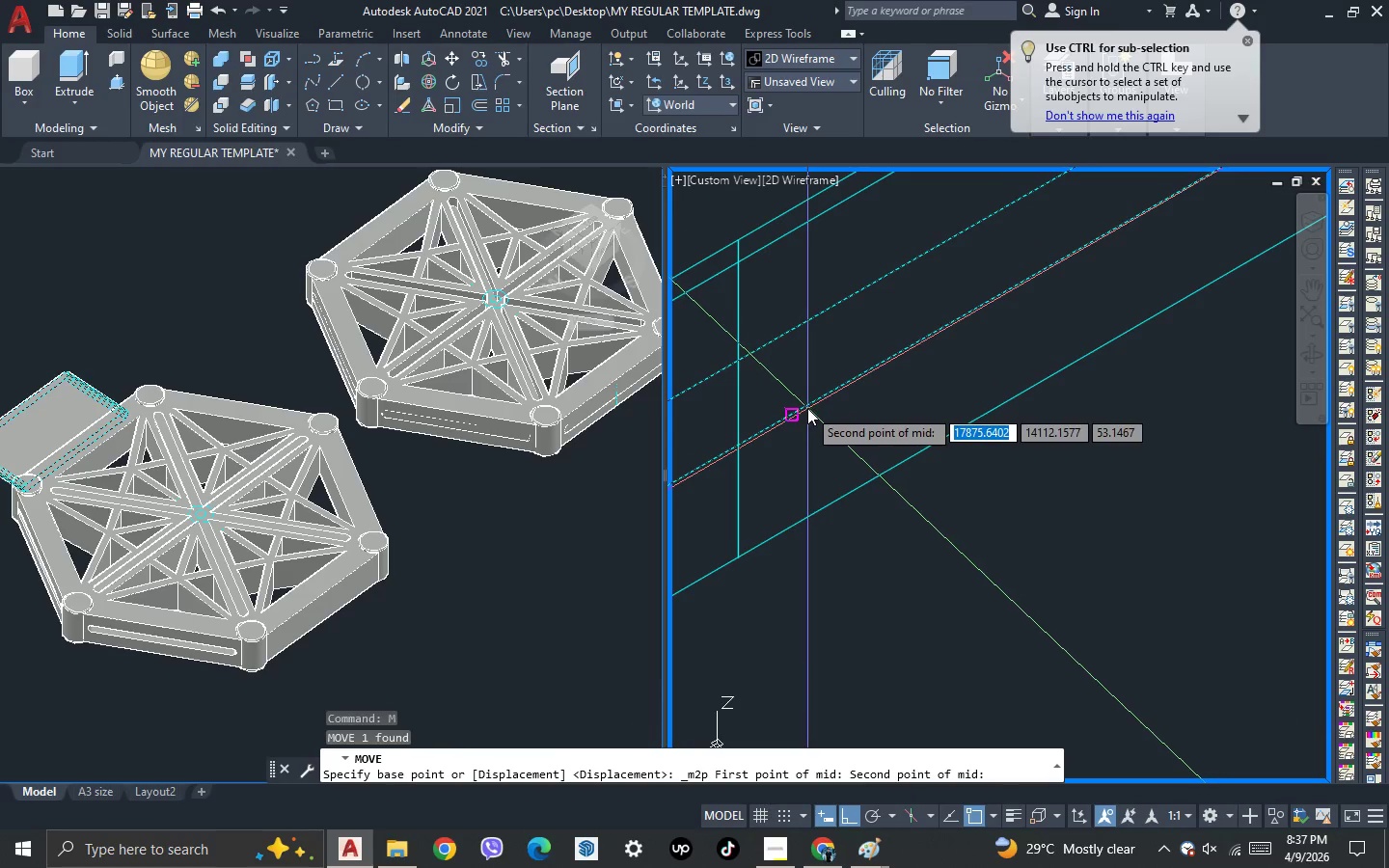 
left_click([807, 408])
 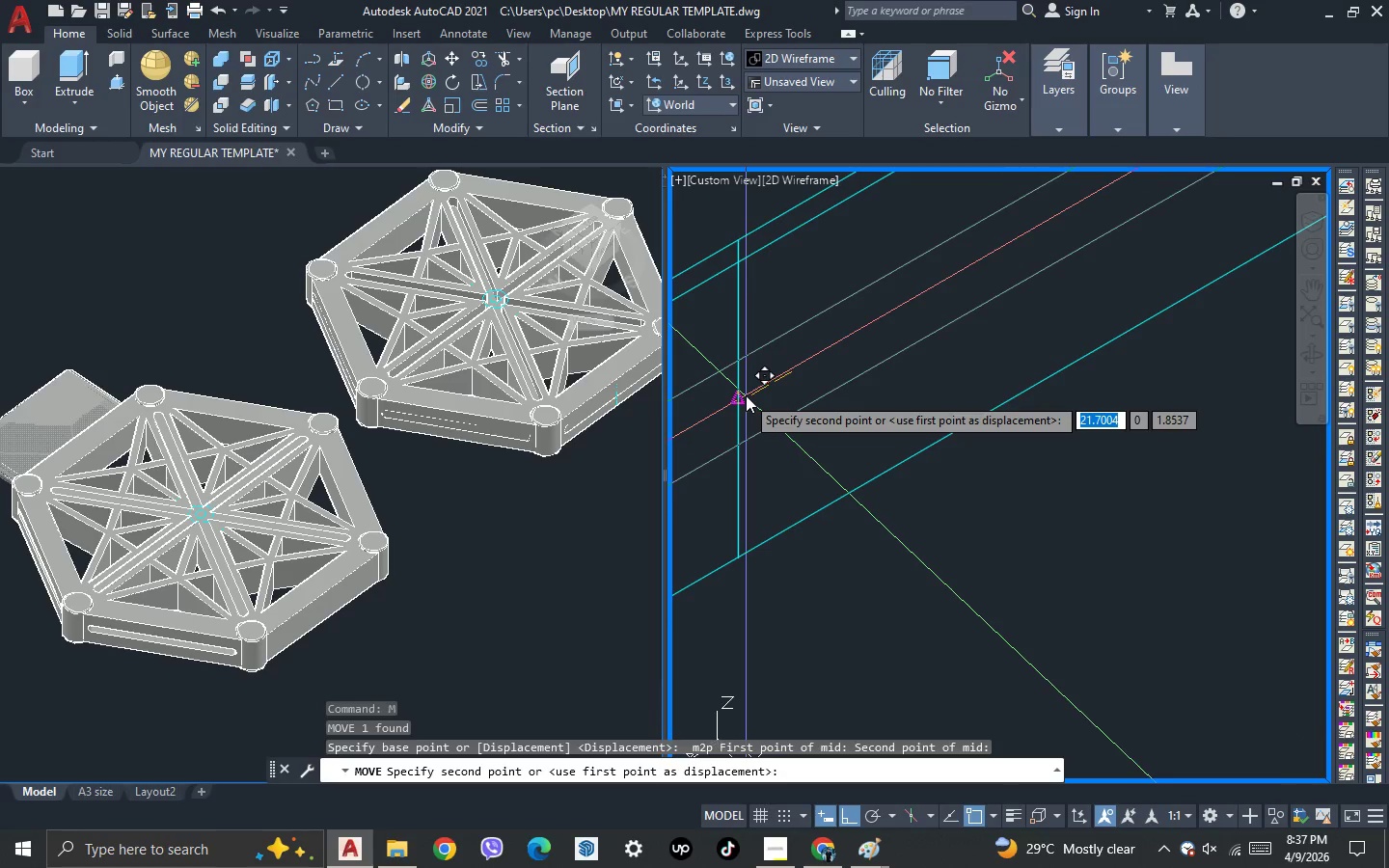 
left_click([746, 395])
 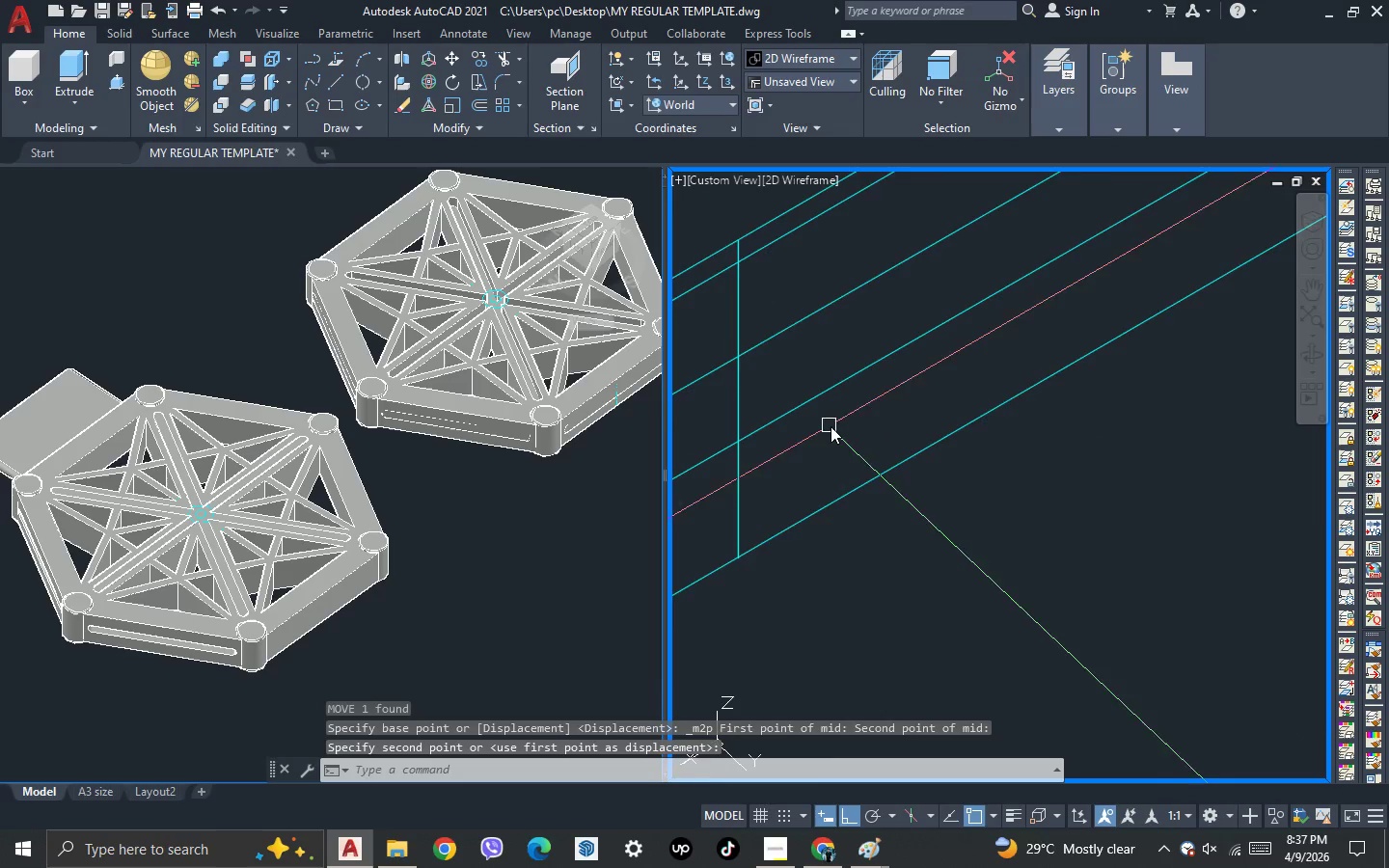 
scroll: coordinate [862, 440], scroll_direction: down, amount: 4.0
 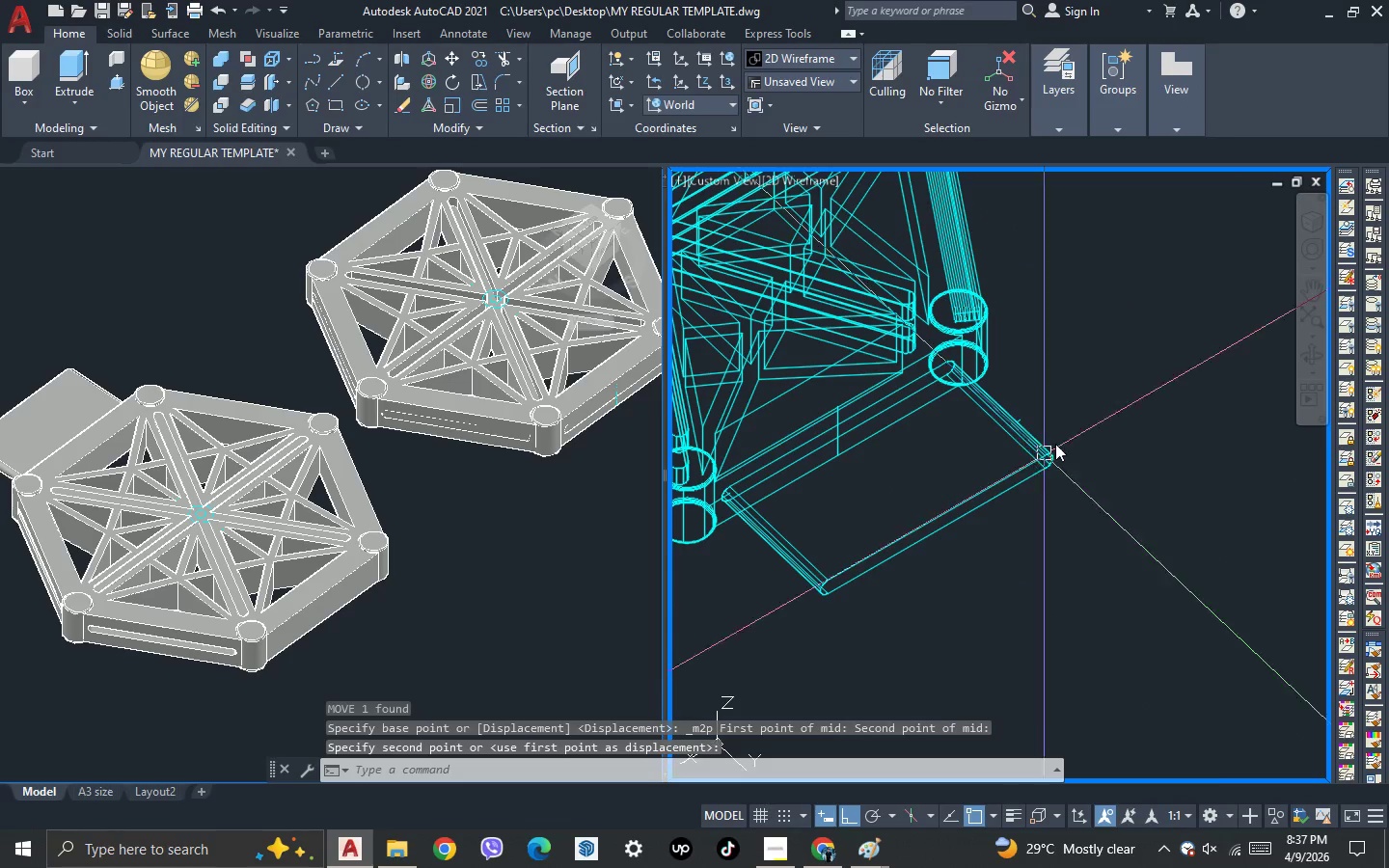 
scroll: coordinate [1003, 412], scroll_direction: up, amount: 3.0
 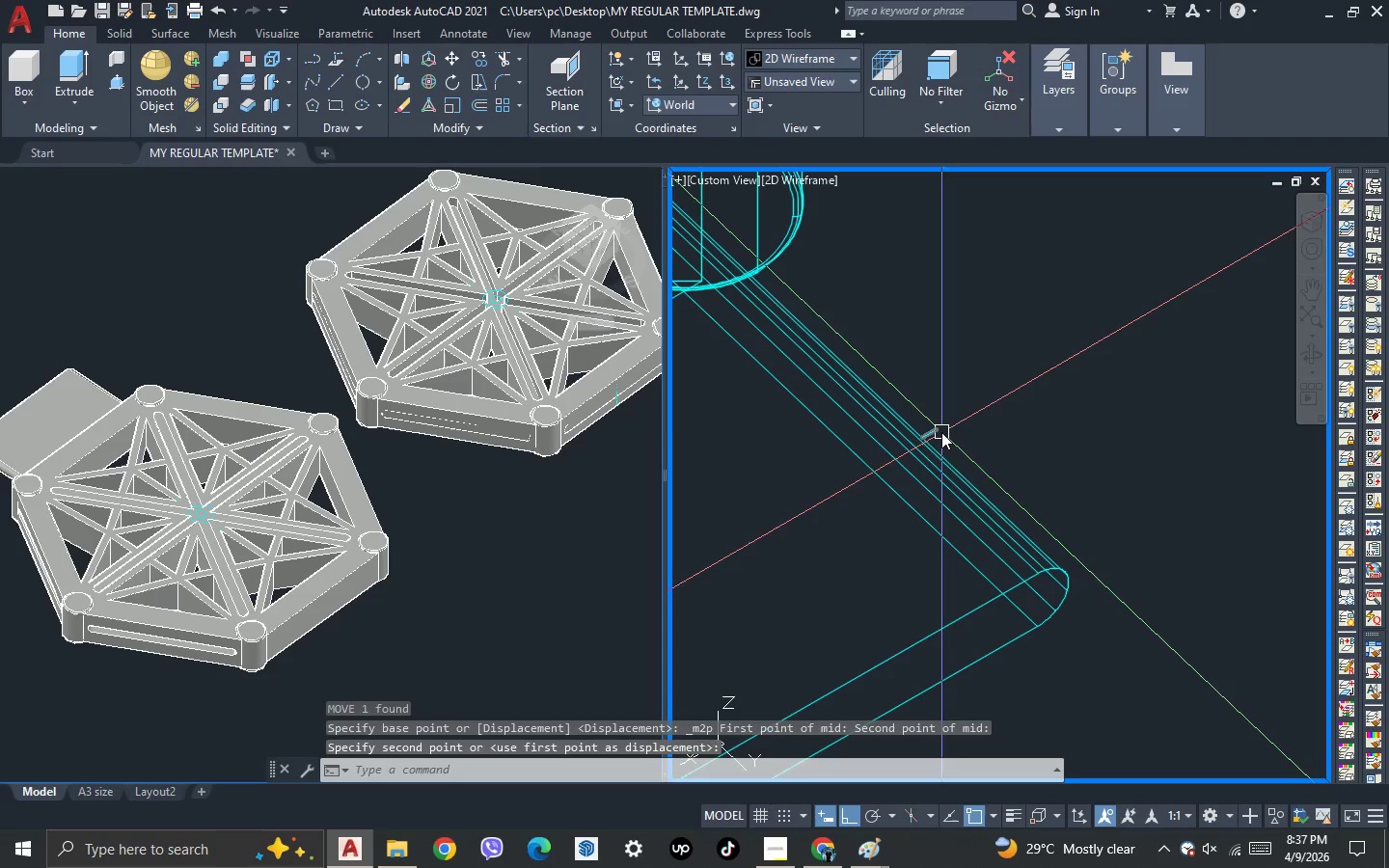 
left_click([941, 432])
 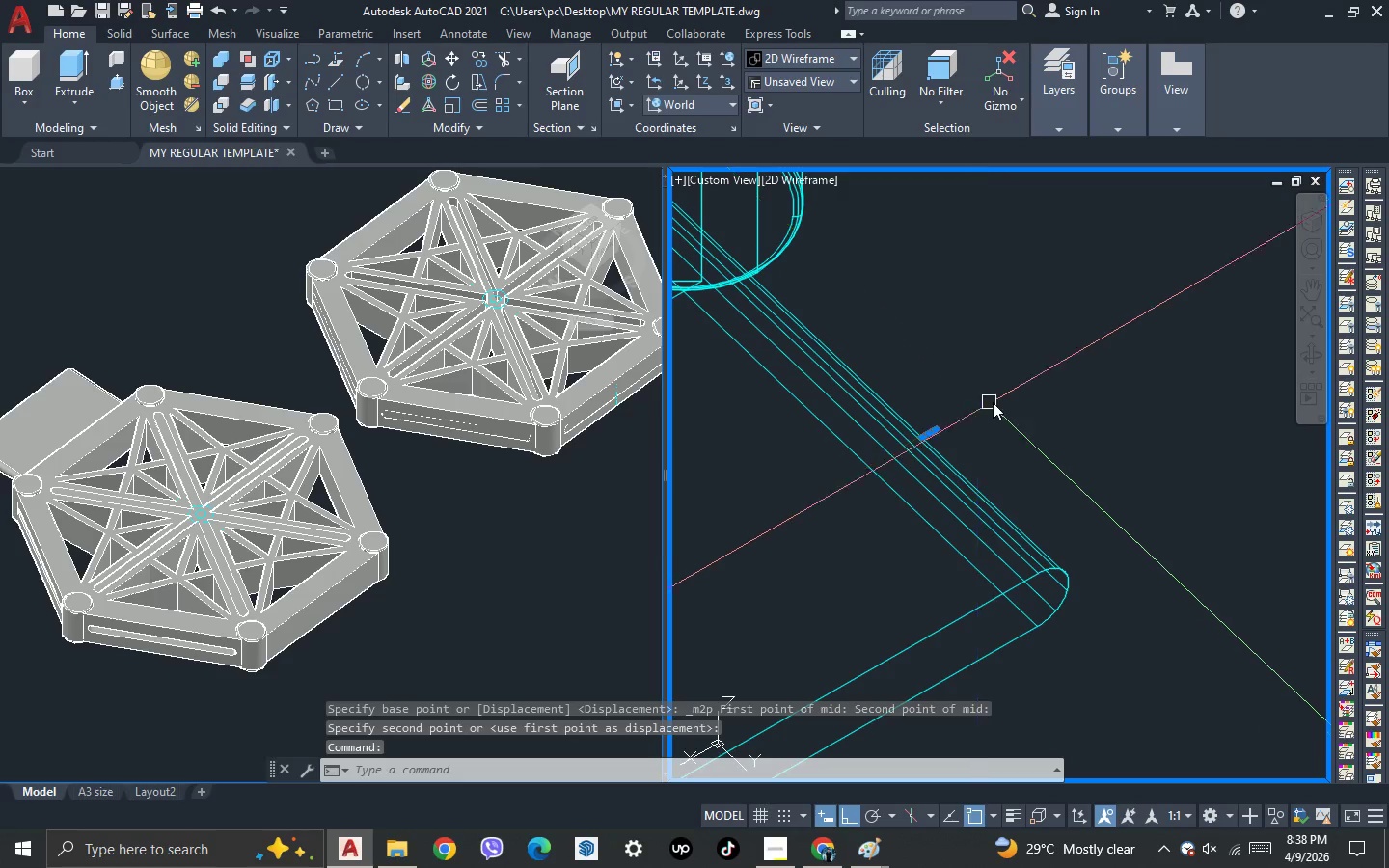 
key(Delete)
 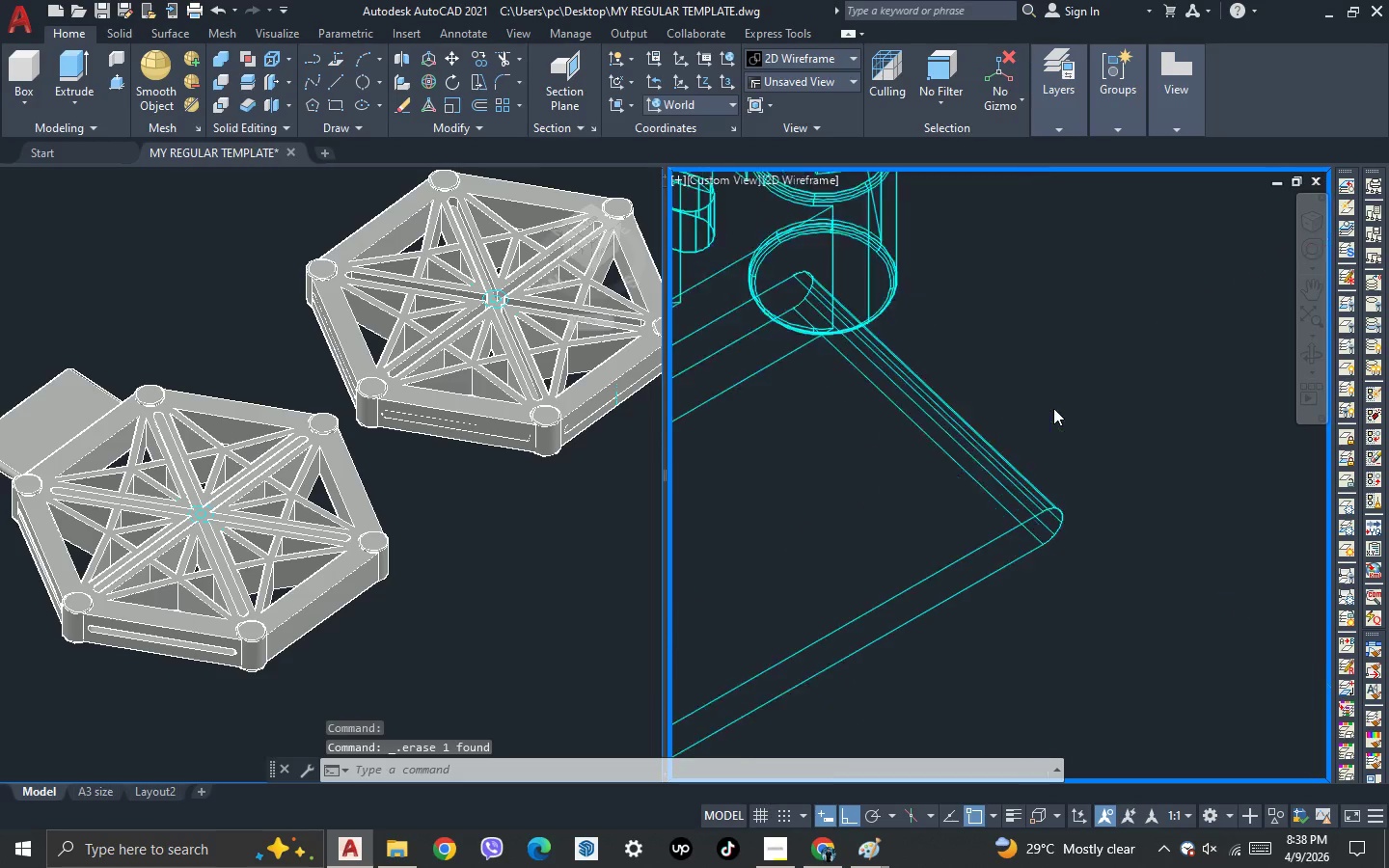 
scroll: coordinate [1056, 408], scroll_direction: down, amount: 3.0
 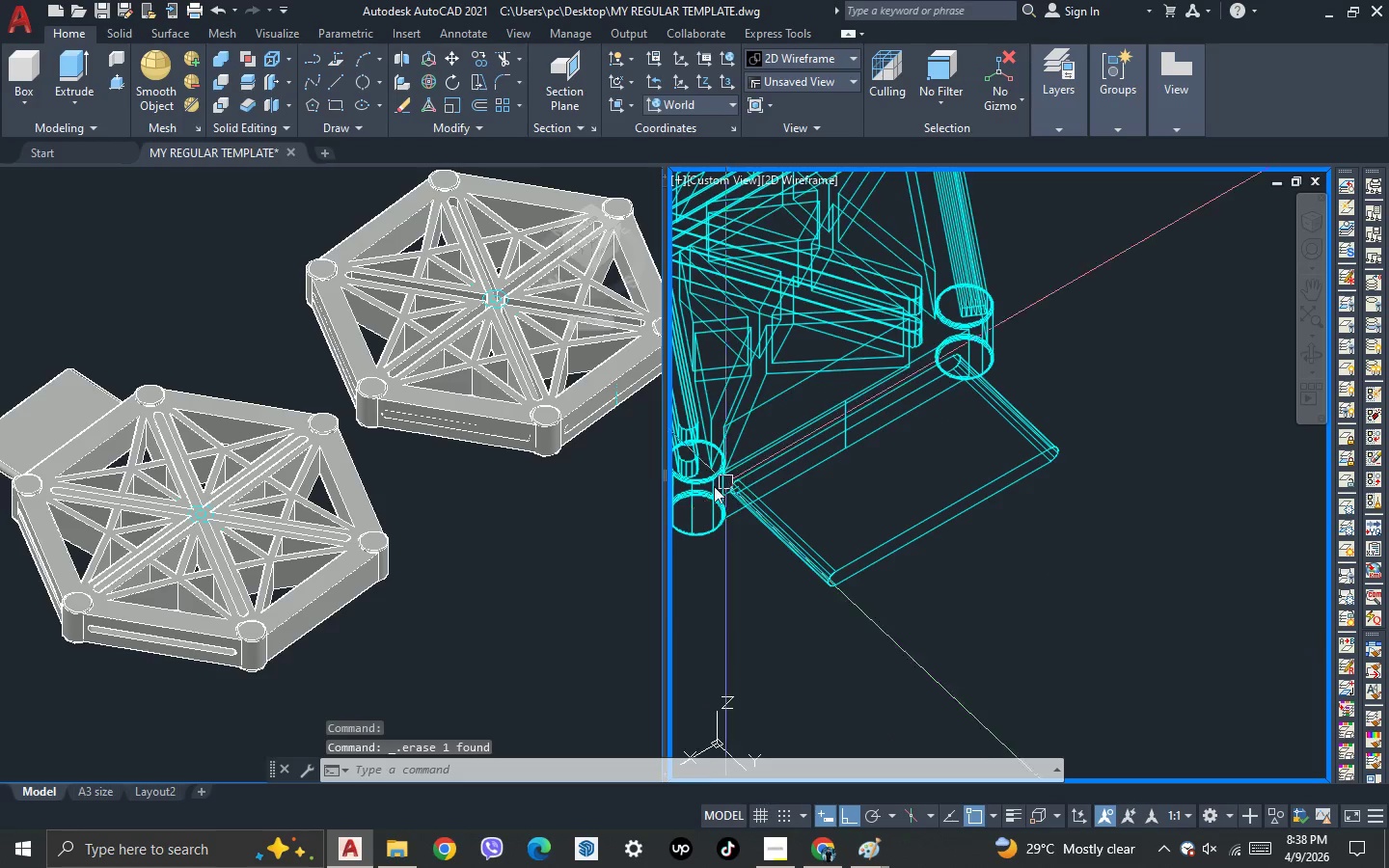 
scroll: coordinate [722, 491], scroll_direction: up, amount: 3.0
 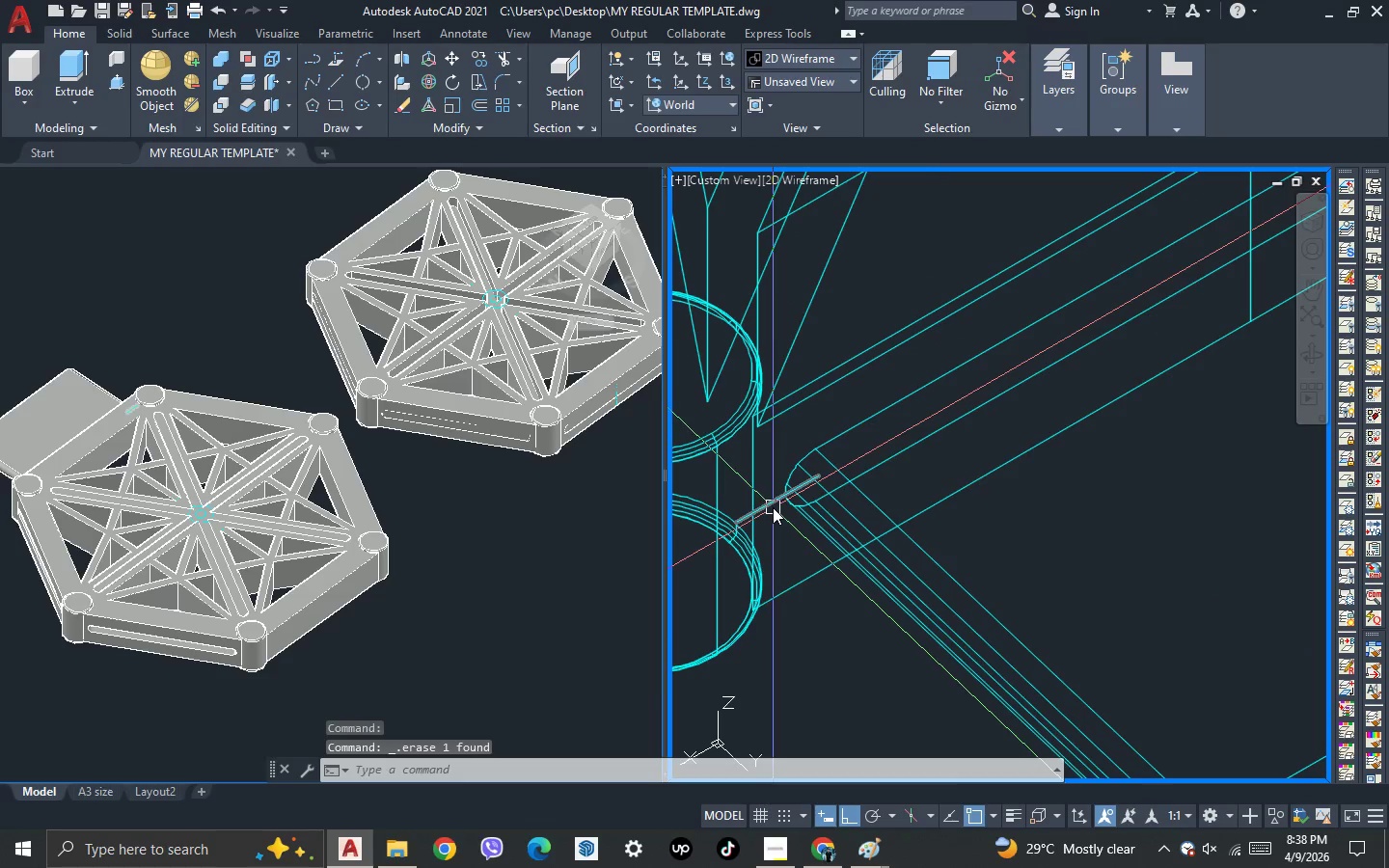 
left_click([773, 507])
 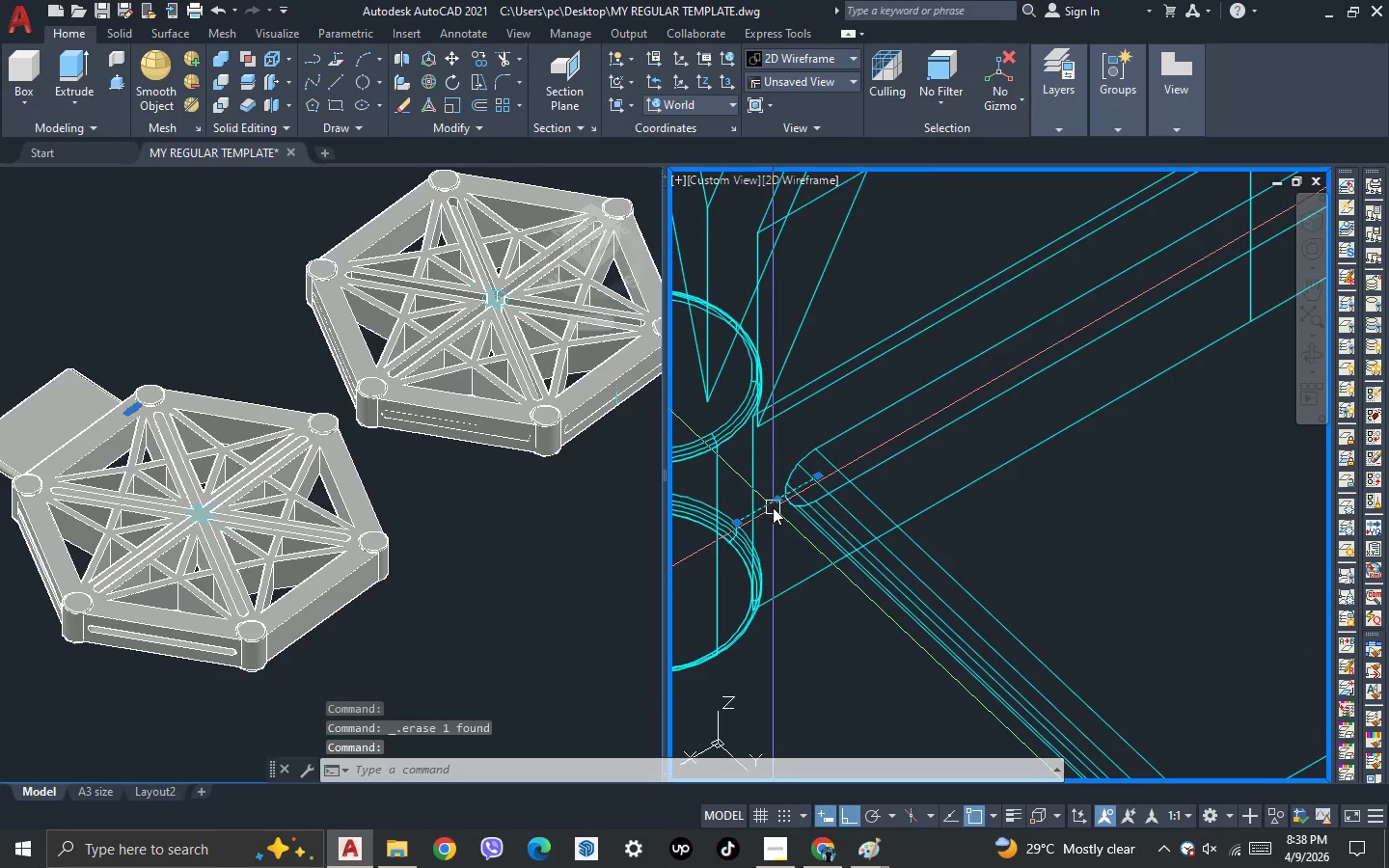 
key(Delete)
 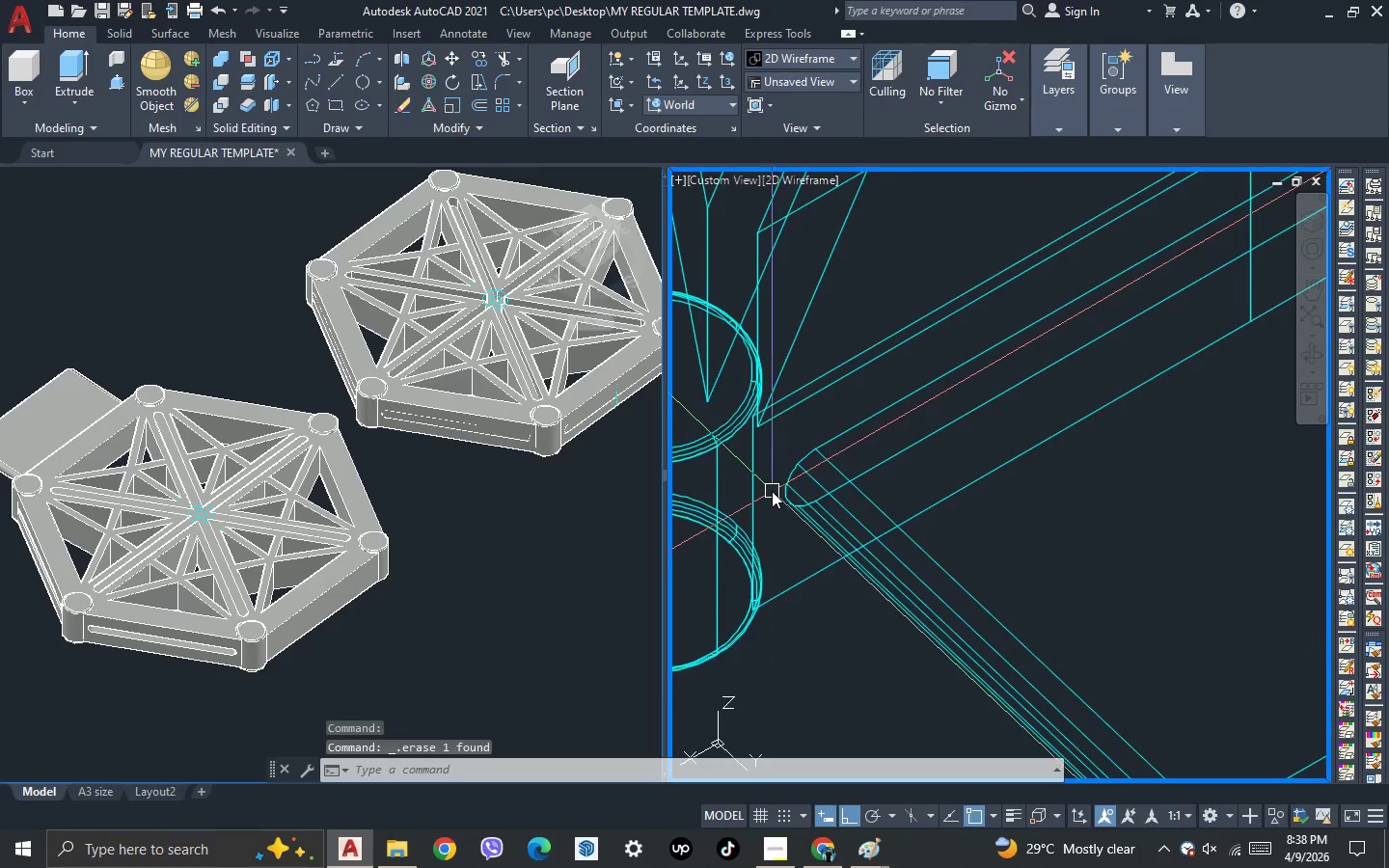 
scroll: coordinate [772, 491], scroll_direction: down, amount: 2.0
 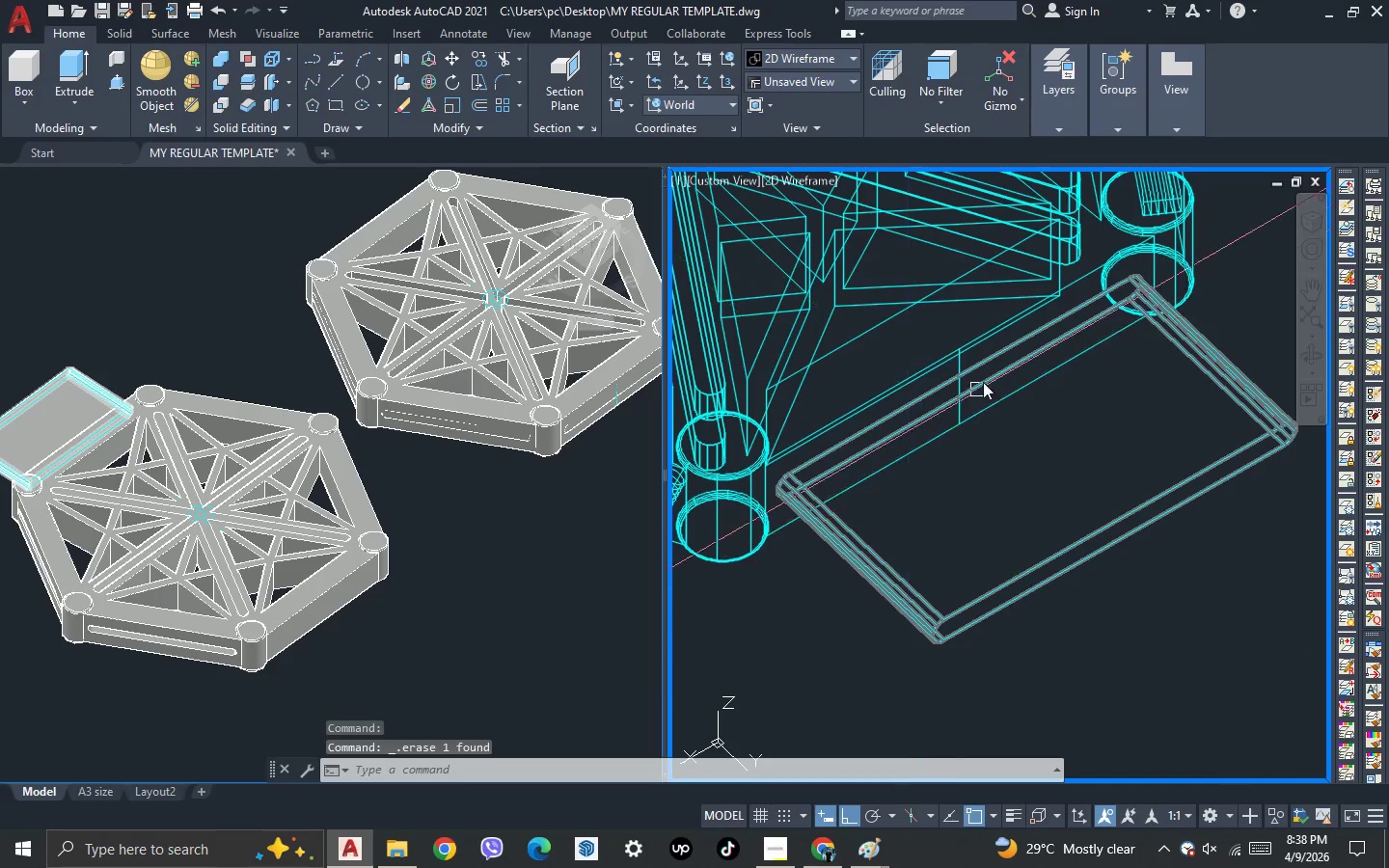 
scroll: coordinate [994, 354], scroll_direction: up, amount: 2.0
 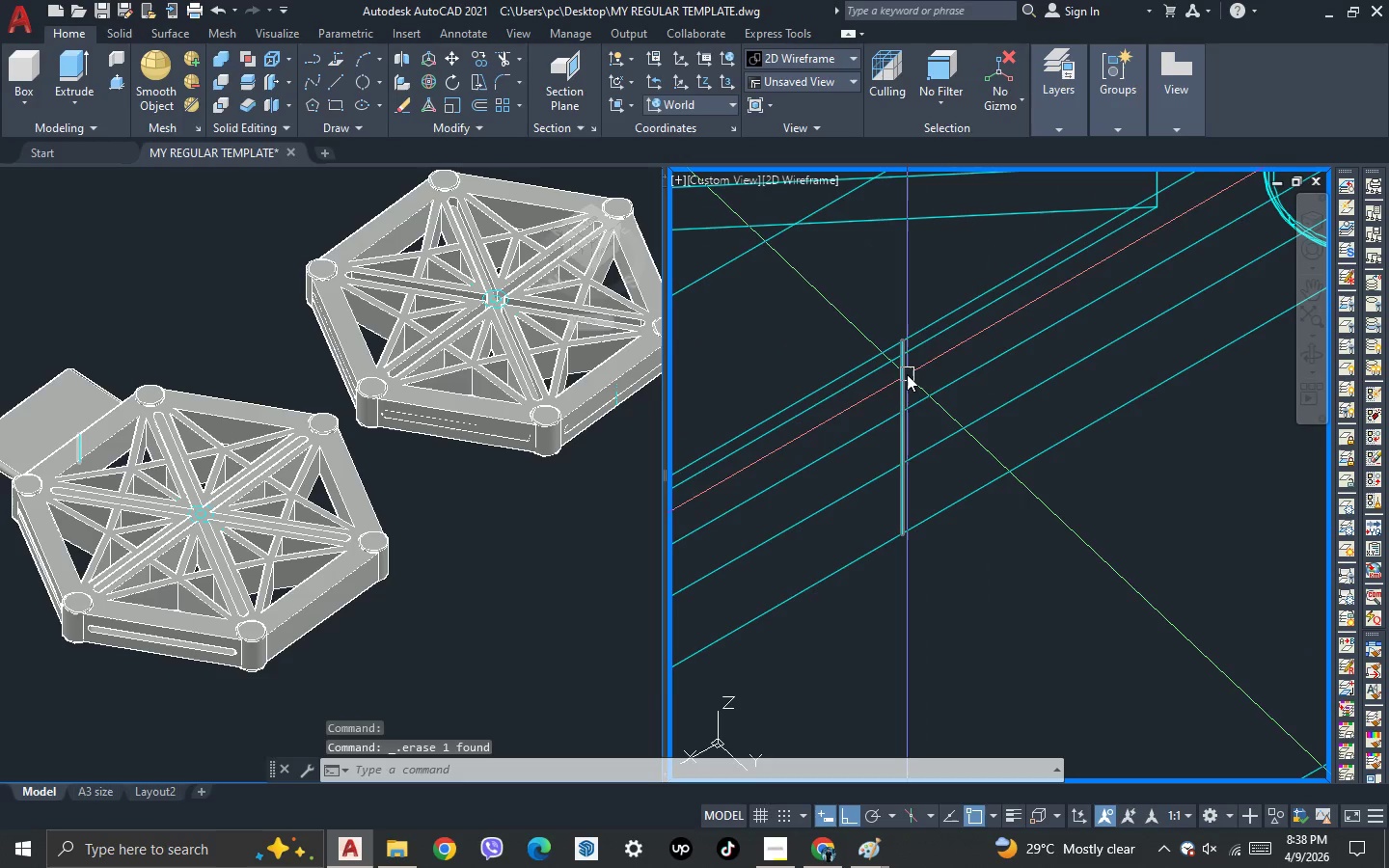 
left_click([907, 374])
 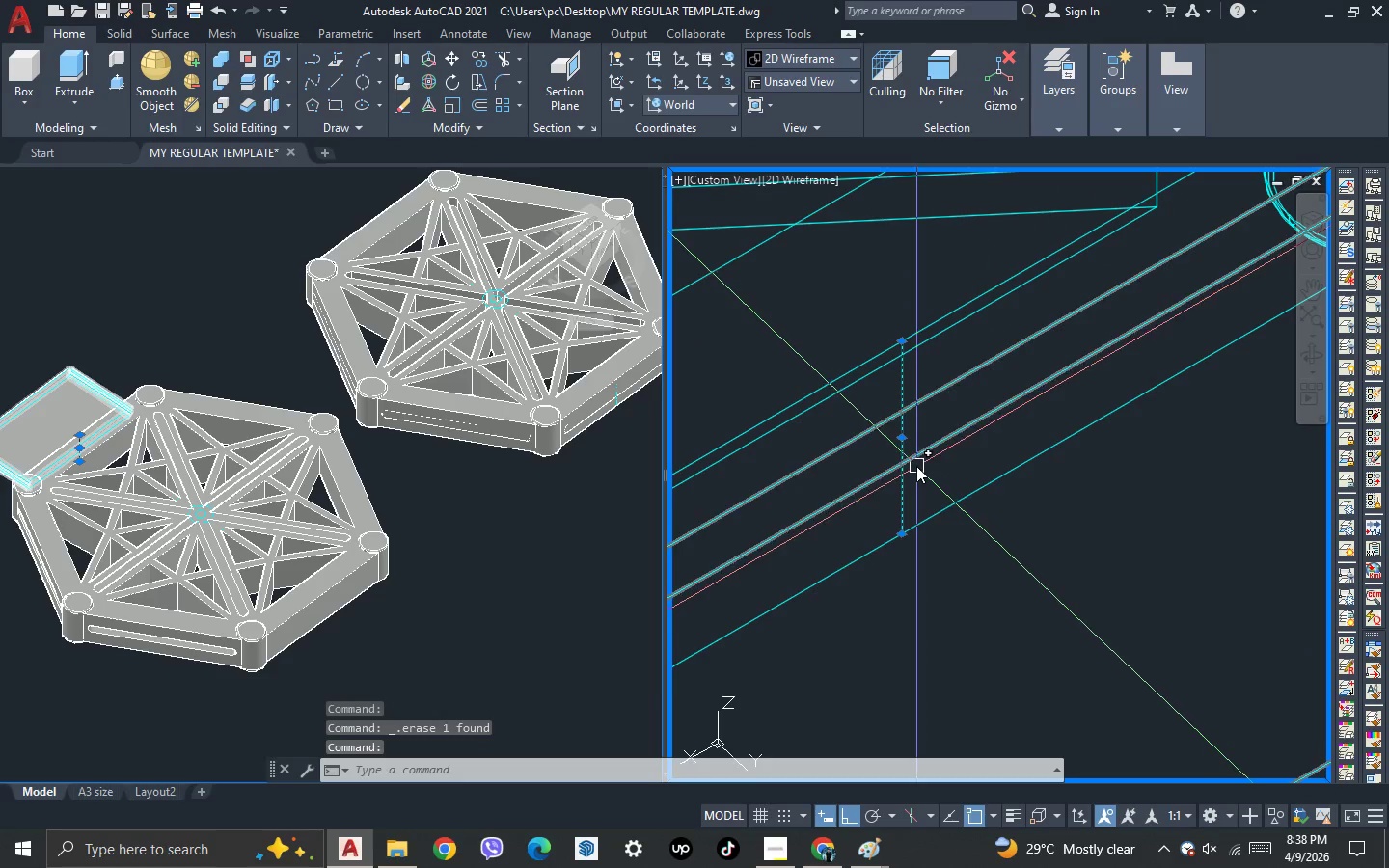 
key(Delete)
 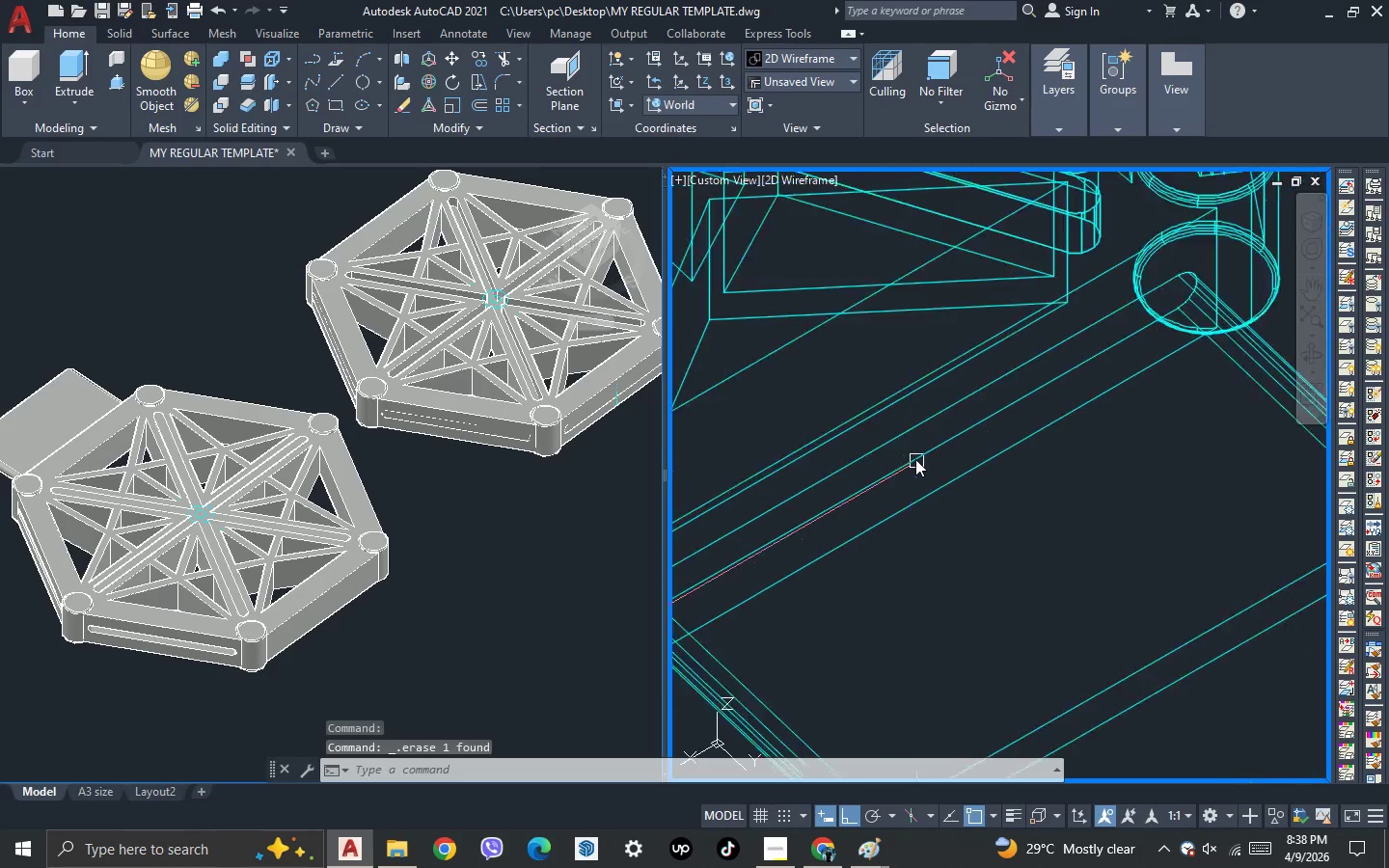 
scroll: coordinate [912, 436], scroll_direction: down, amount: 3.0
 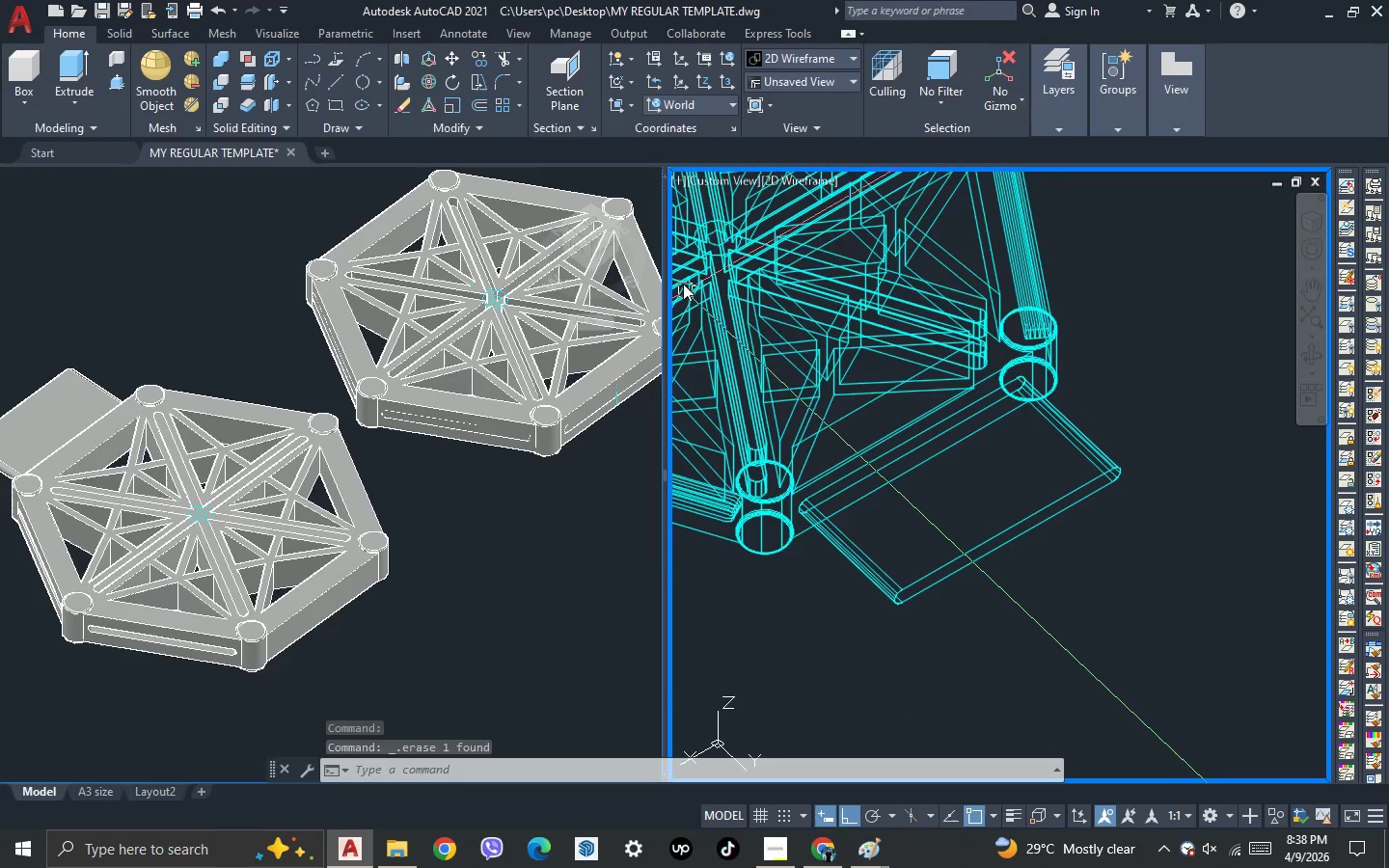 
left_click([617, 104])
 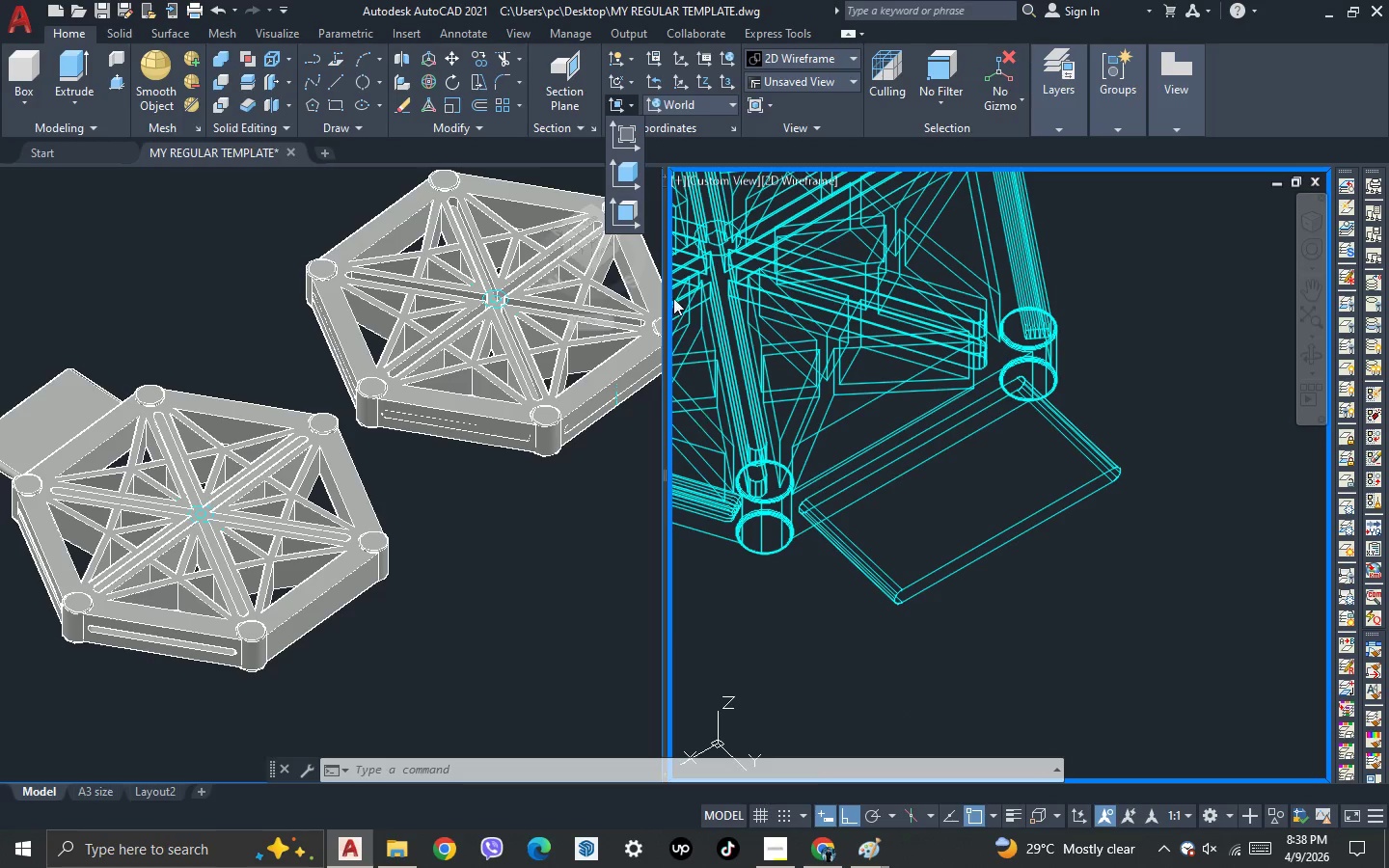 
left_click([622, 205])
 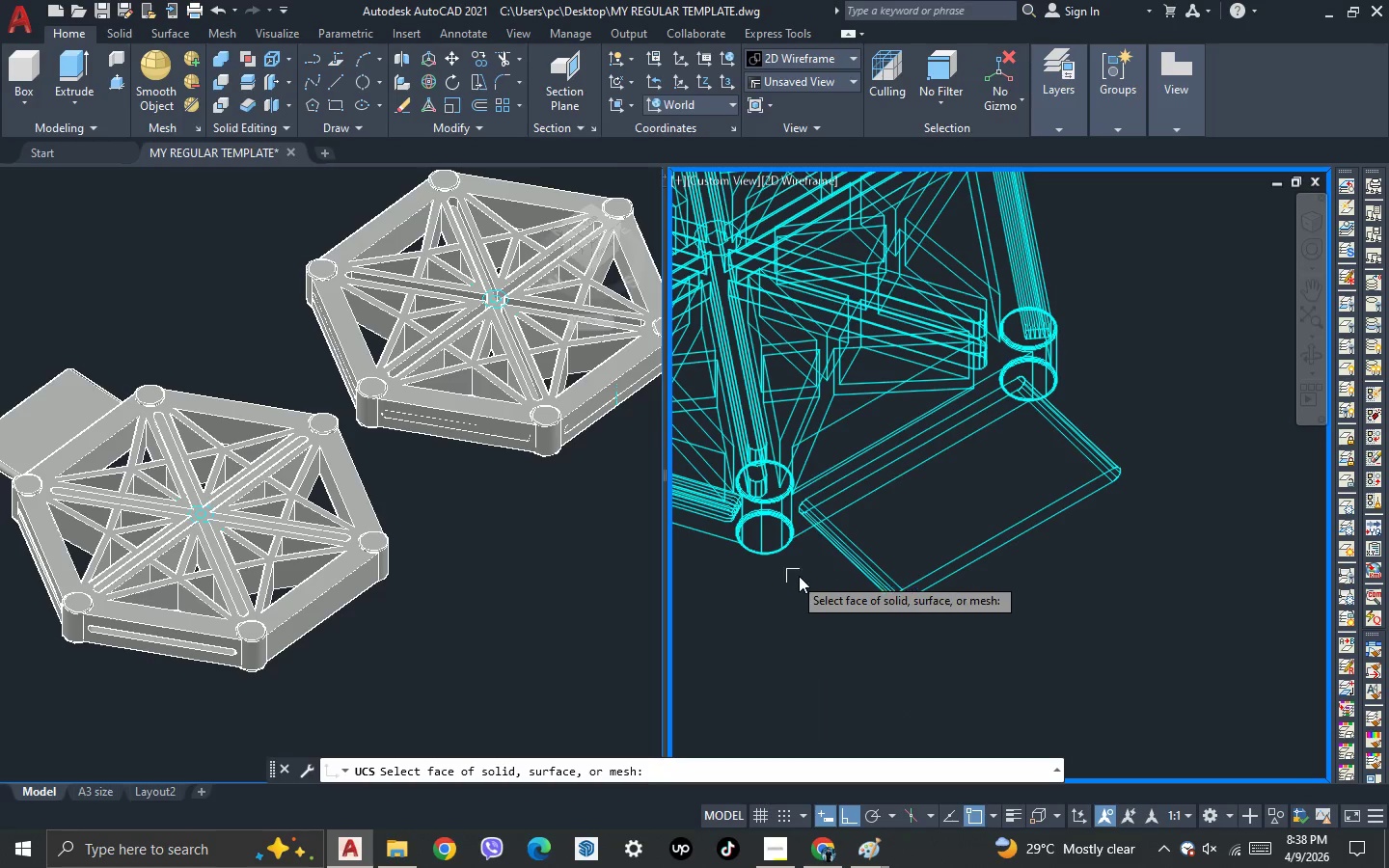 
scroll: coordinate [809, 576], scroll_direction: up, amount: 3.0
 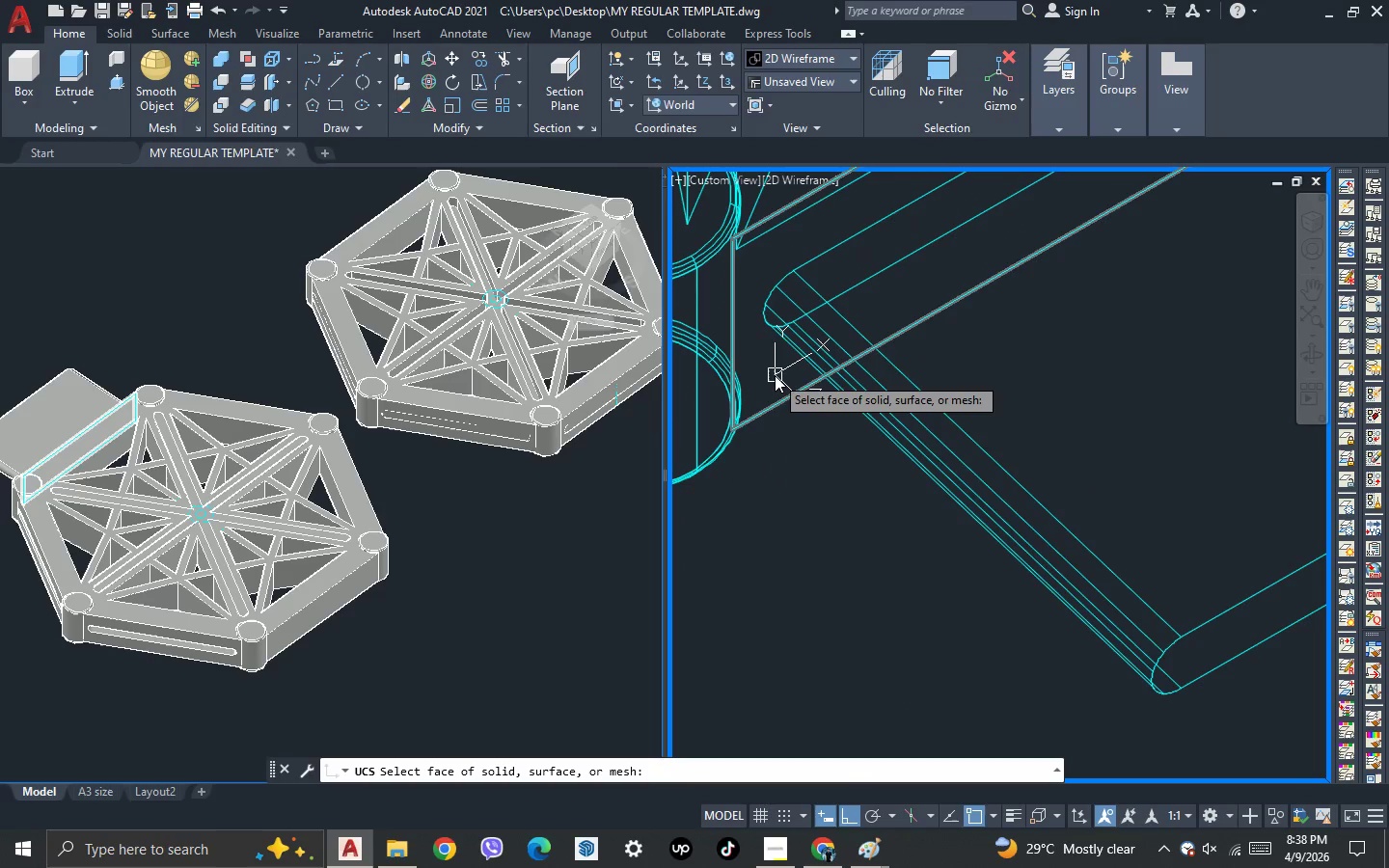 
left_click([775, 375])
 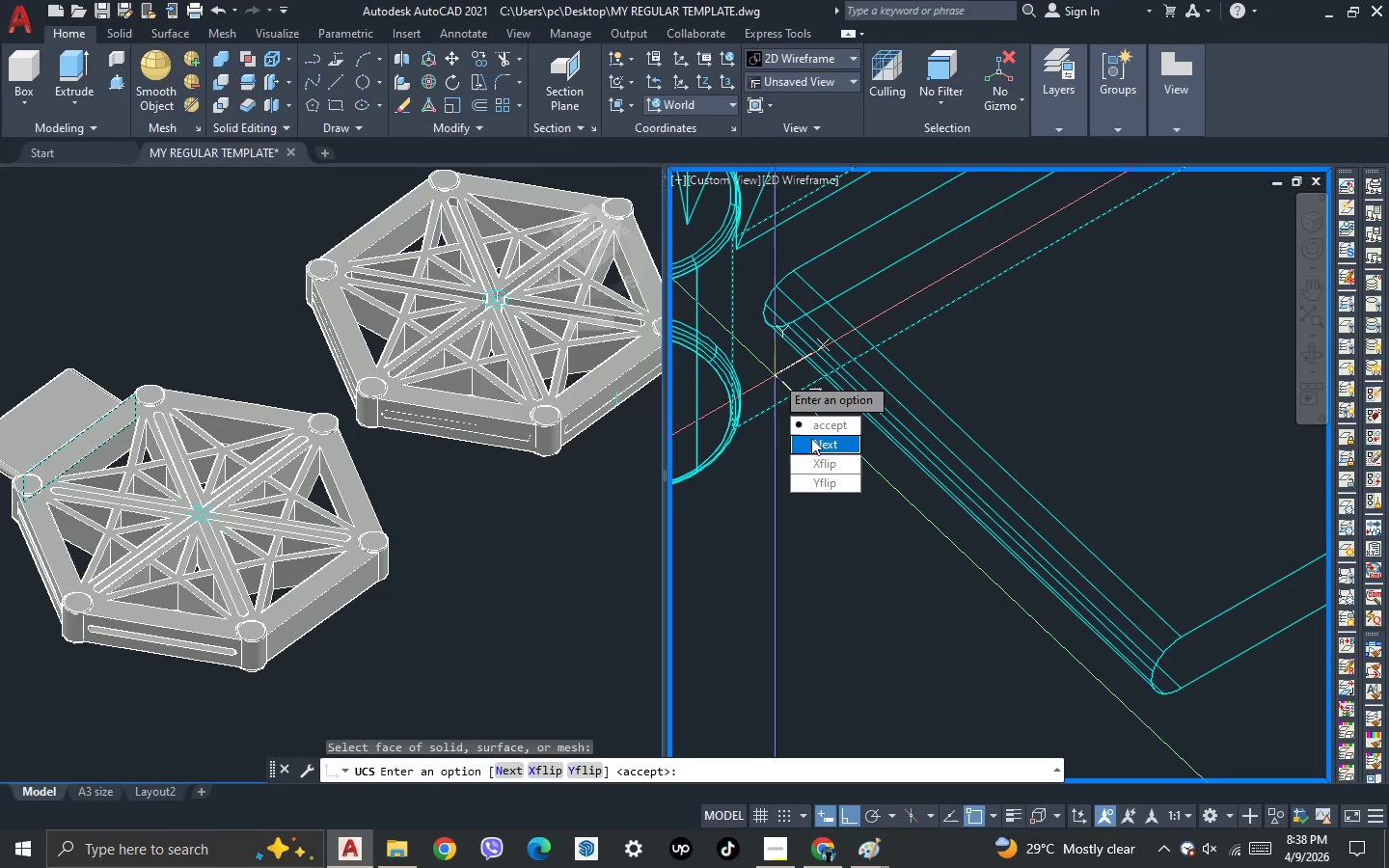 
left_click_drag(start_coordinate=[825, 427], to_coordinate=[775, 375])
 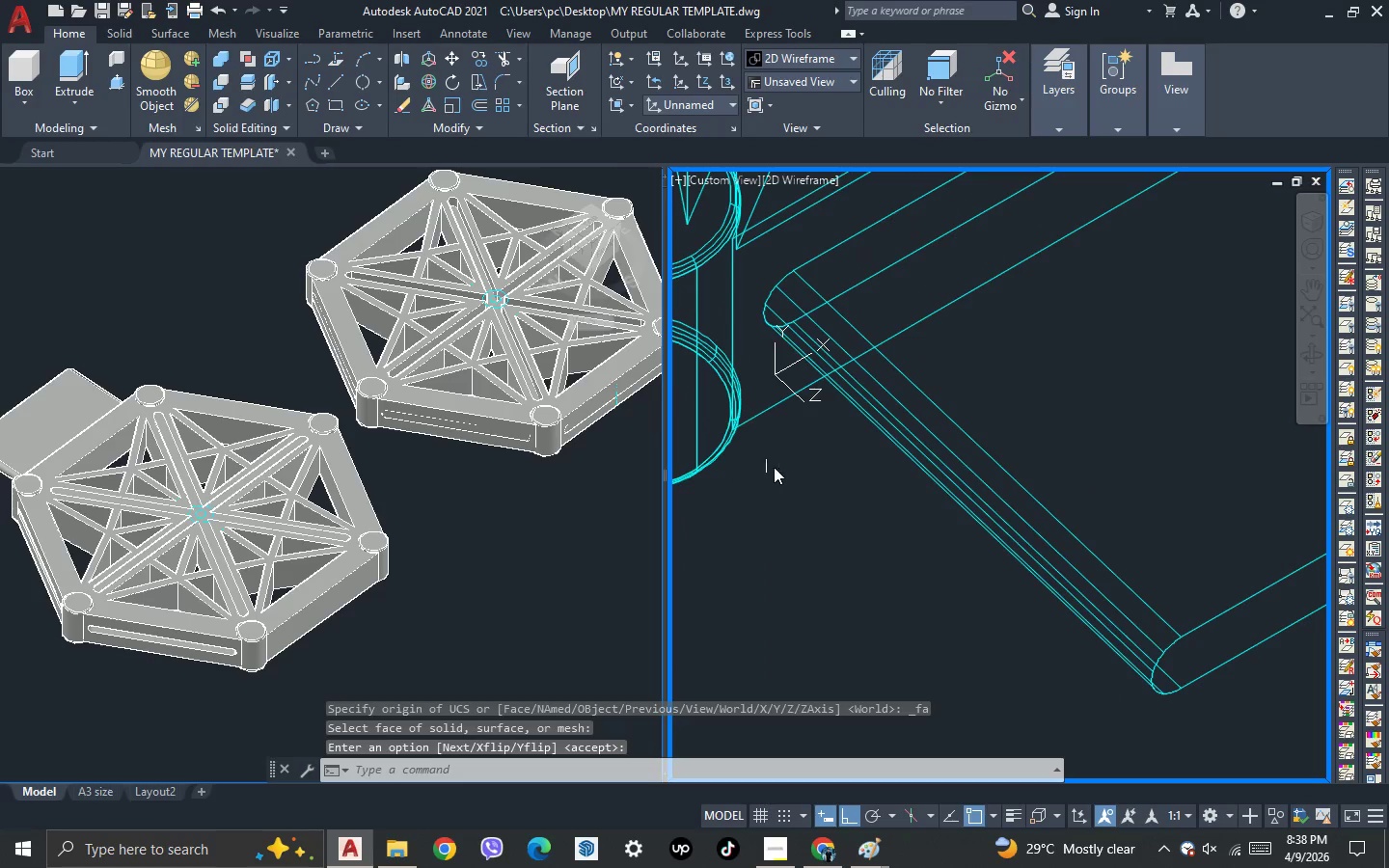 
scroll: coordinate [776, 471], scroll_direction: down, amount: 1.0
 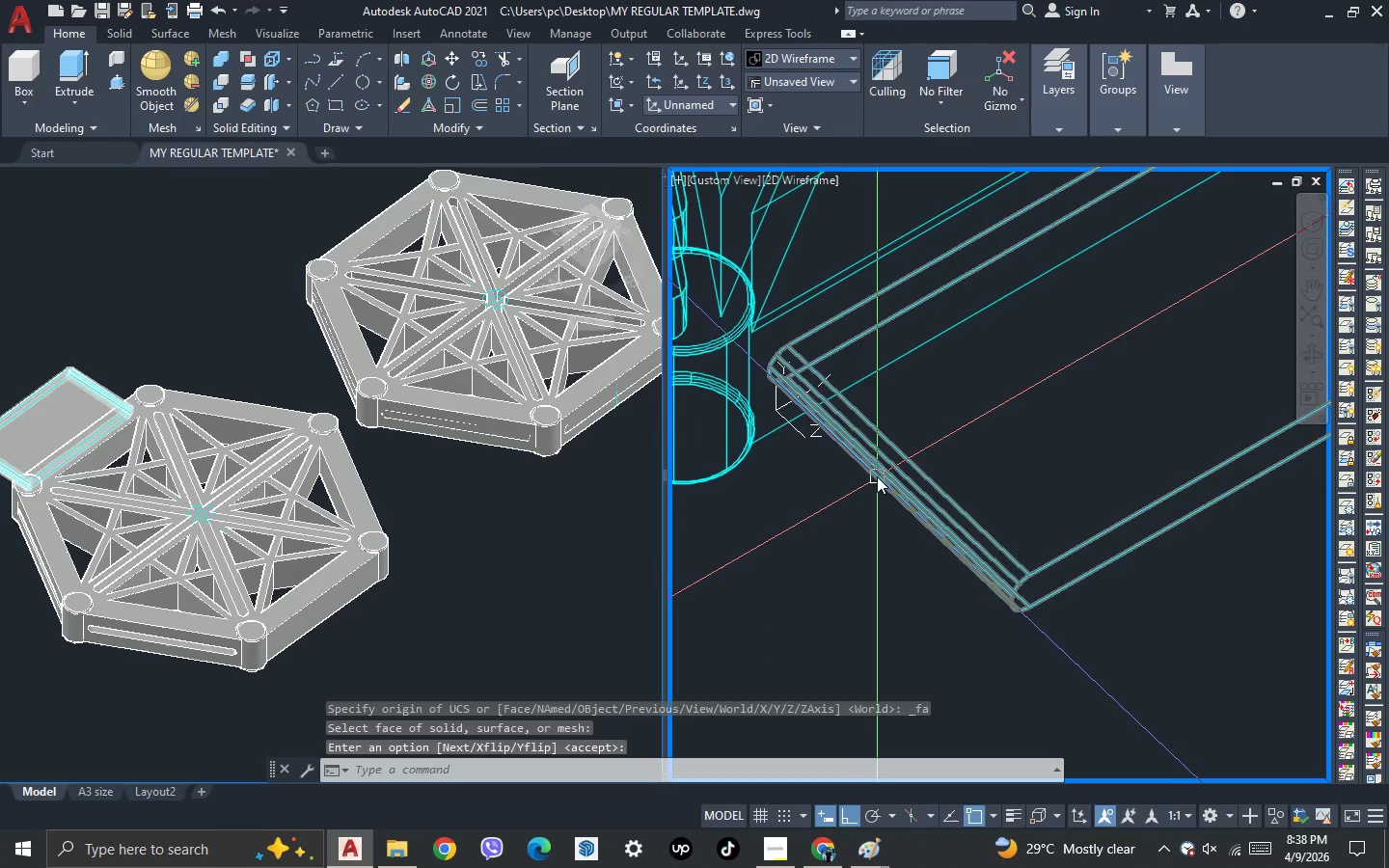 
left_click([878, 475])
 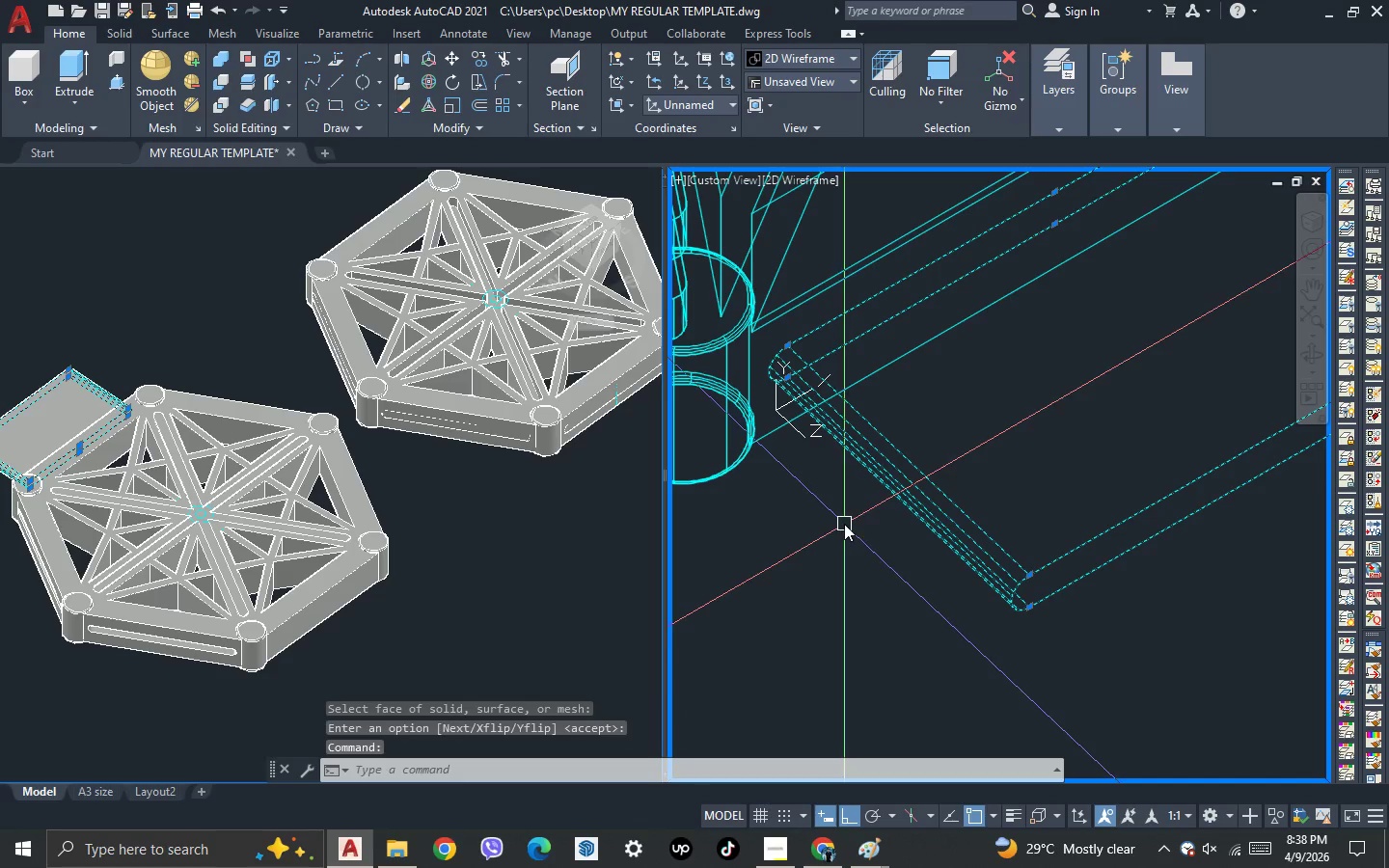 
key(M)
 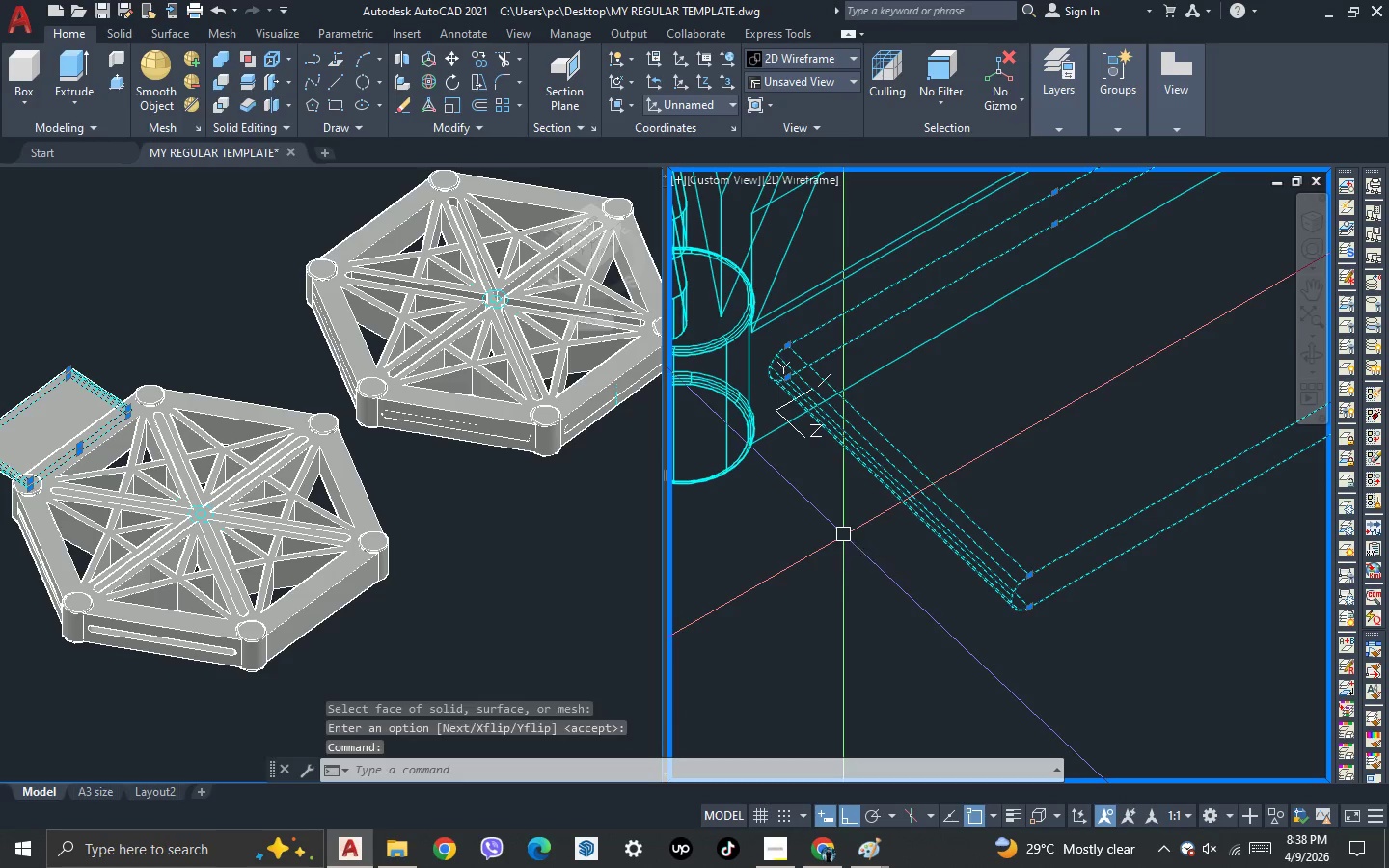 
key(Space)
 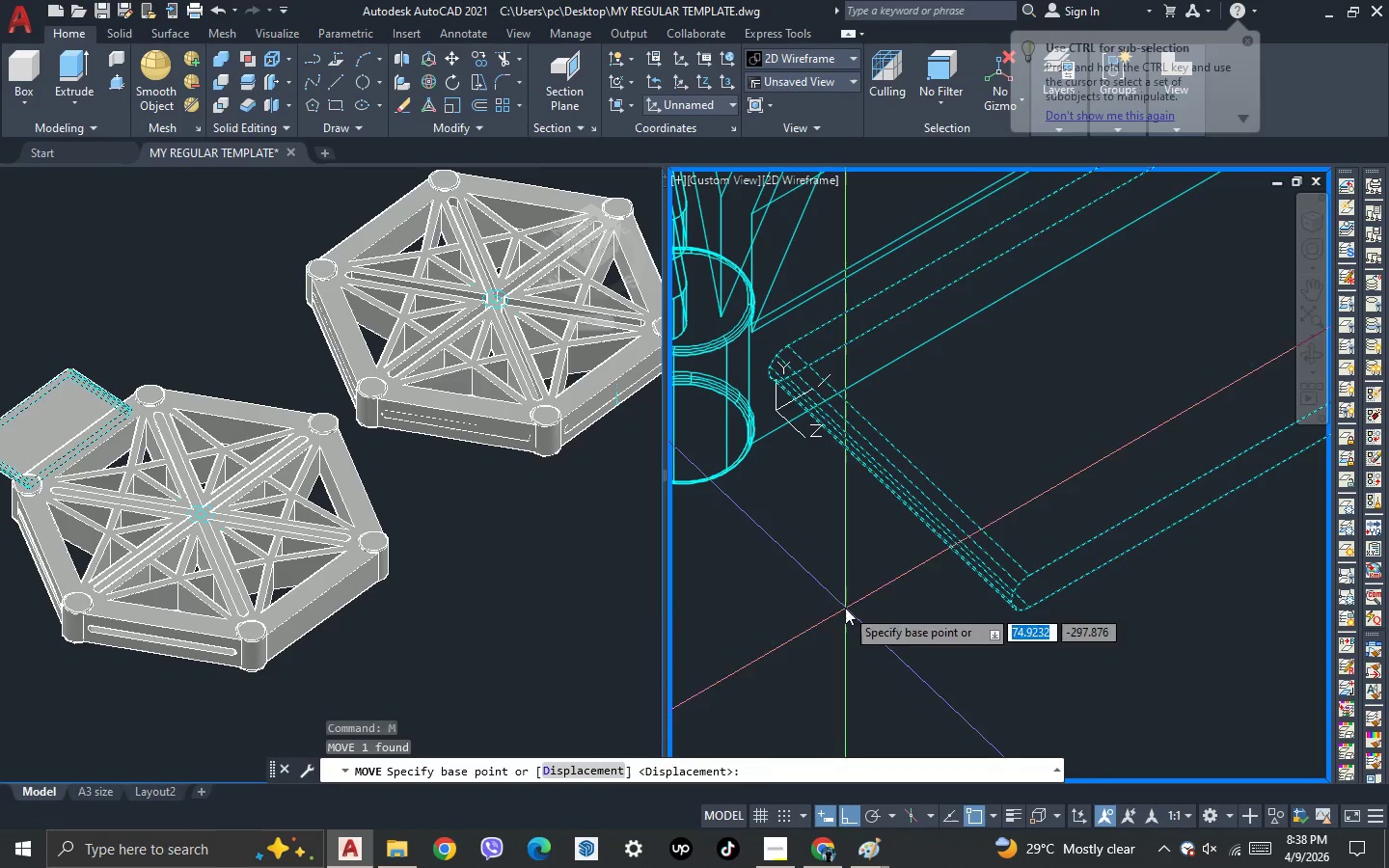 
left_click([845, 608])
 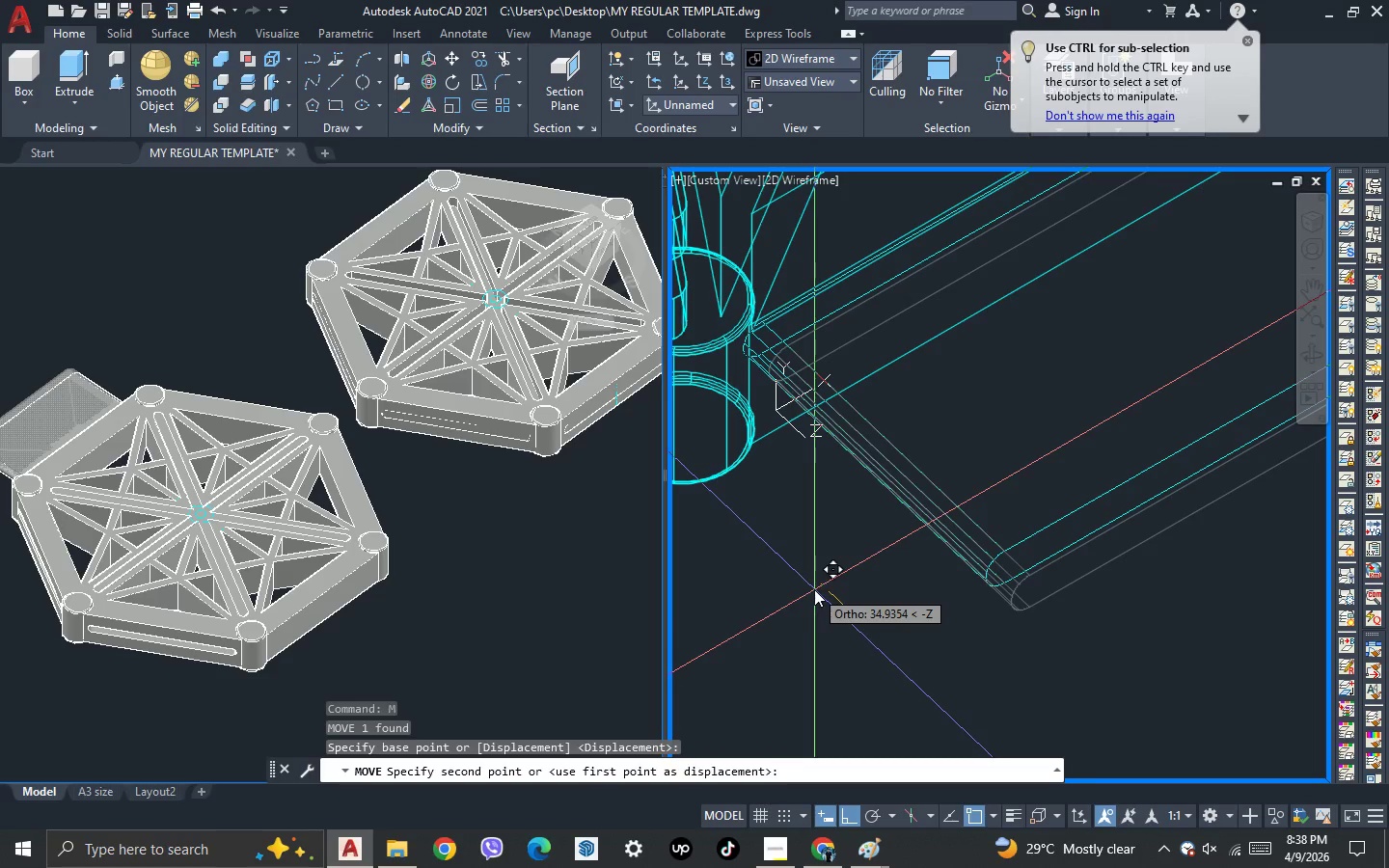 
type(50)
 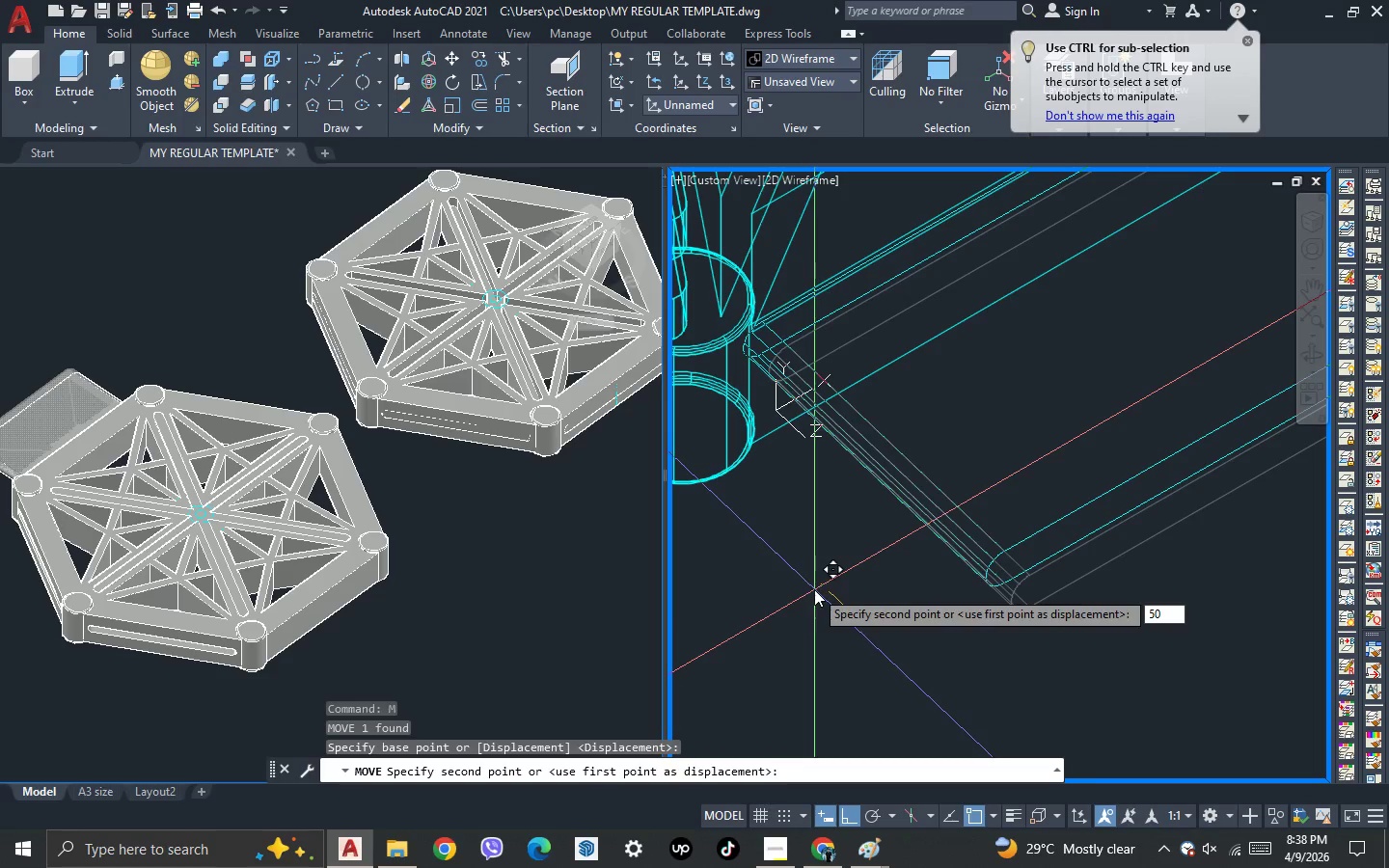 
key(Enter)
 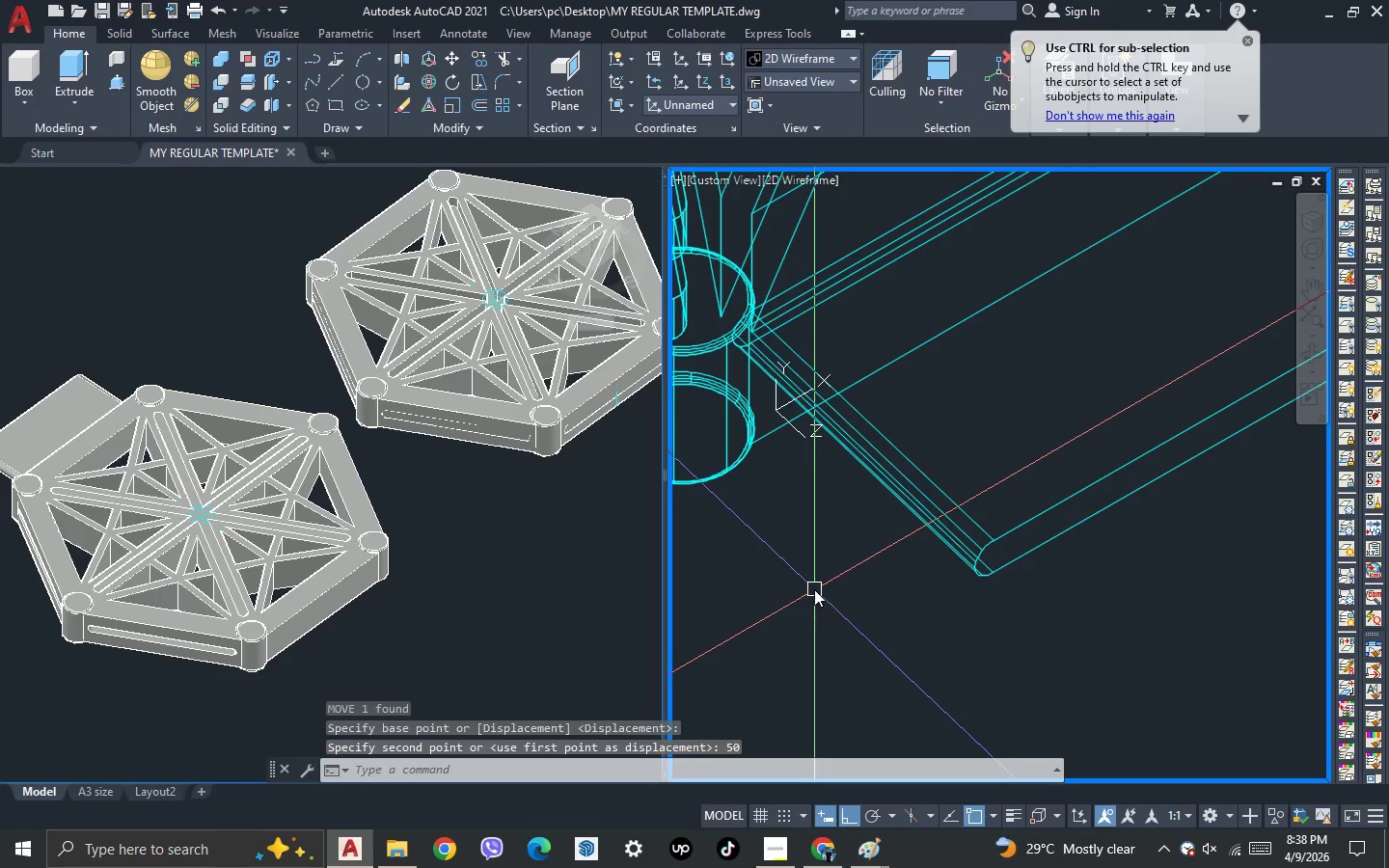 
scroll: coordinate [814, 589], scroll_direction: down, amount: 1.0
 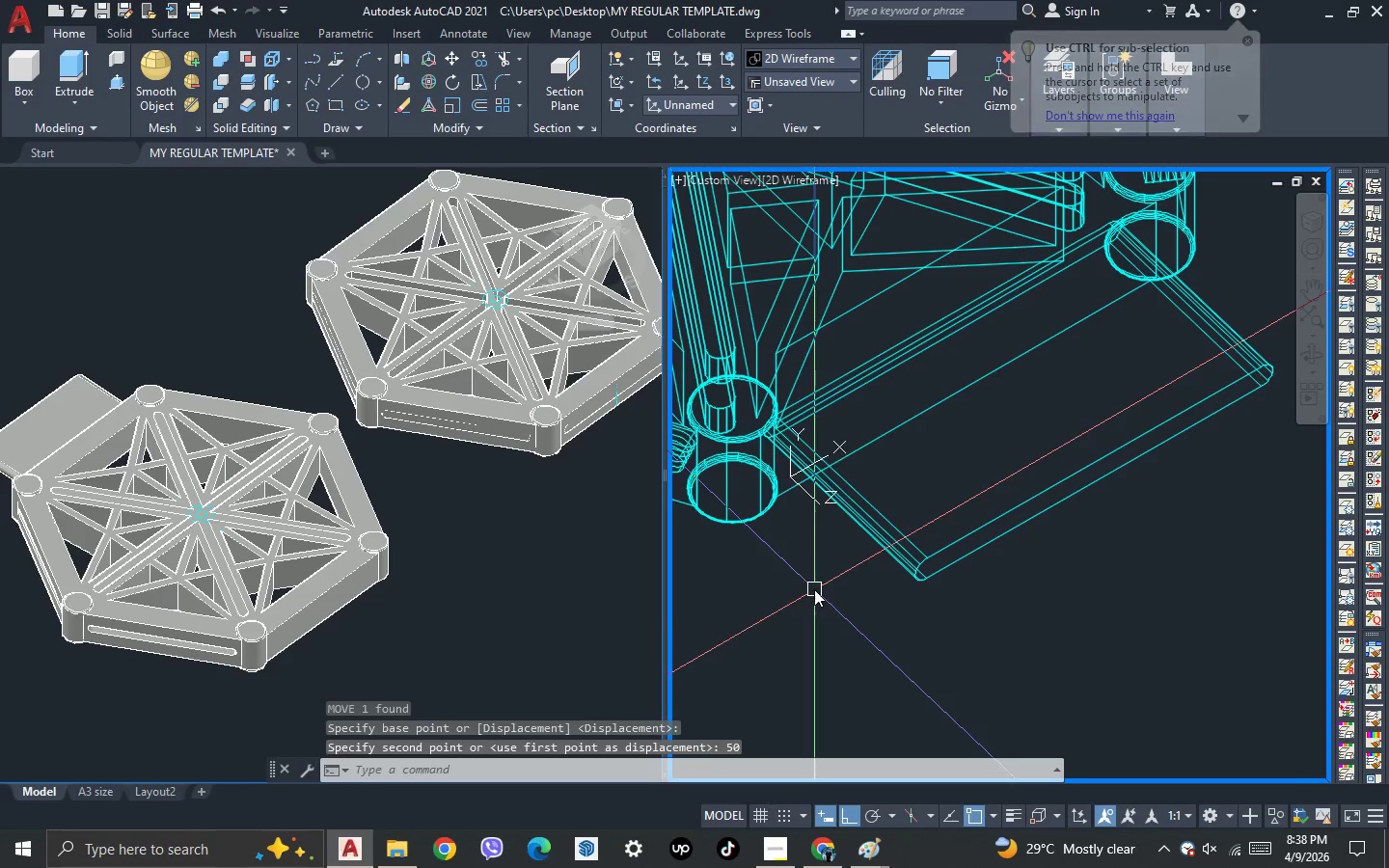 
key(3)
 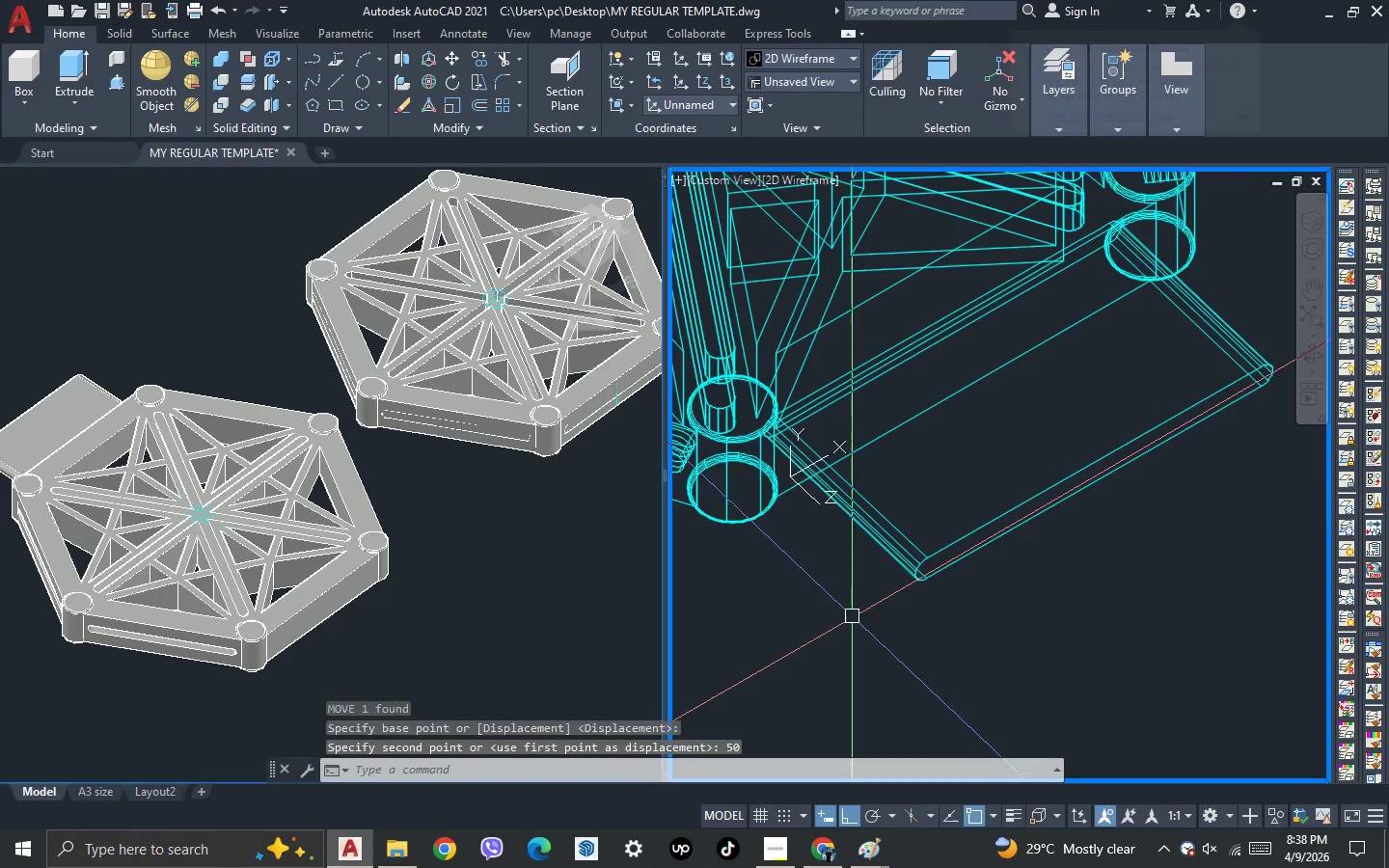 
key(Space)
 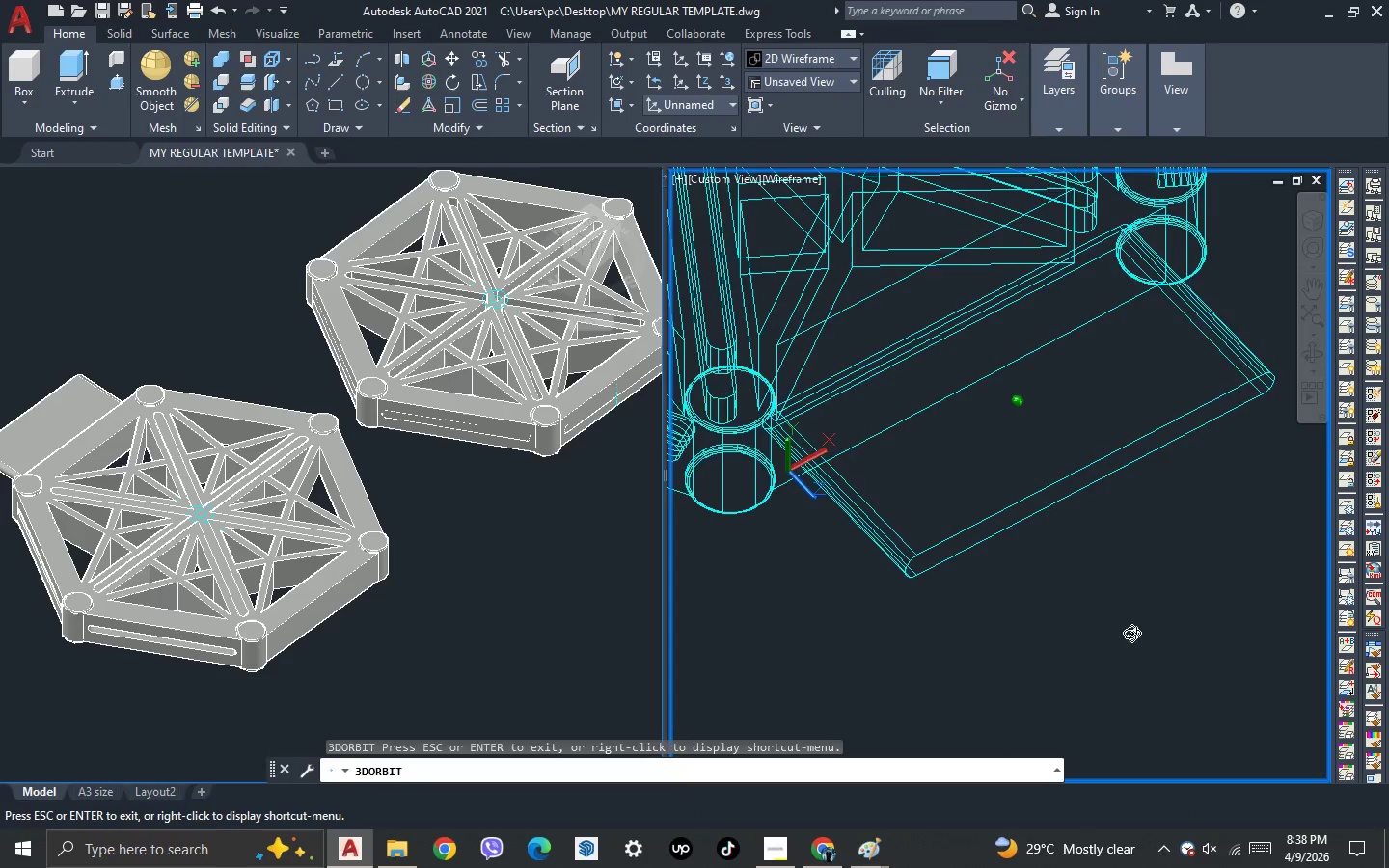 
left_click_drag(start_coordinate=[1141, 633], to_coordinate=[1140, 668])
 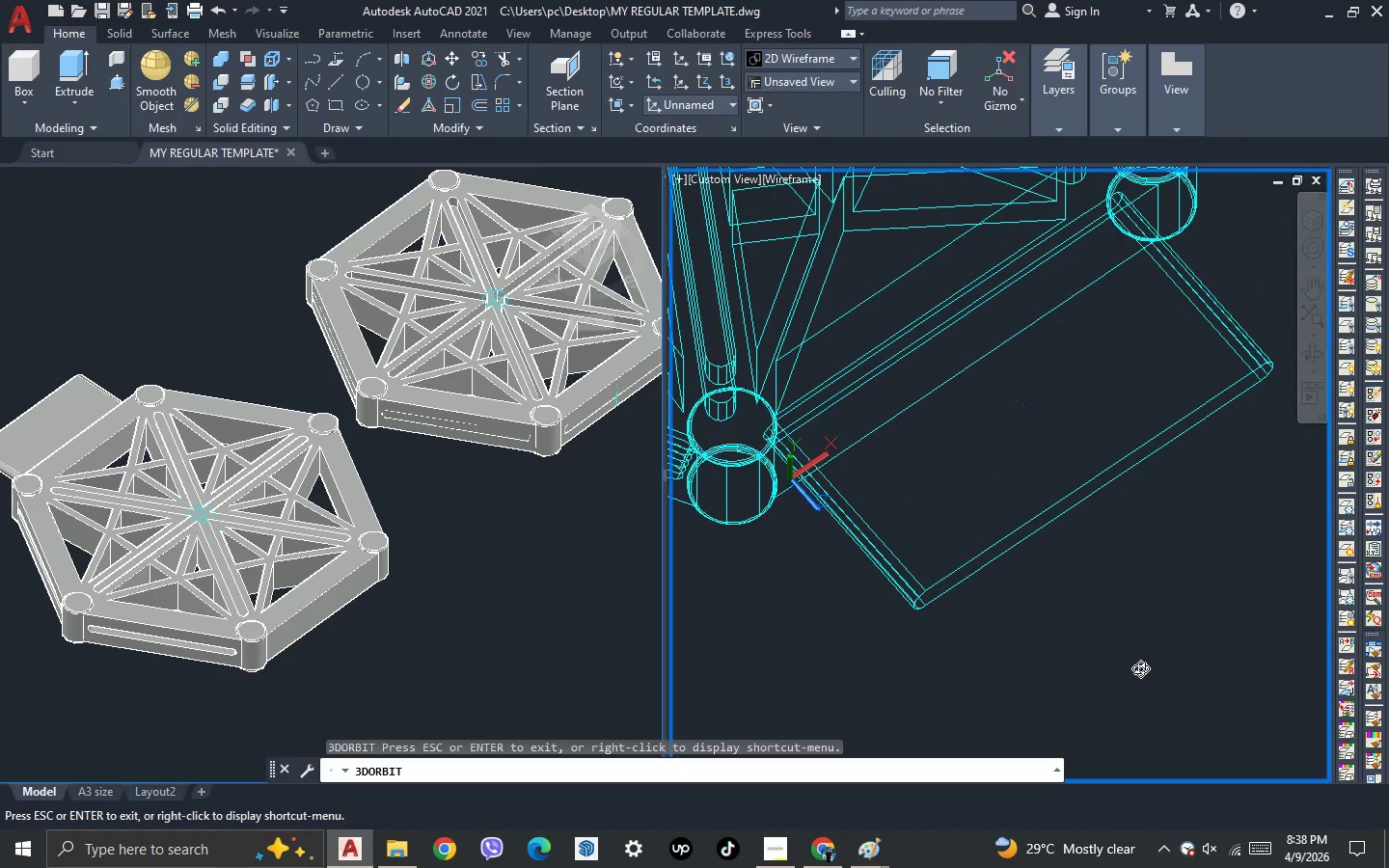 
wait(8.55)
 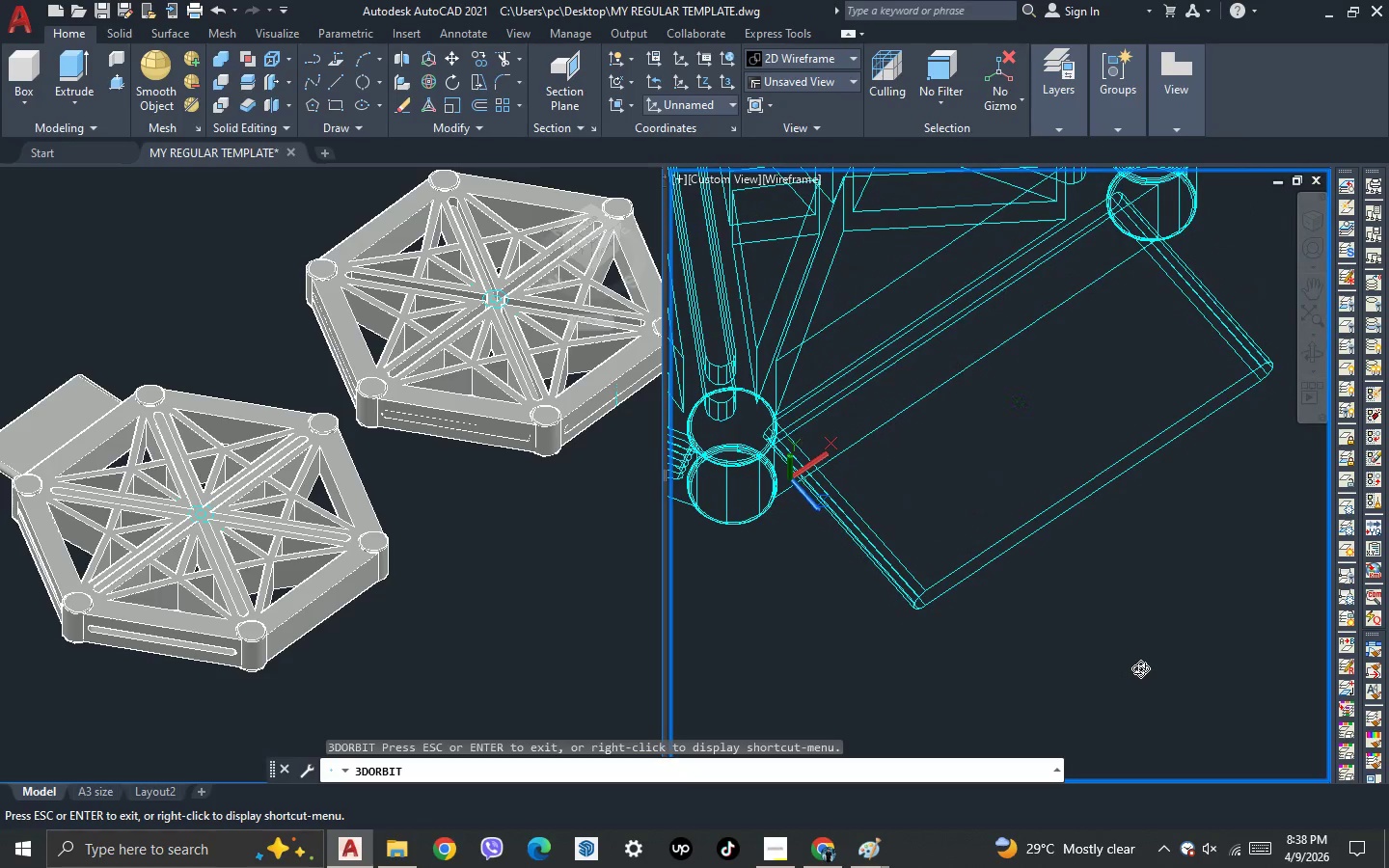 
key(Escape)
 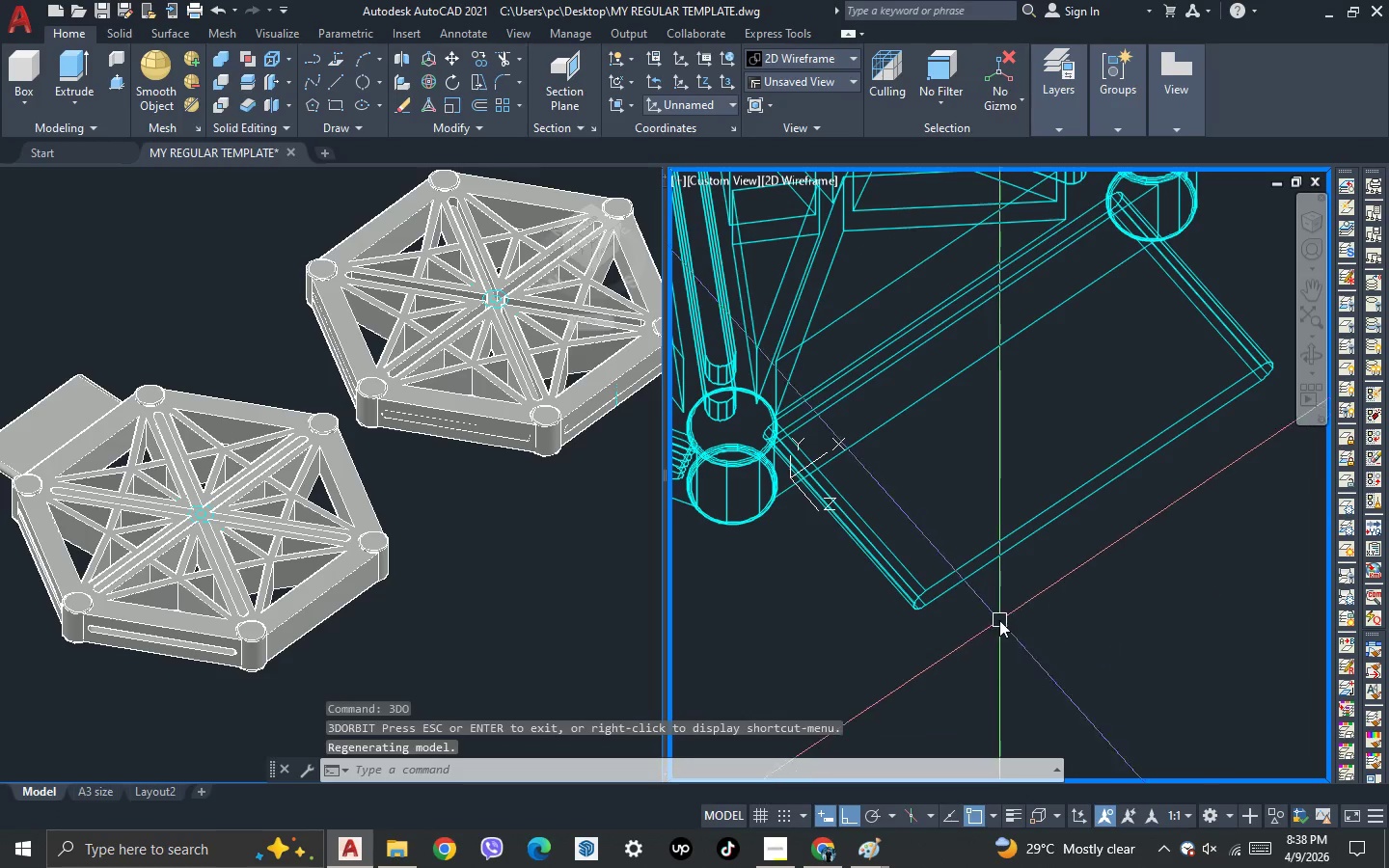 
scroll: coordinate [999, 620], scroll_direction: down, amount: 2.0
 